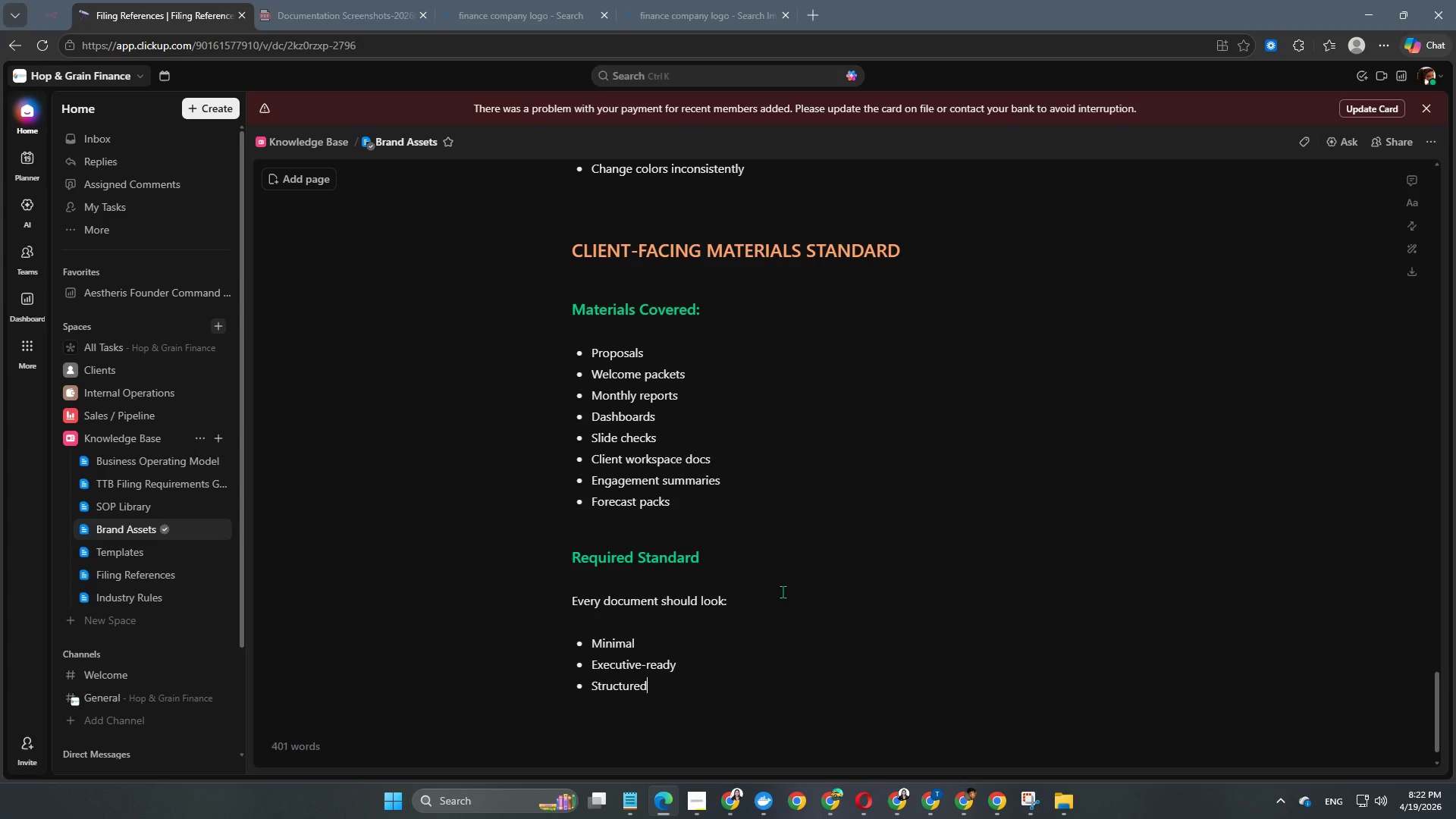 
key(Enter)
 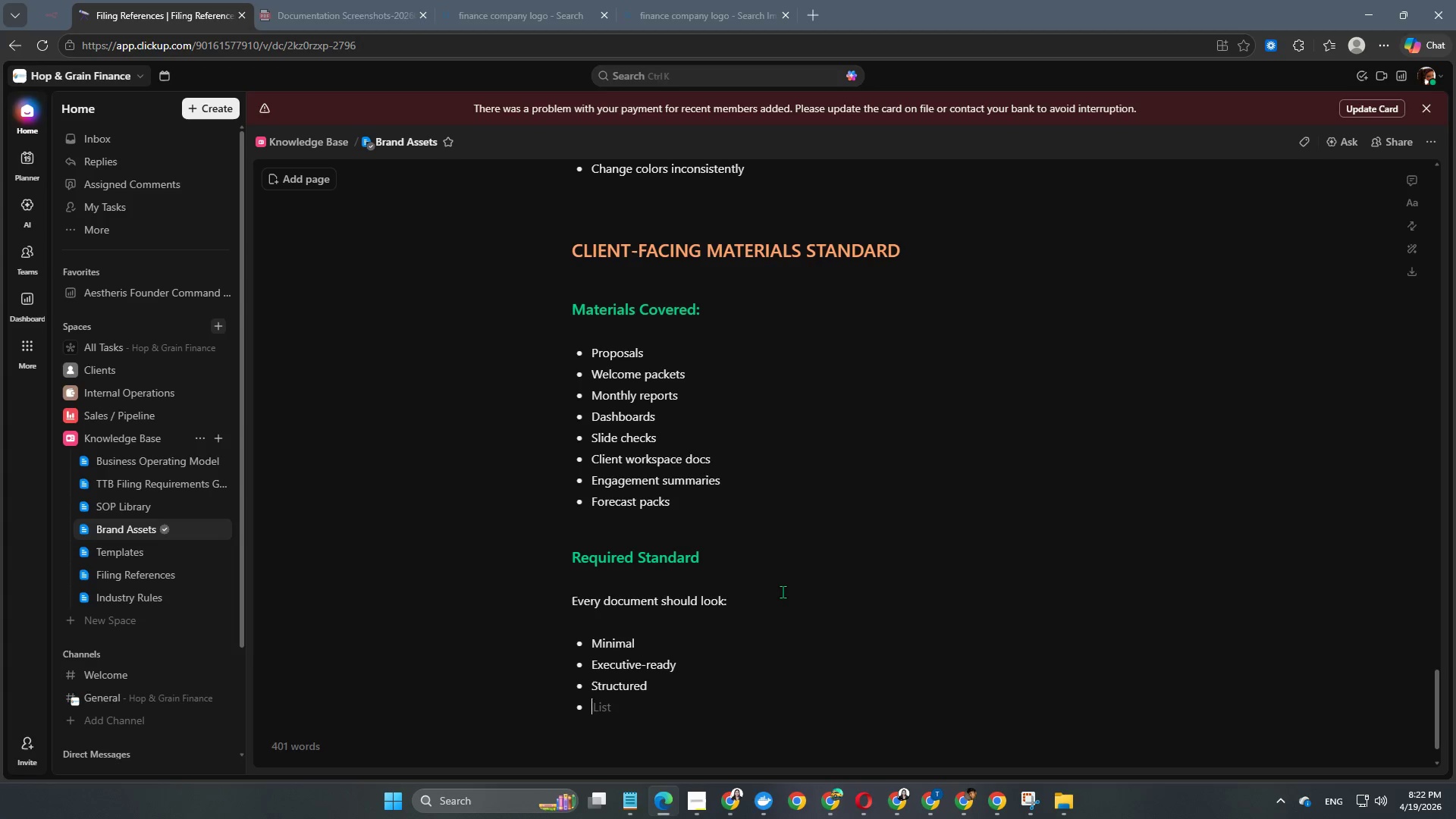 
type(Easy to scan)
 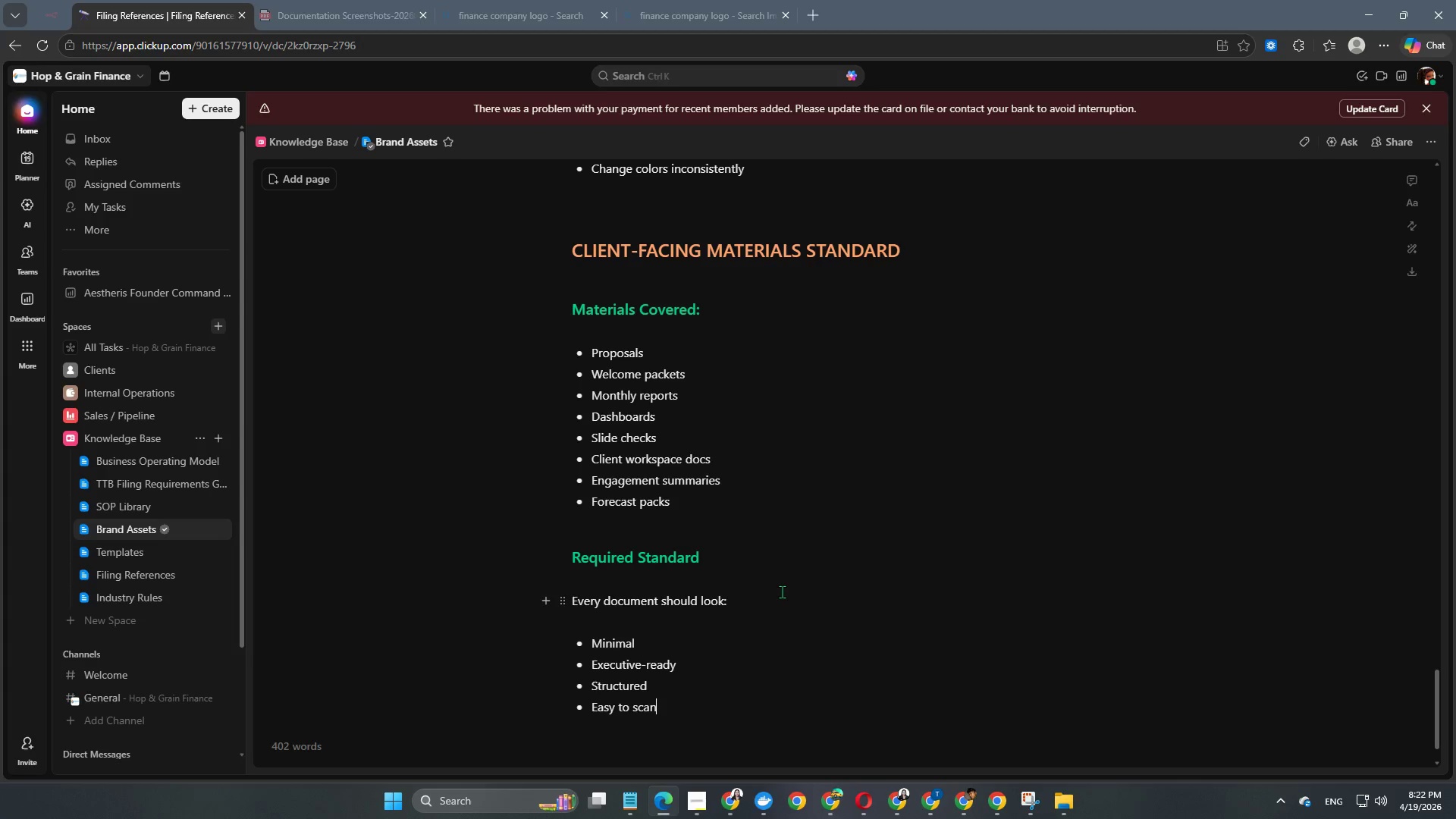 
key(Enter)
 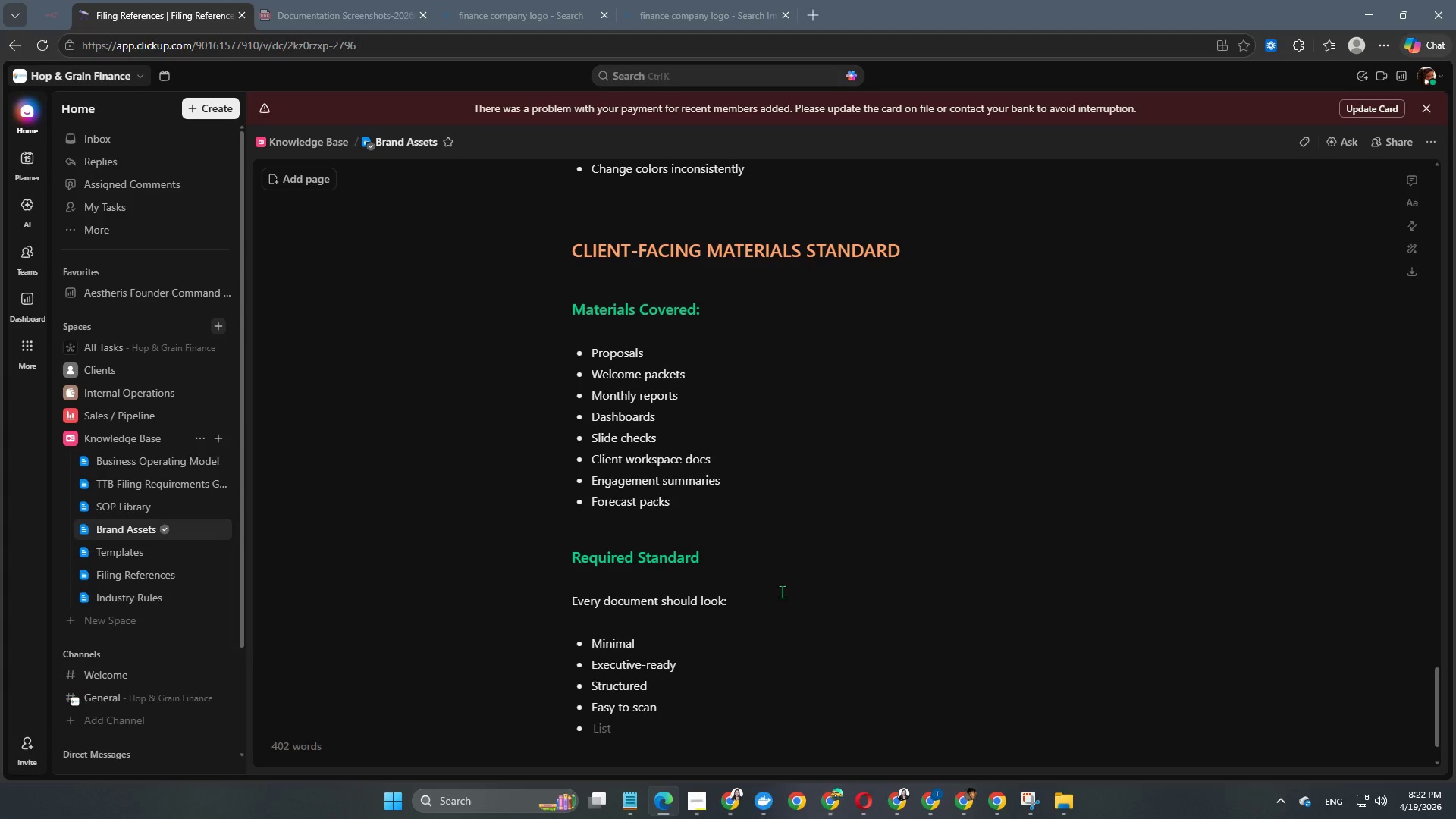 
type(Numerically clear)
 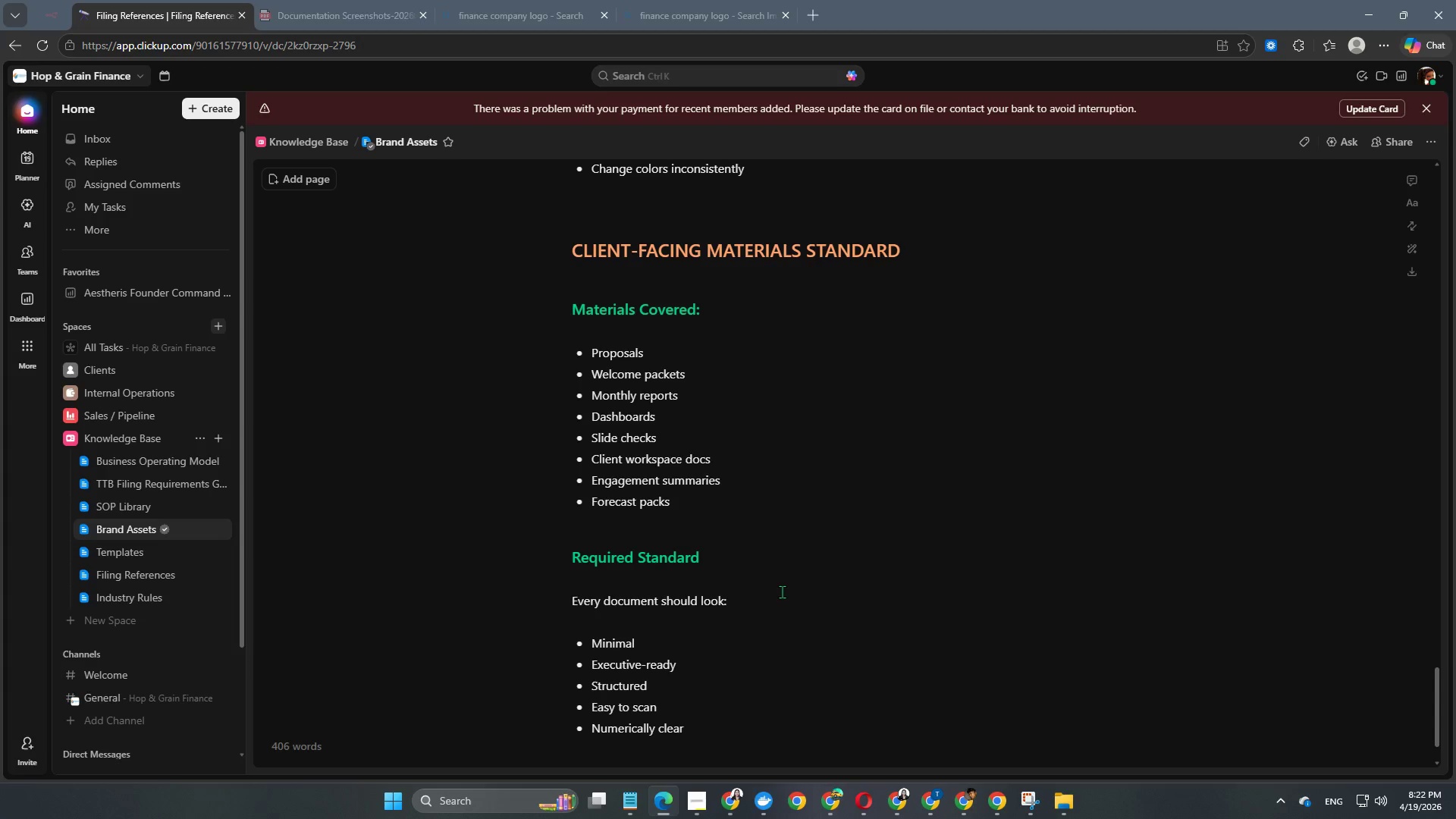 
key(Enter)
 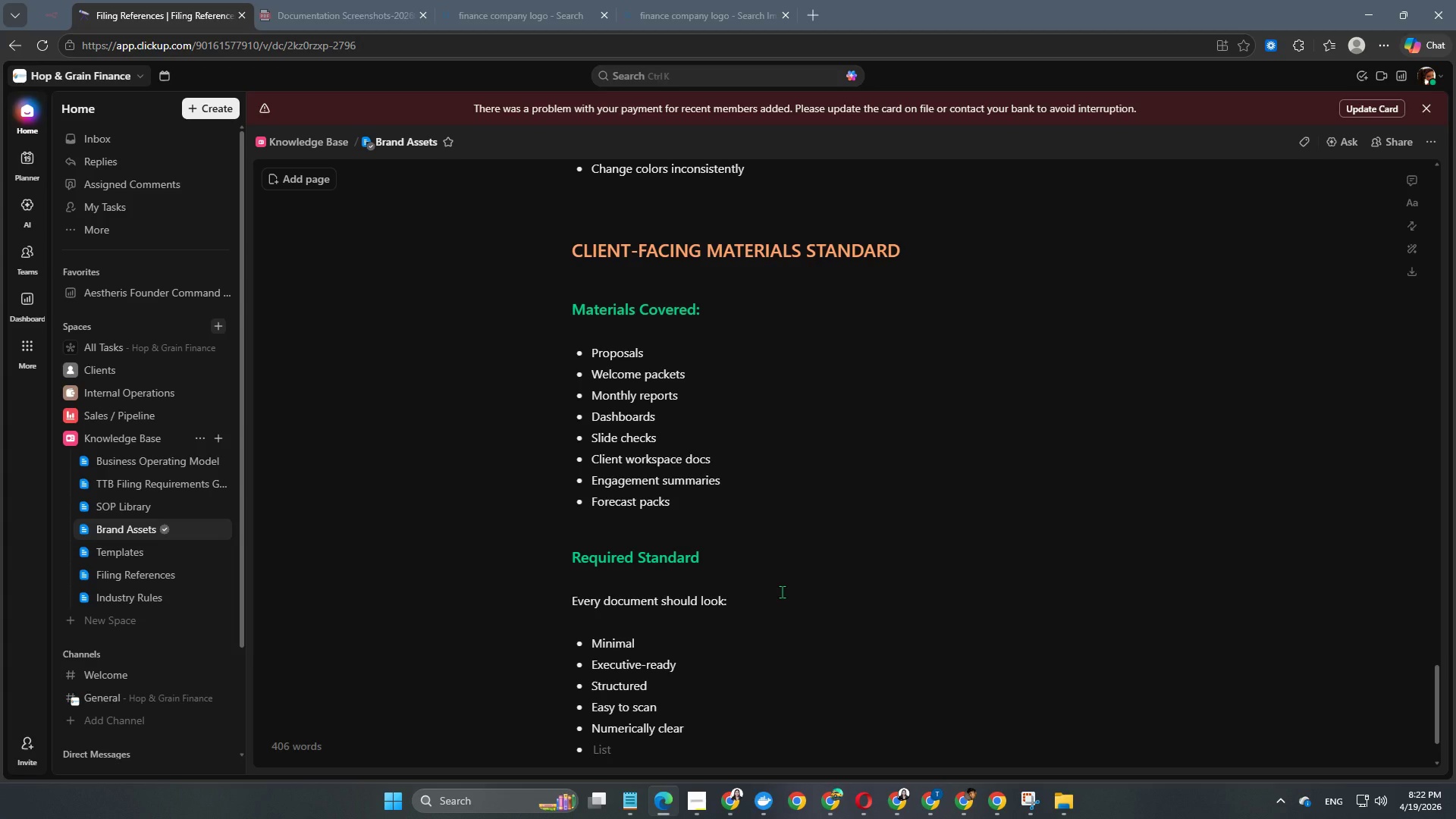 
scroll: coordinate [782, 592], scroll_direction: down, amount: 4.0
 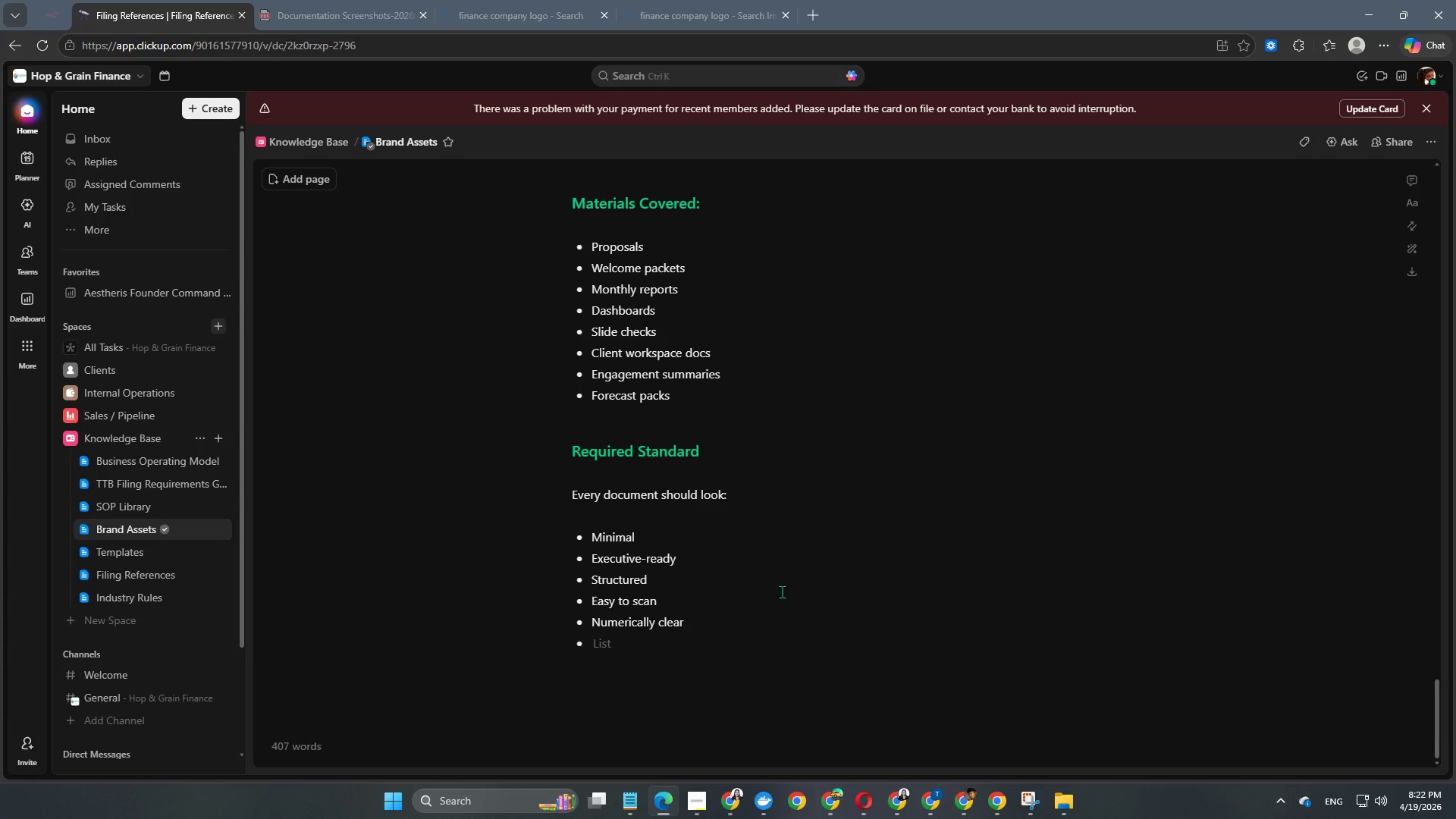 
type(Consistent with brand colors)
 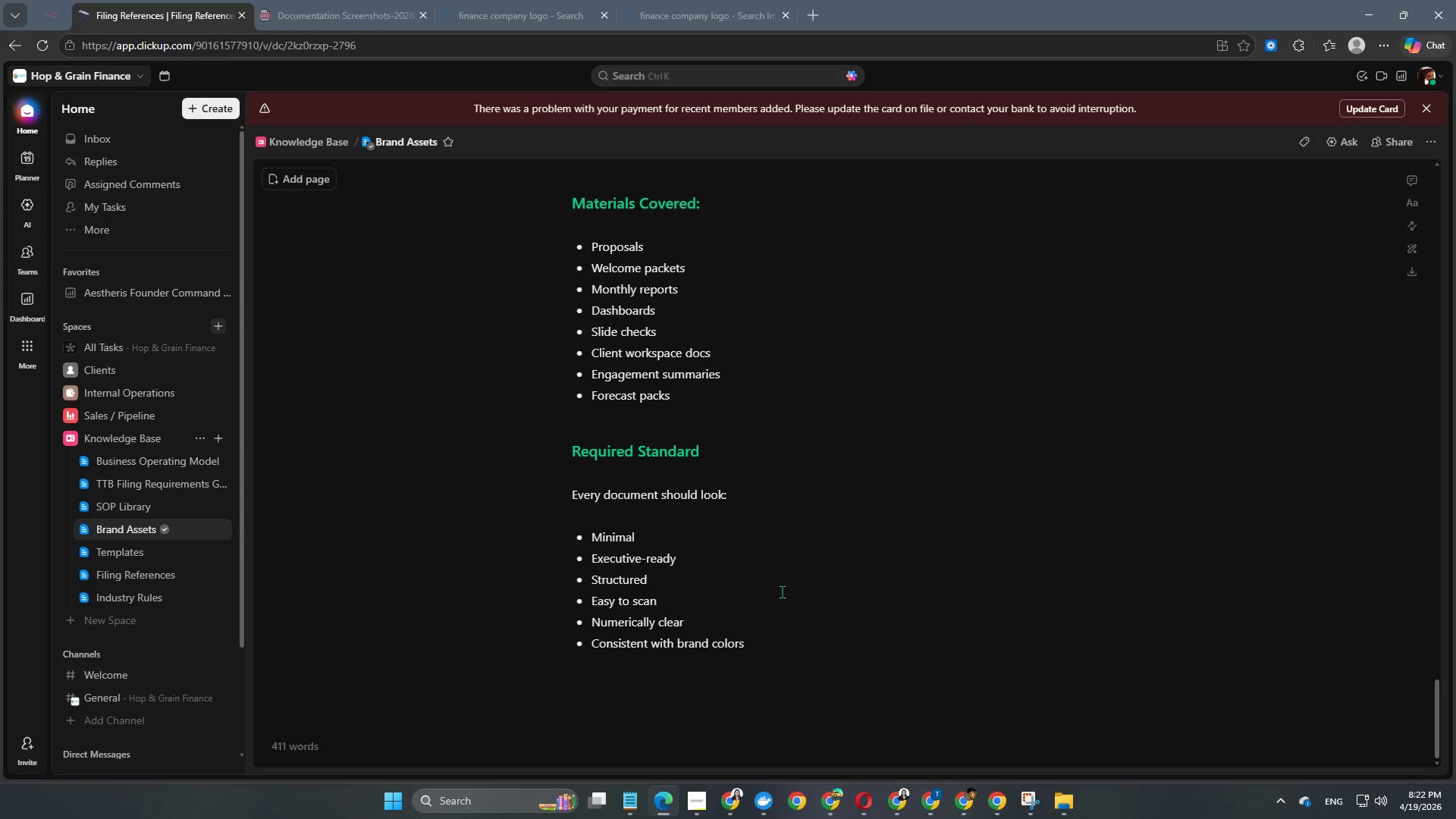 
key(Enter)
 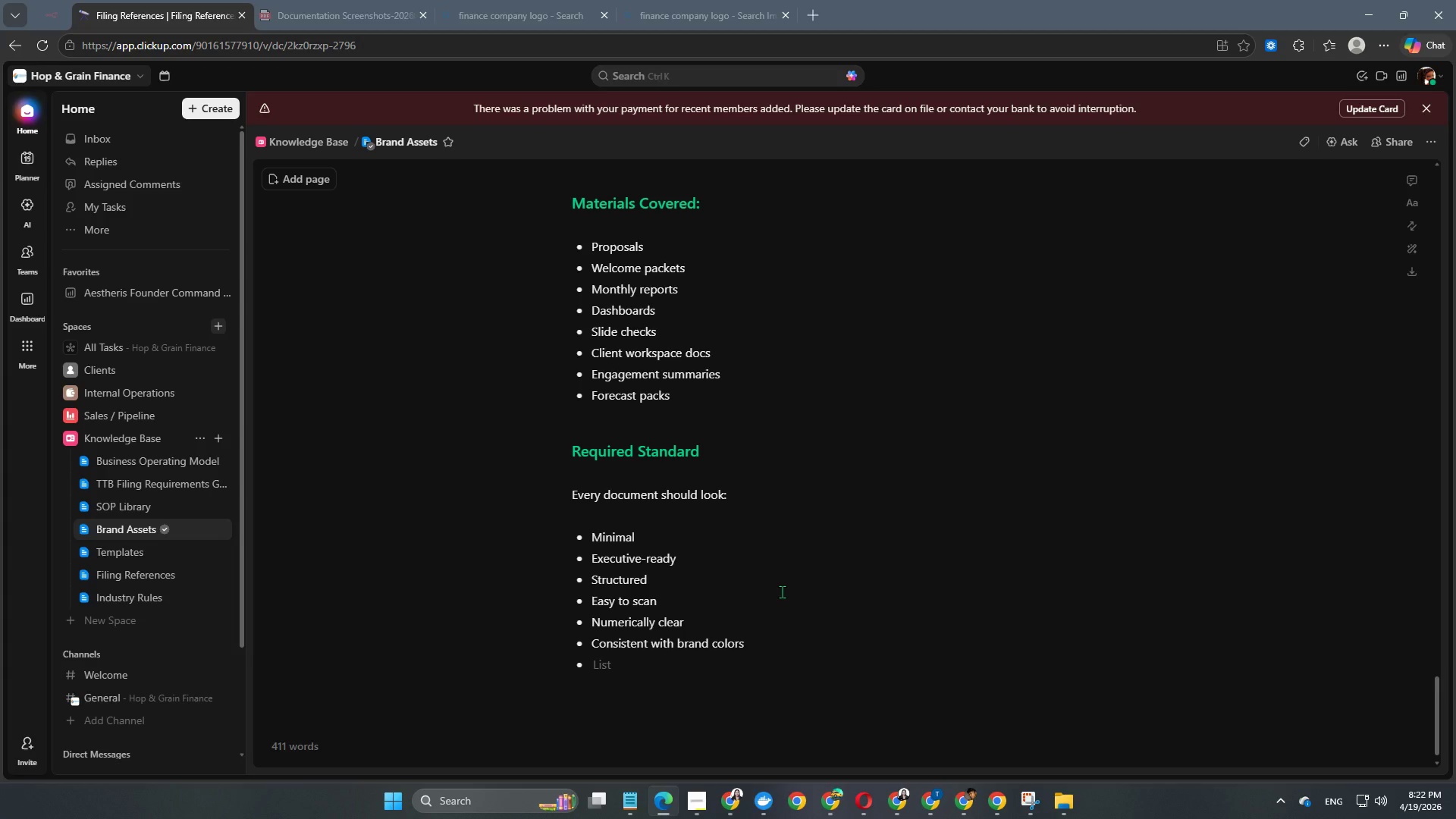 
key(Backspace)
key(Backspace)
type( and typogb)
key(Backspace)
key(Backspace)
type(graphy)
 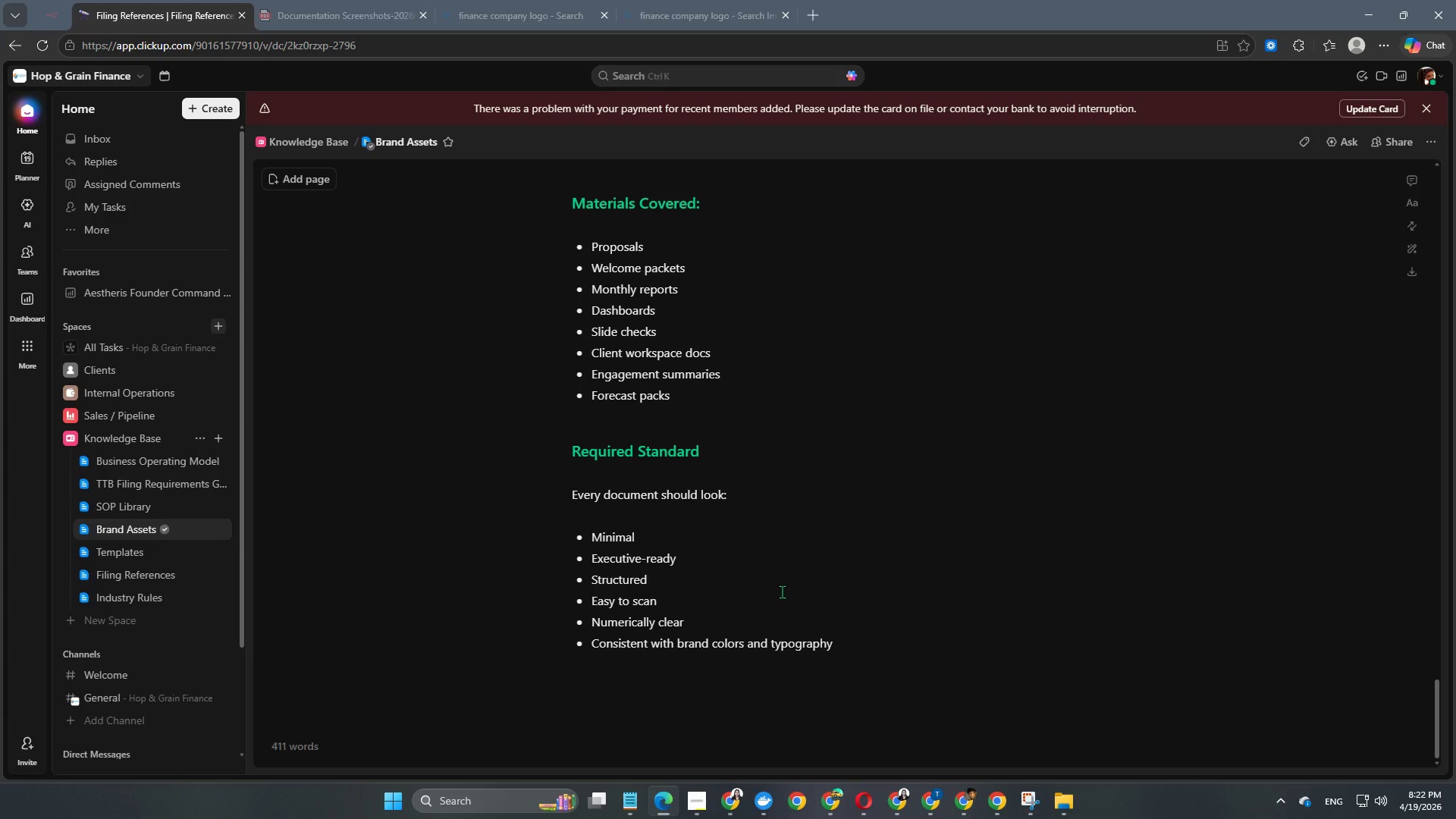 
key(Enter)
 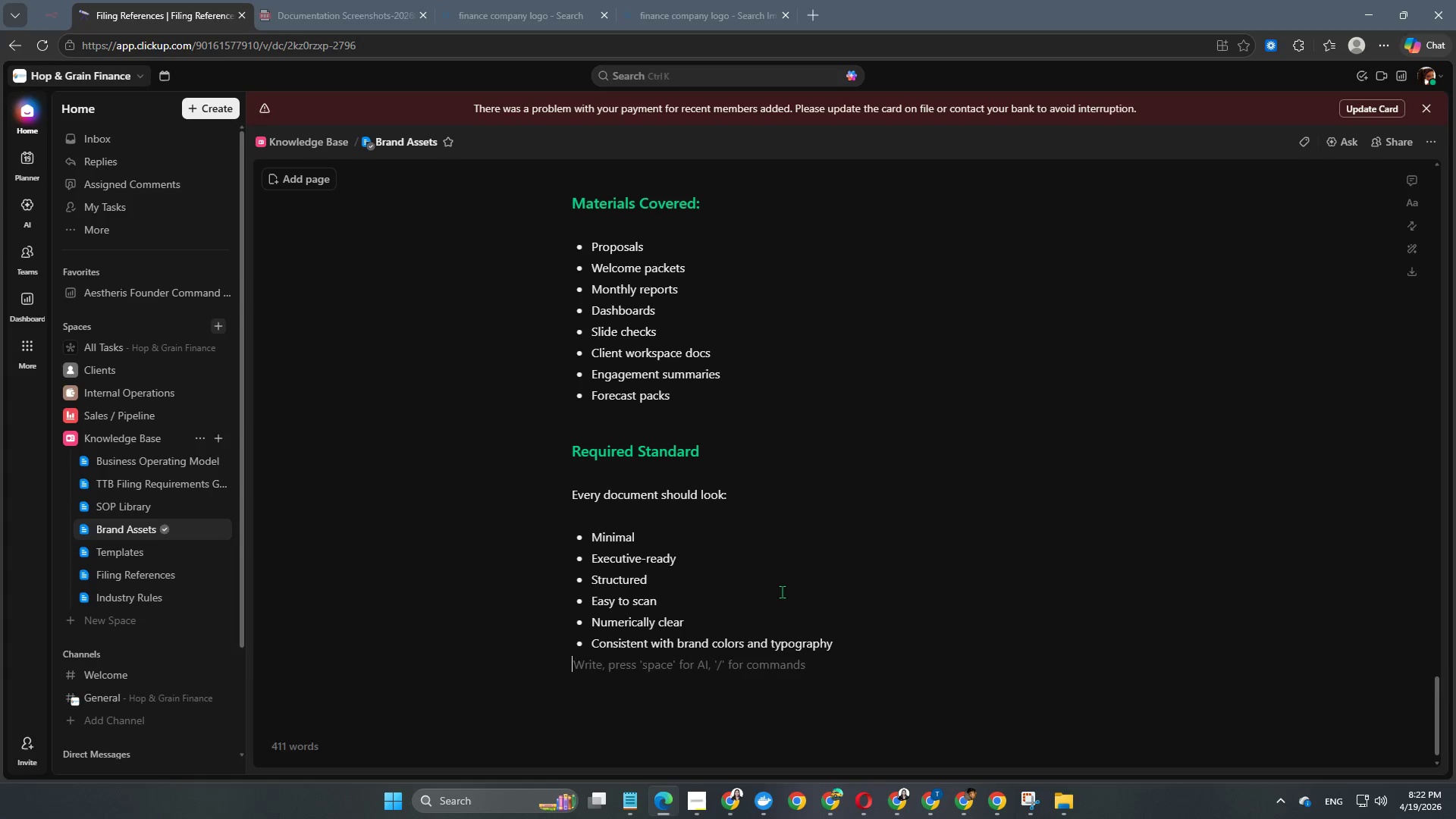 
key(Enter)
 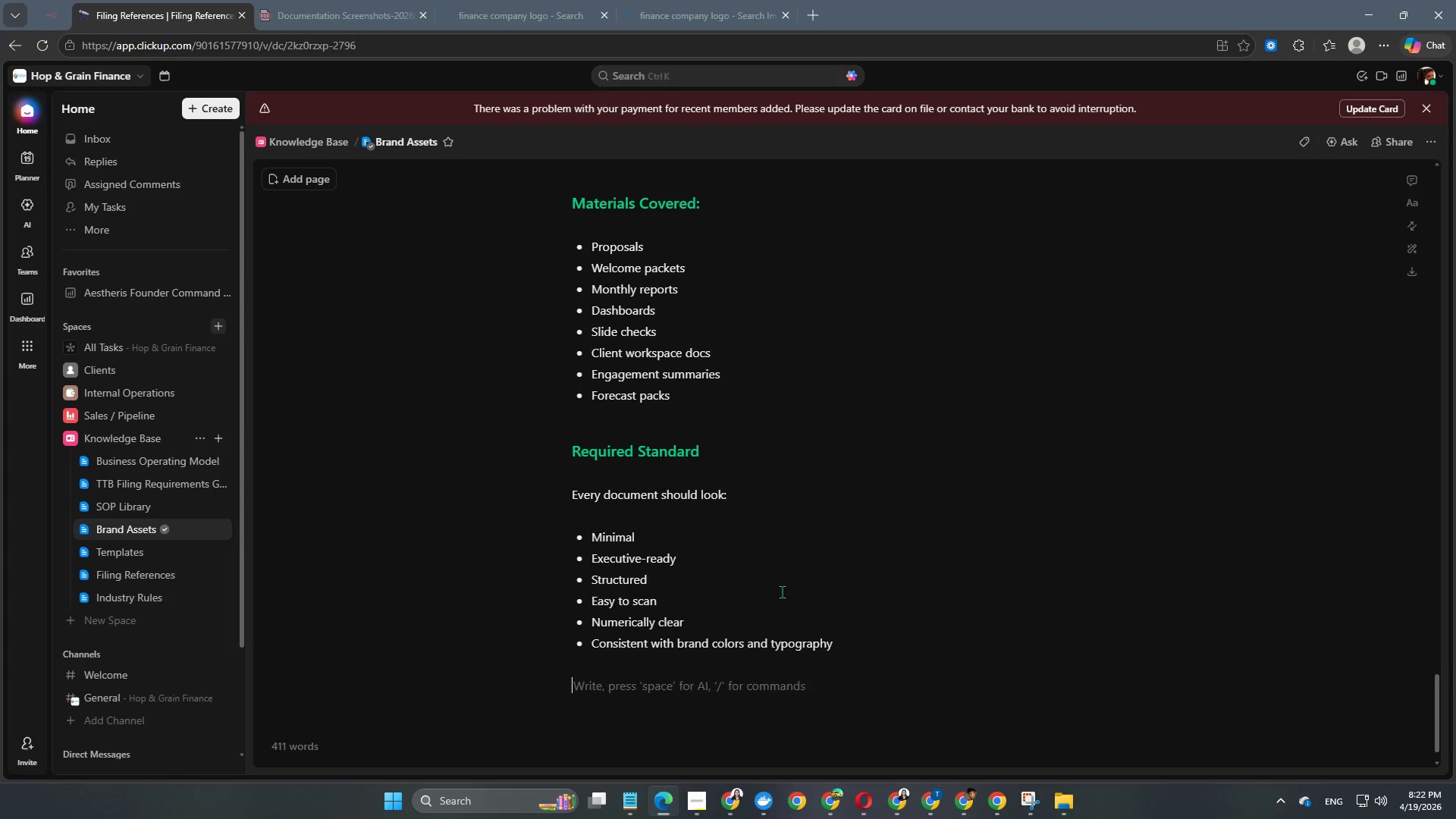 
key(Enter)
 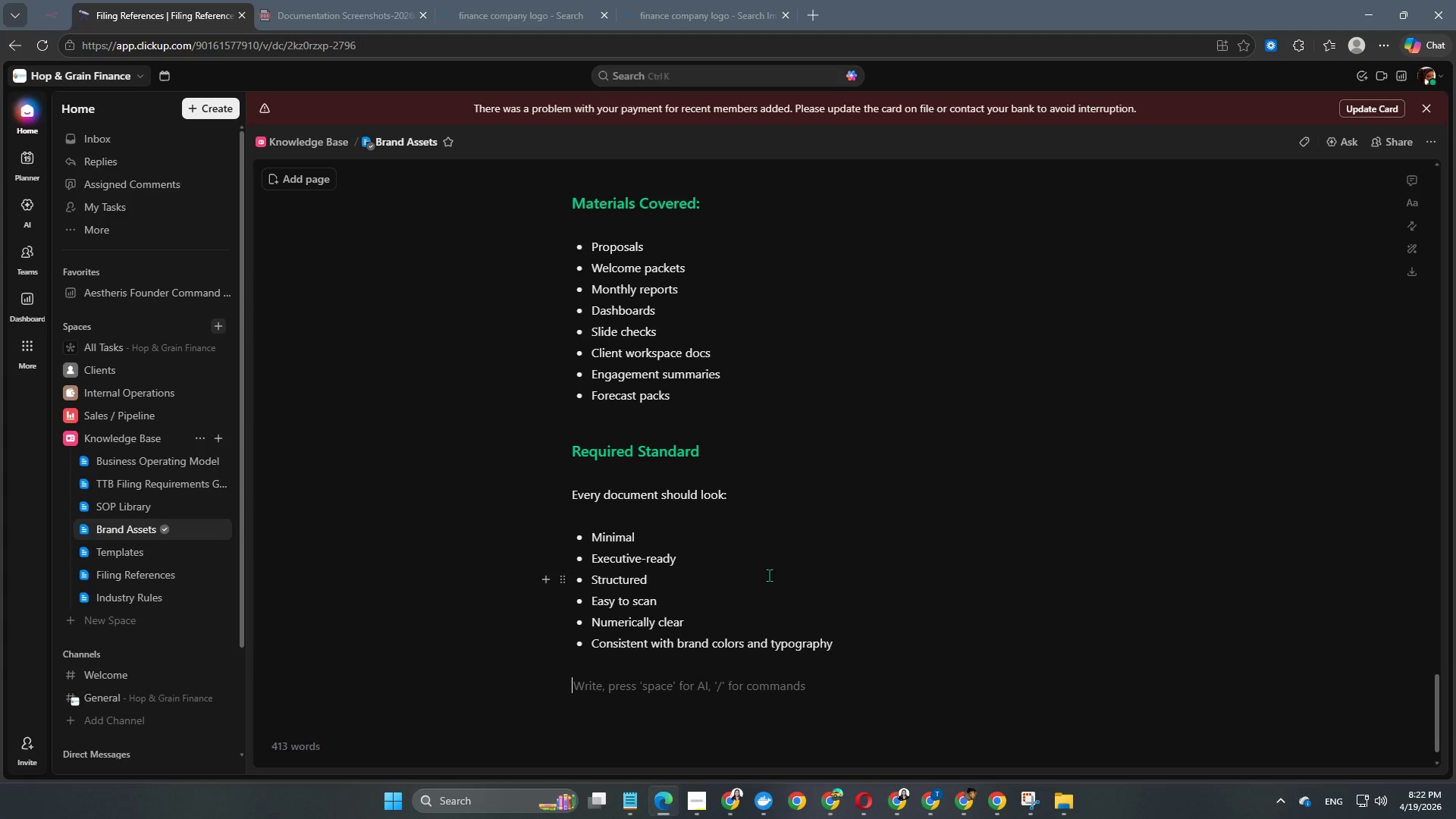 
wait(8.26)
 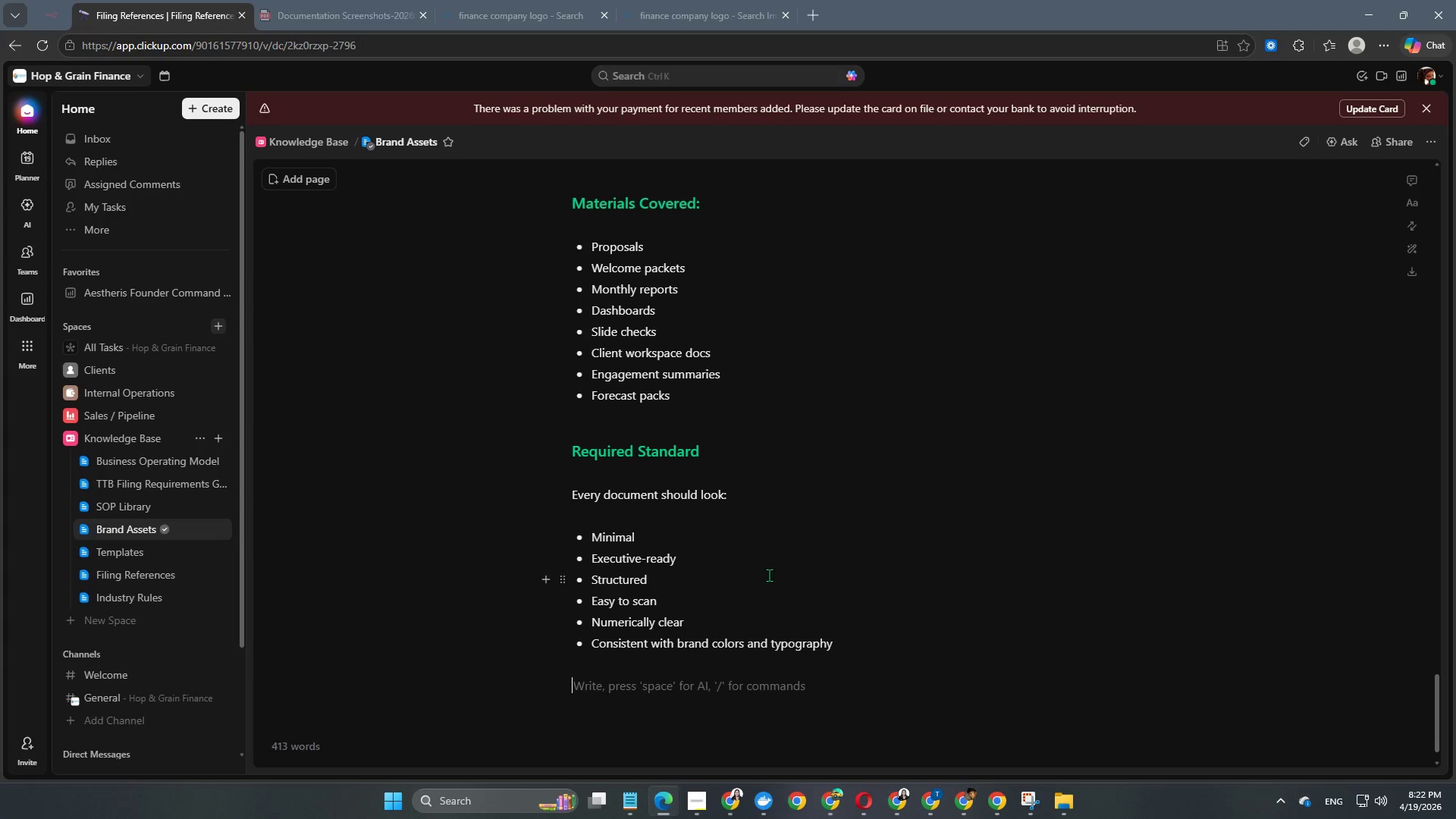 
key(Enter)
 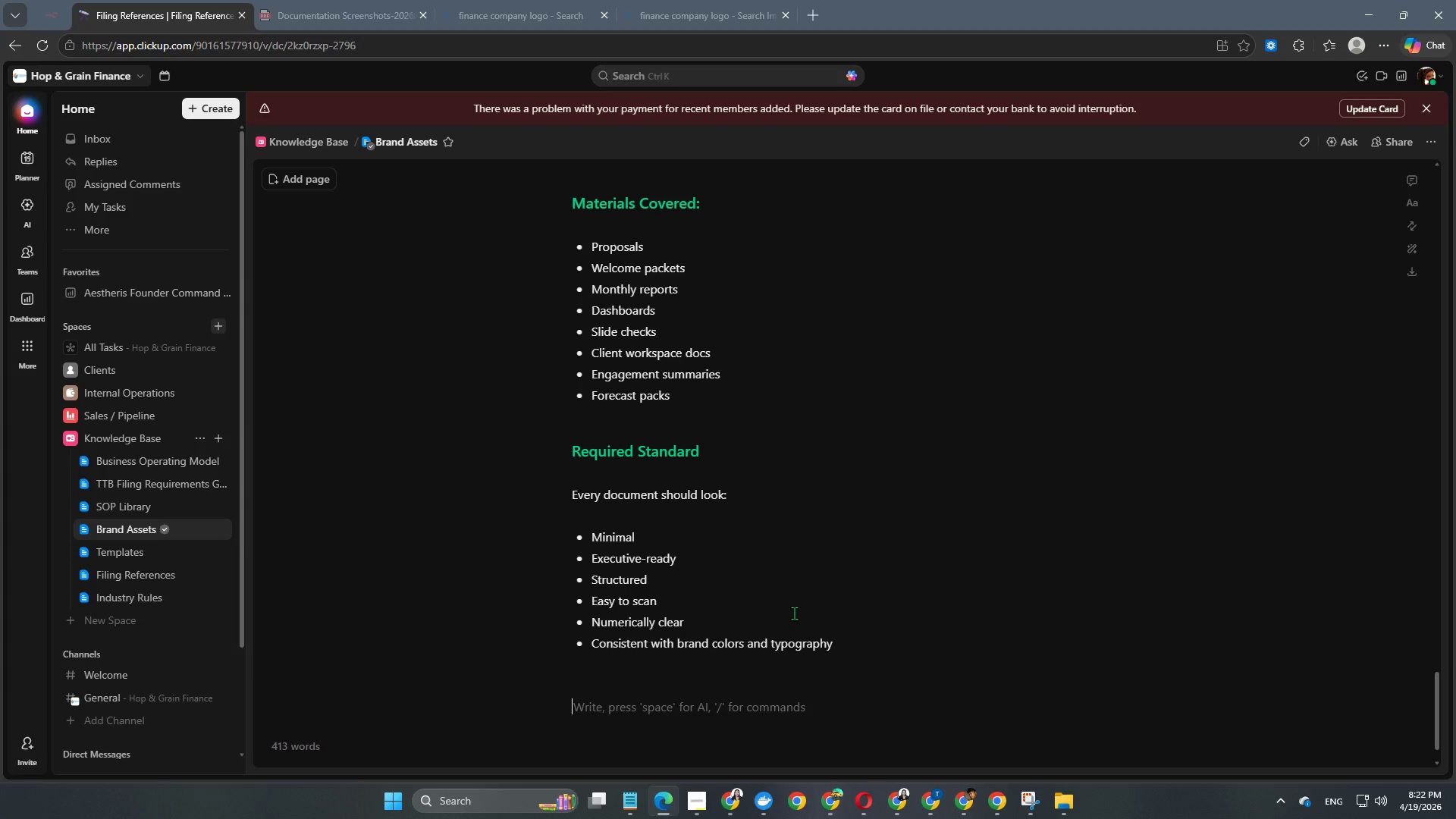 
type(CLICKUP BRANDIONG )
key(Backspace)
key(Backspace)
key(Backspace)
key(Backspace)
type(NG STANDARD)
 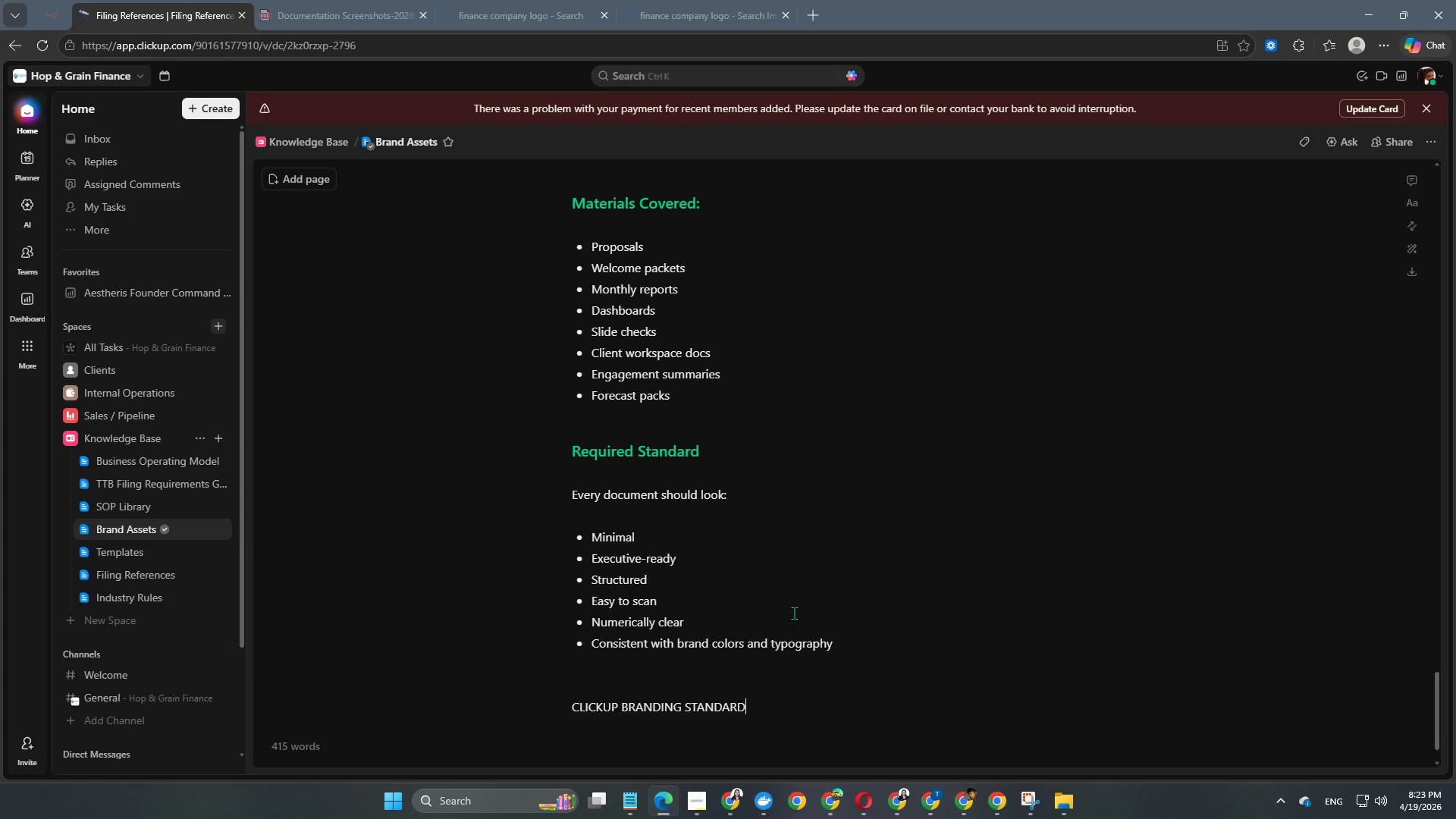 
key(Enter)
 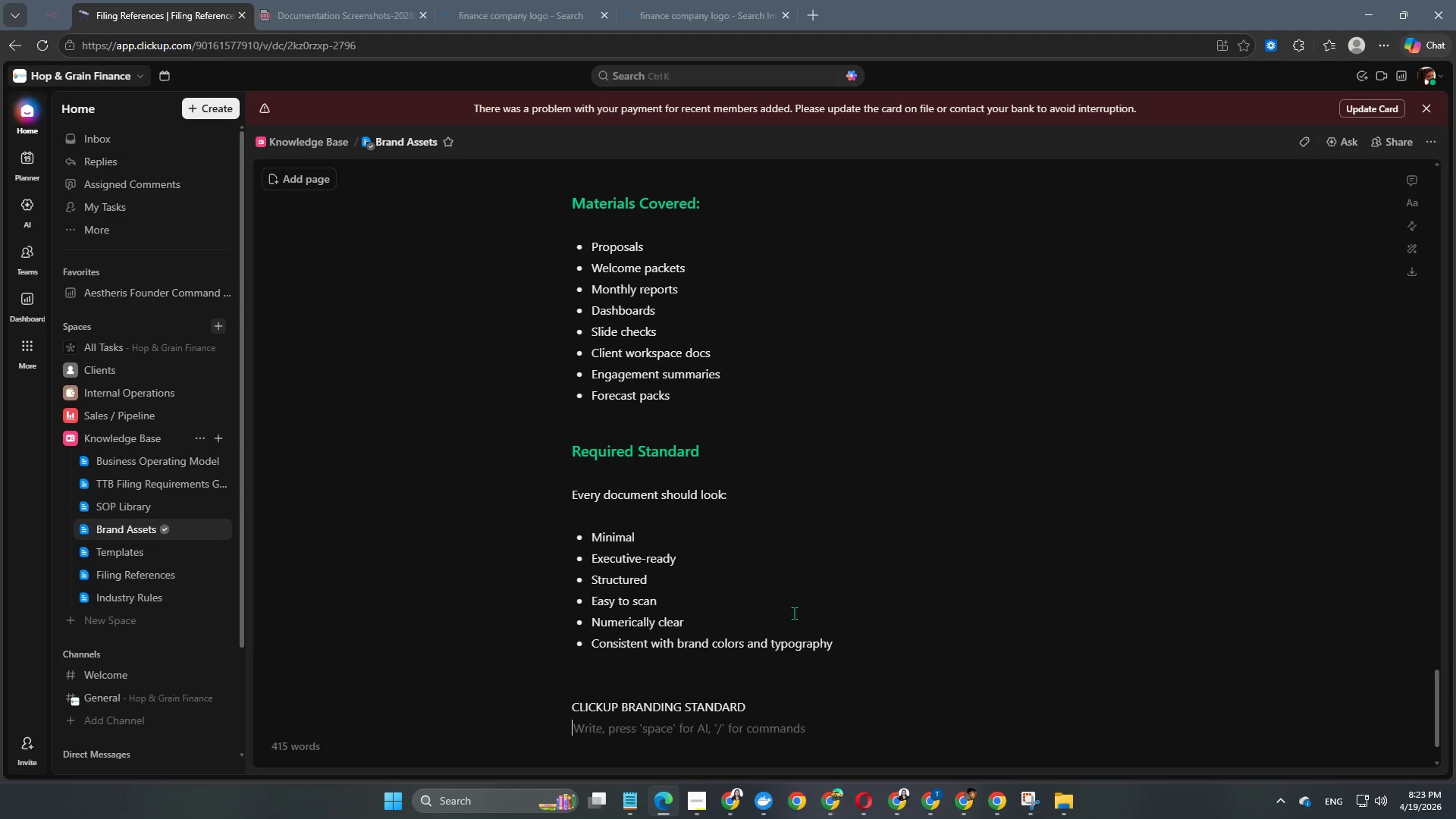 
key(Enter)
 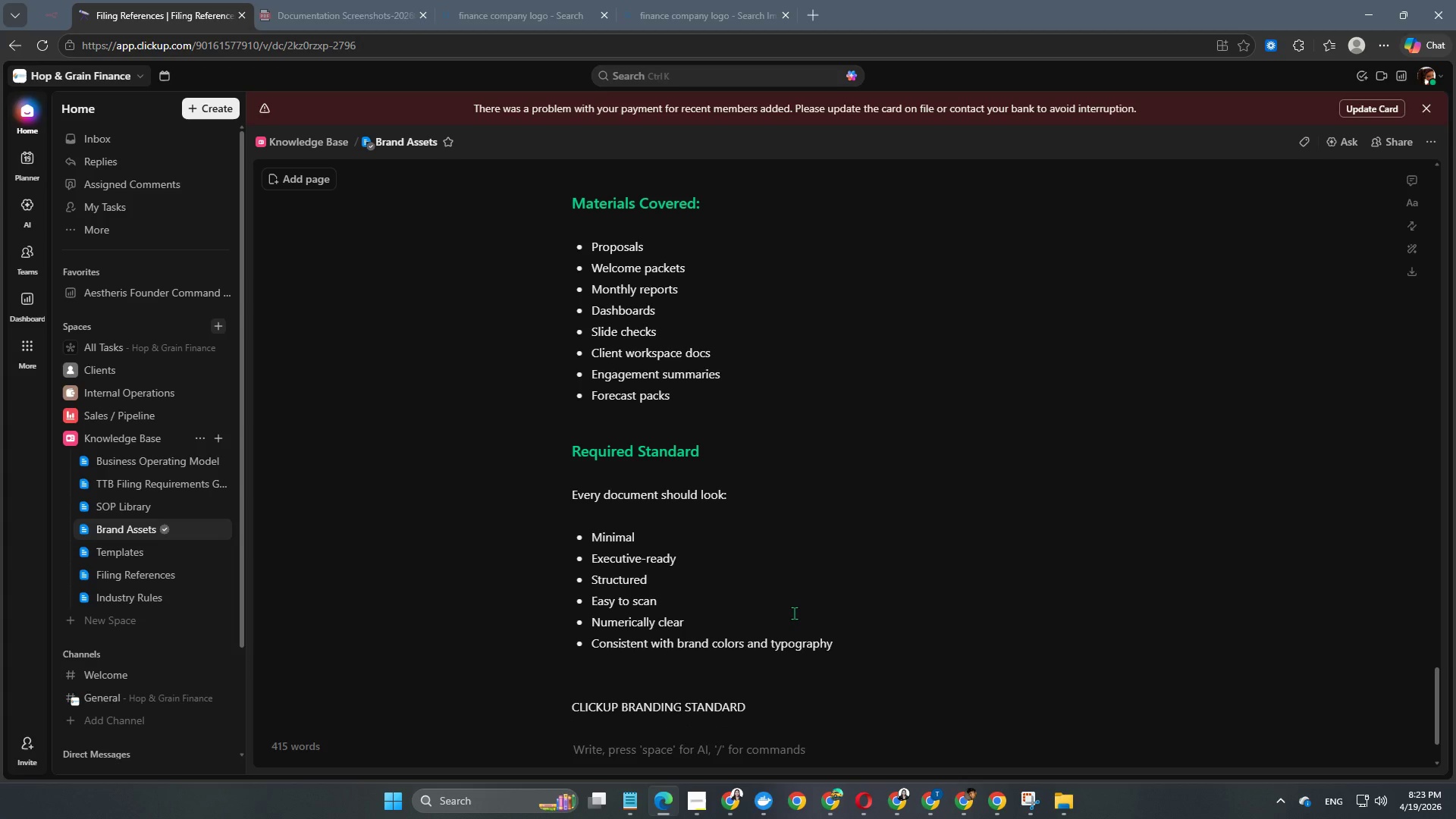 
type(Workspace & Gra)
key(Backspace)
key(Backspace)
key(Backspace)
key(Backspace)
key(Backspace)
type(Naming)
 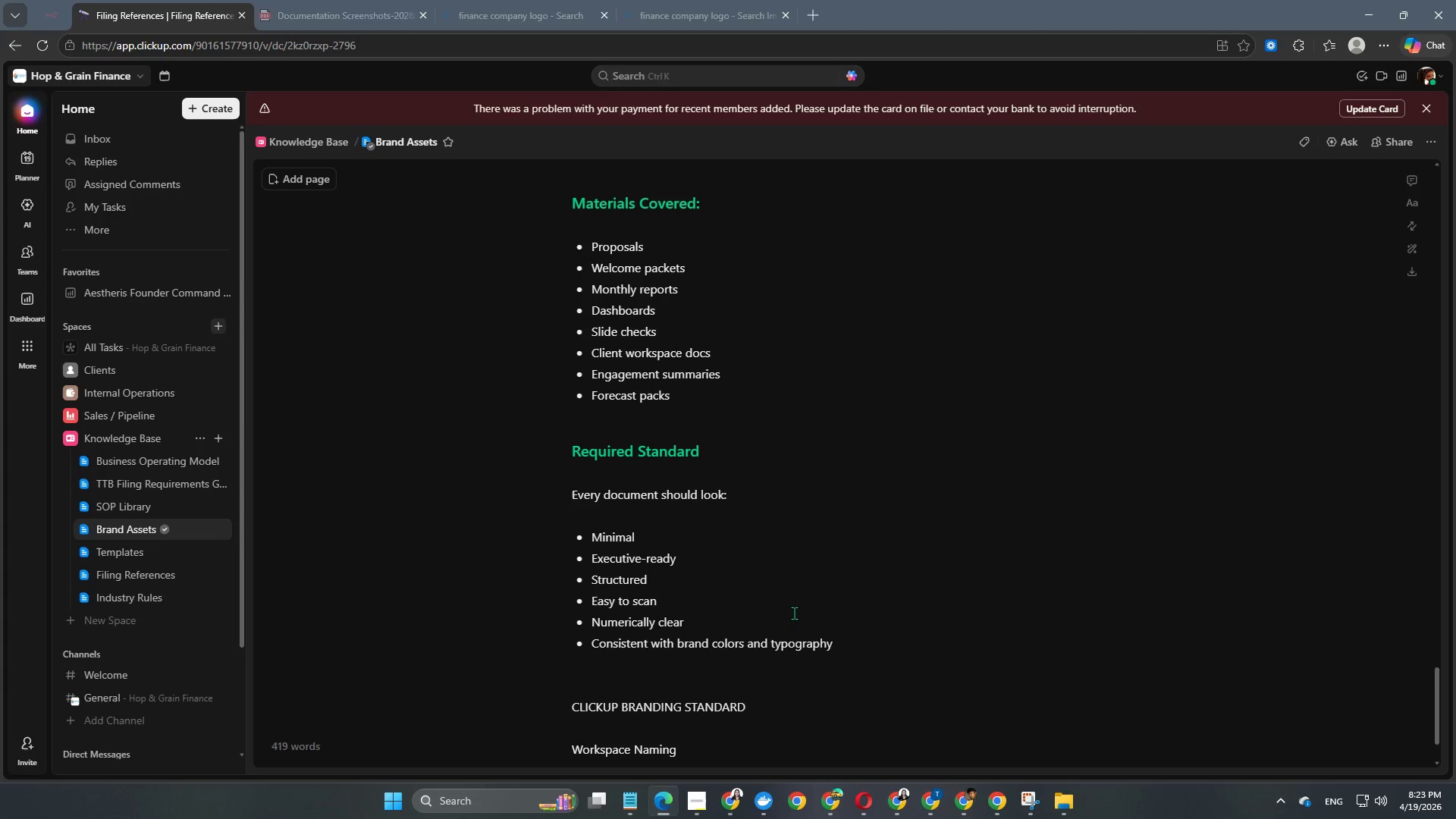 
key(Enter)
 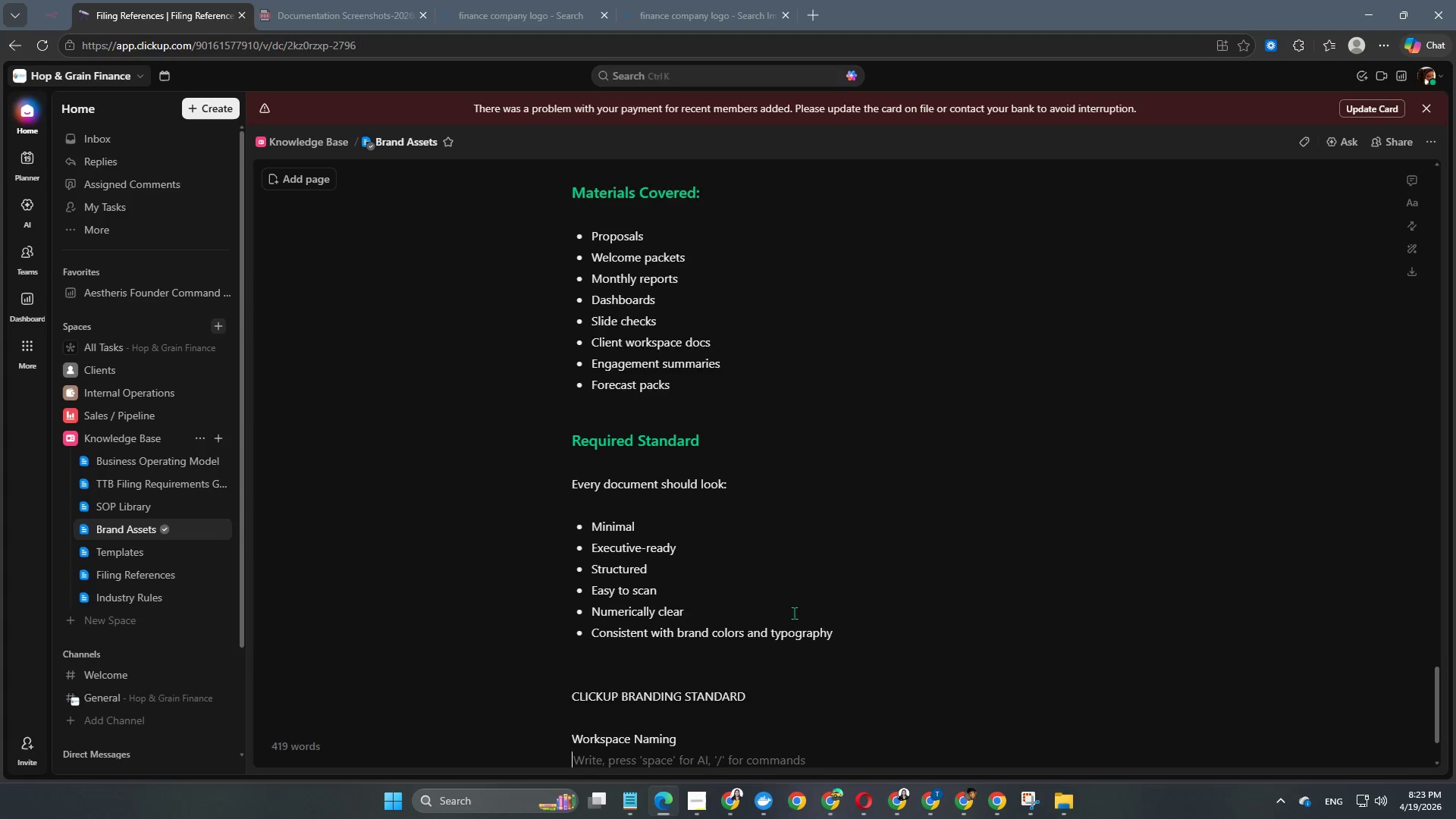 
key(Enter)
 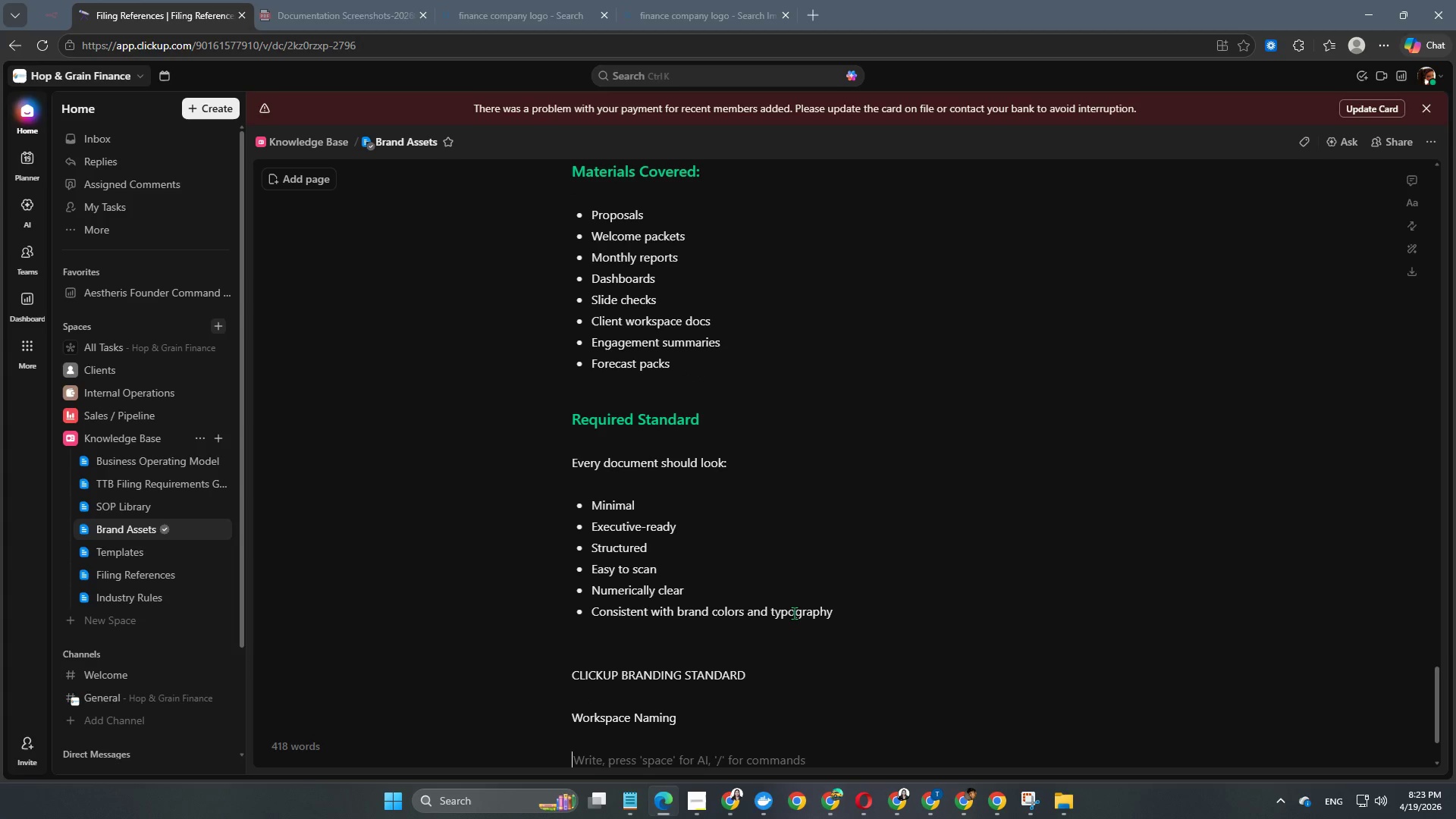 
type(Hop & Grain Finance)
 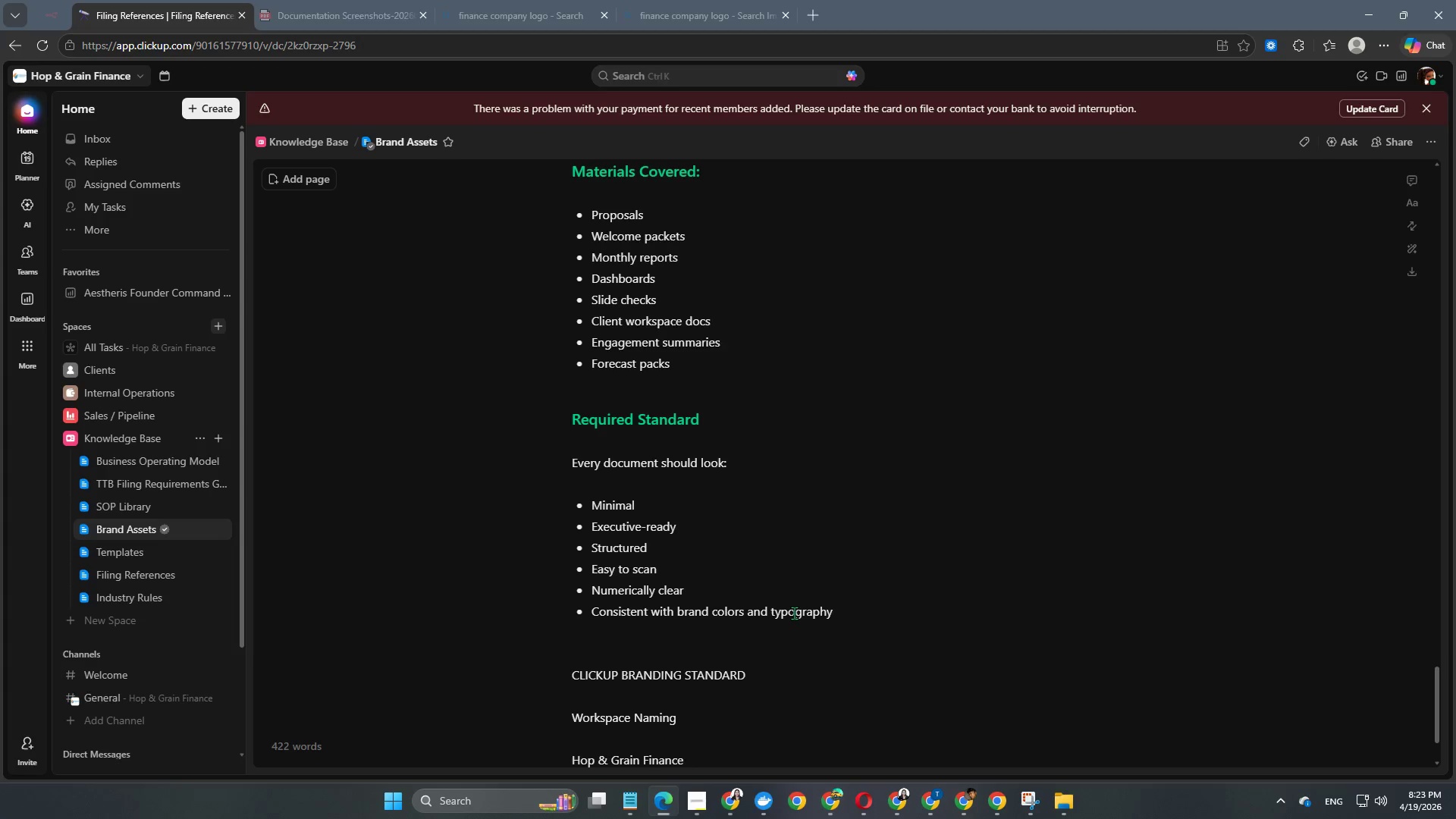 
 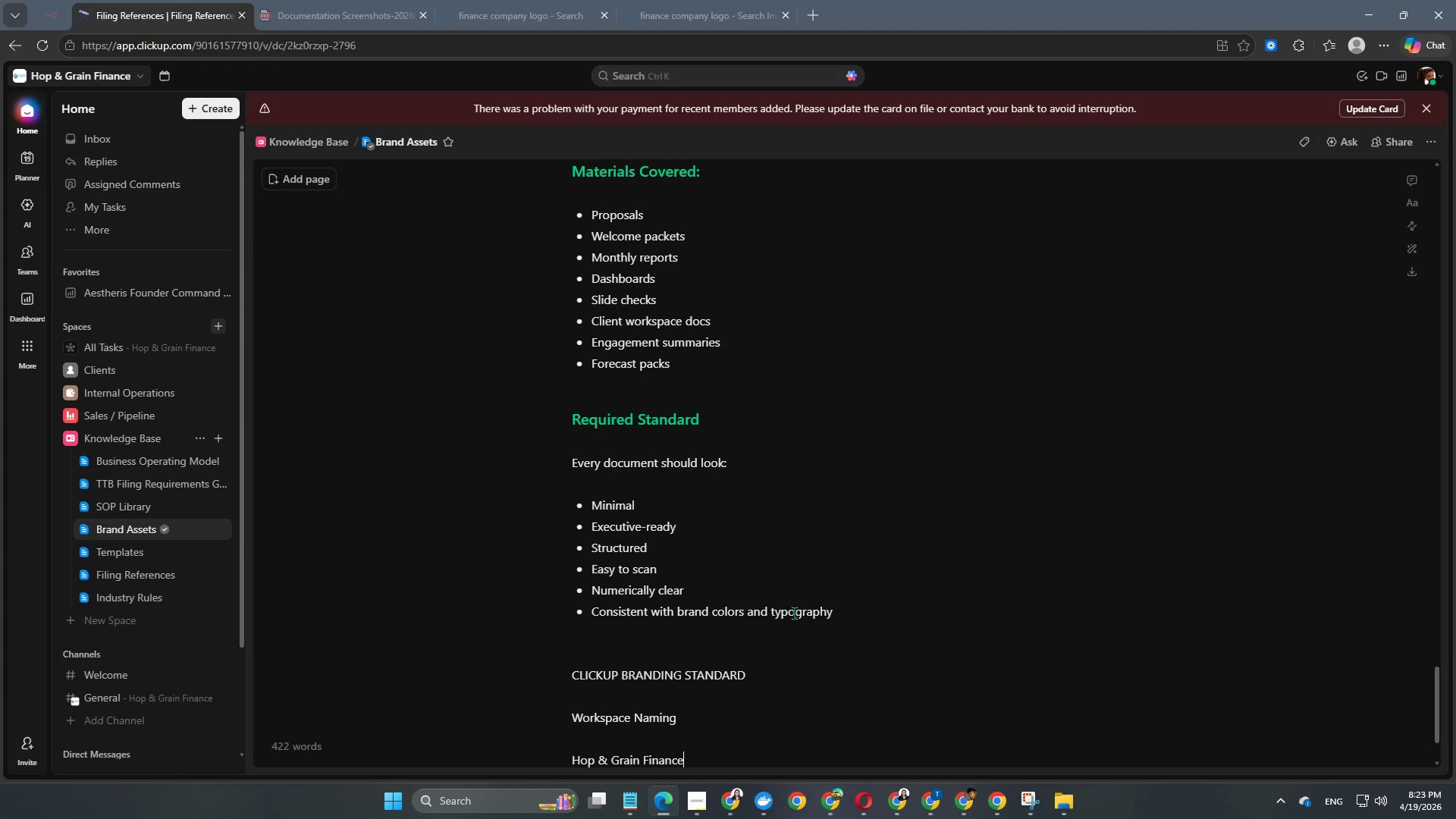 
key(Enter)
 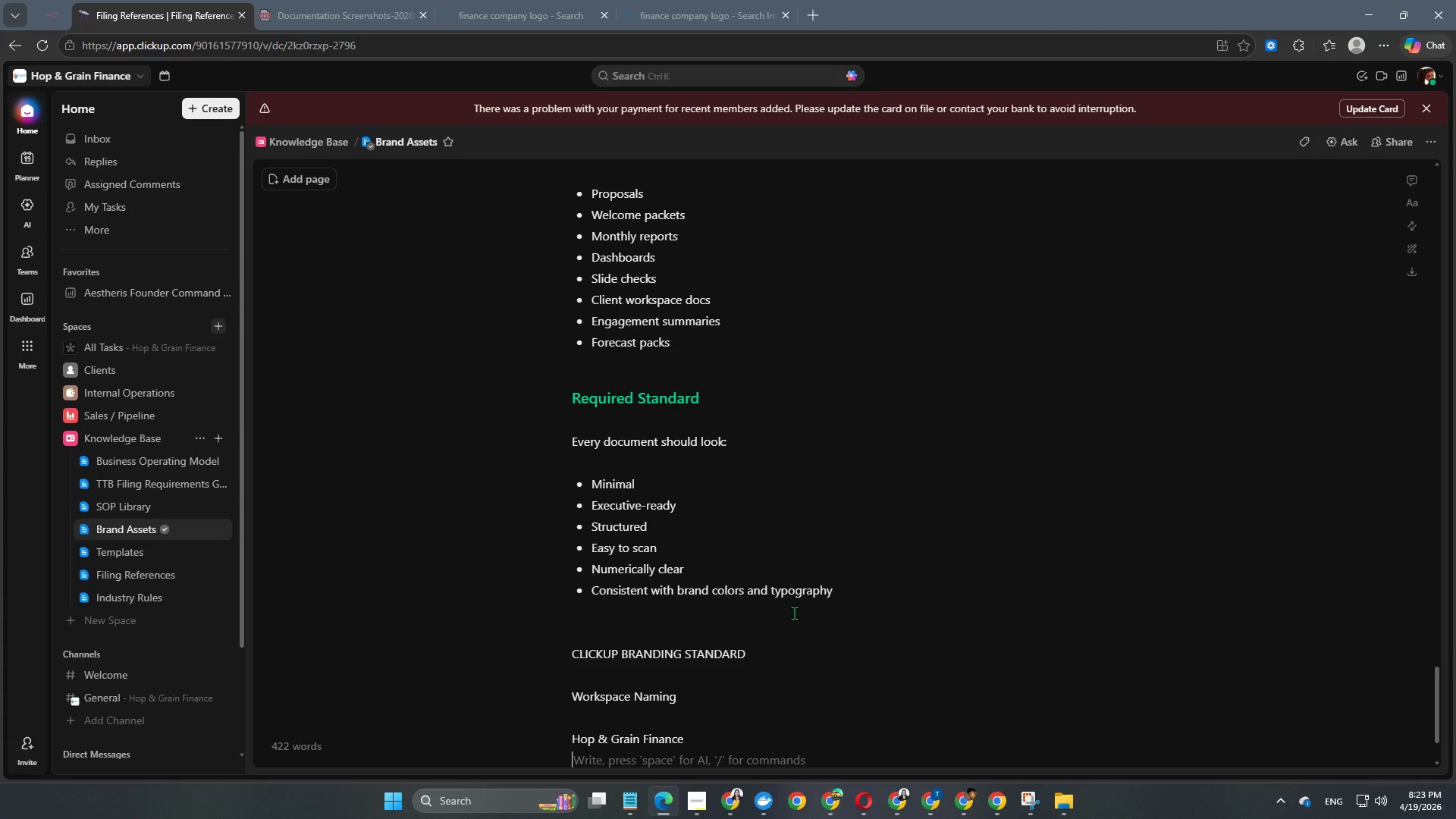 
key(Enter)
 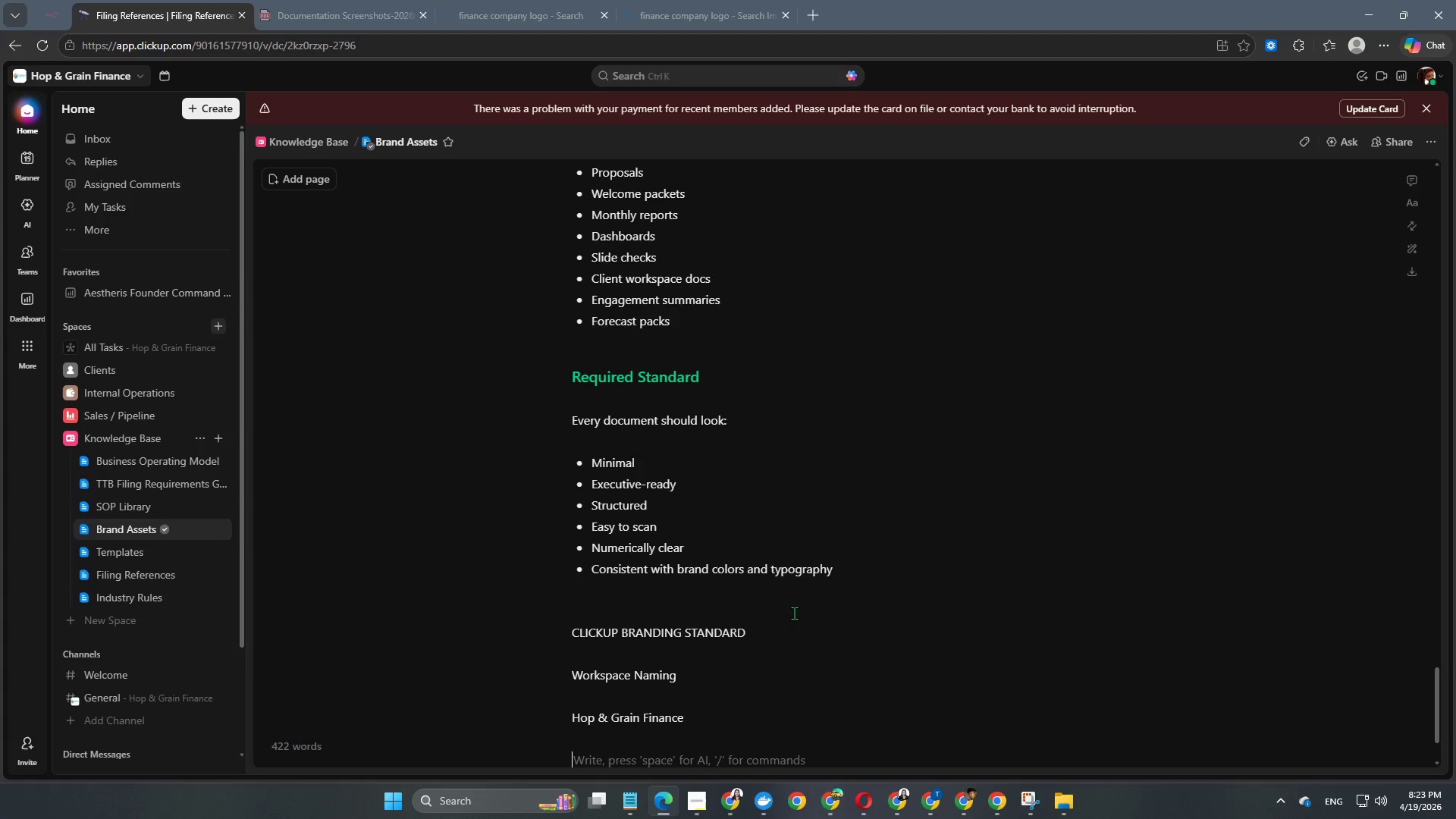 
key(Enter)
 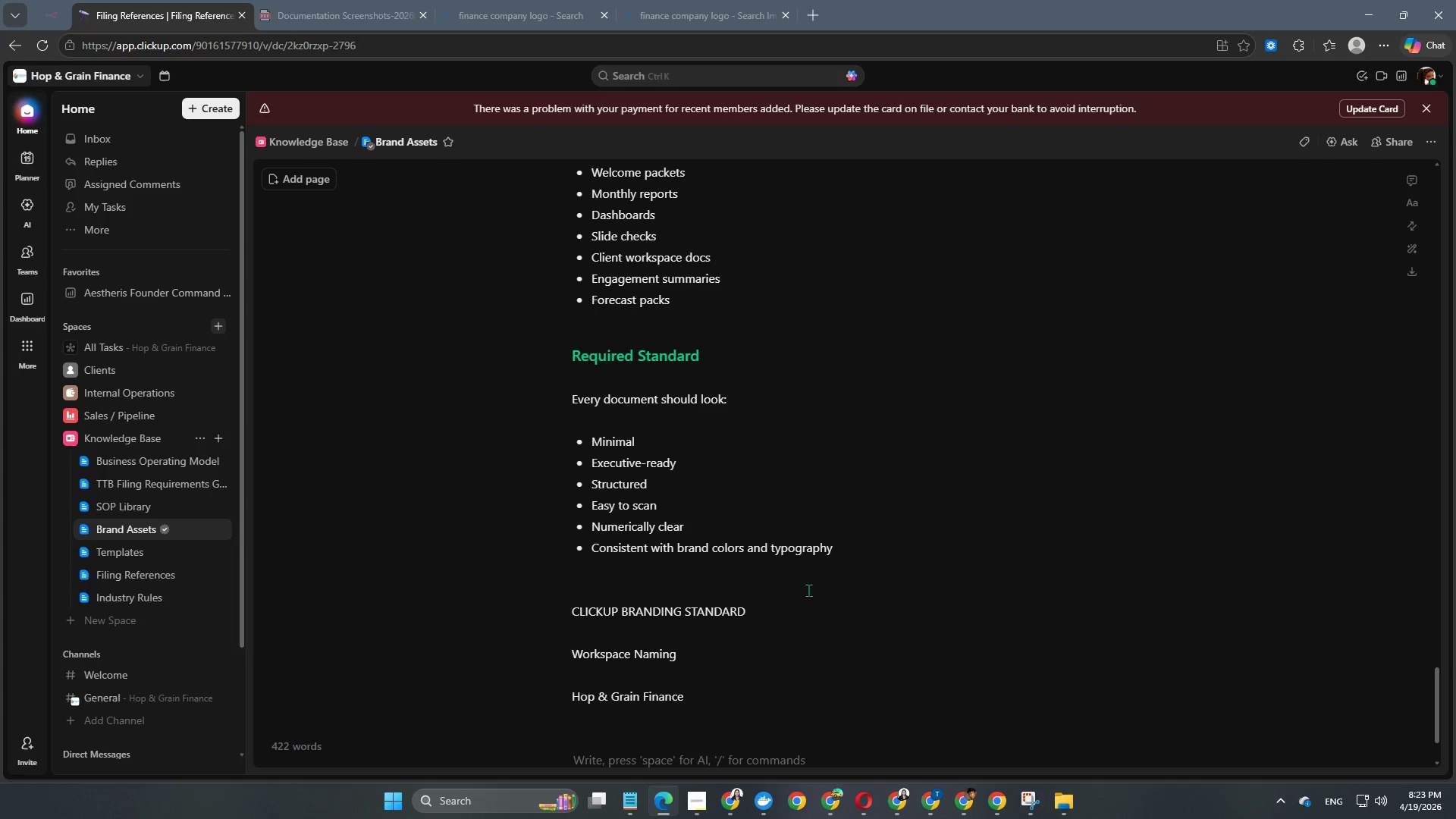 
scroll: coordinate [808, 589], scroll_direction: down, amount: 4.0
 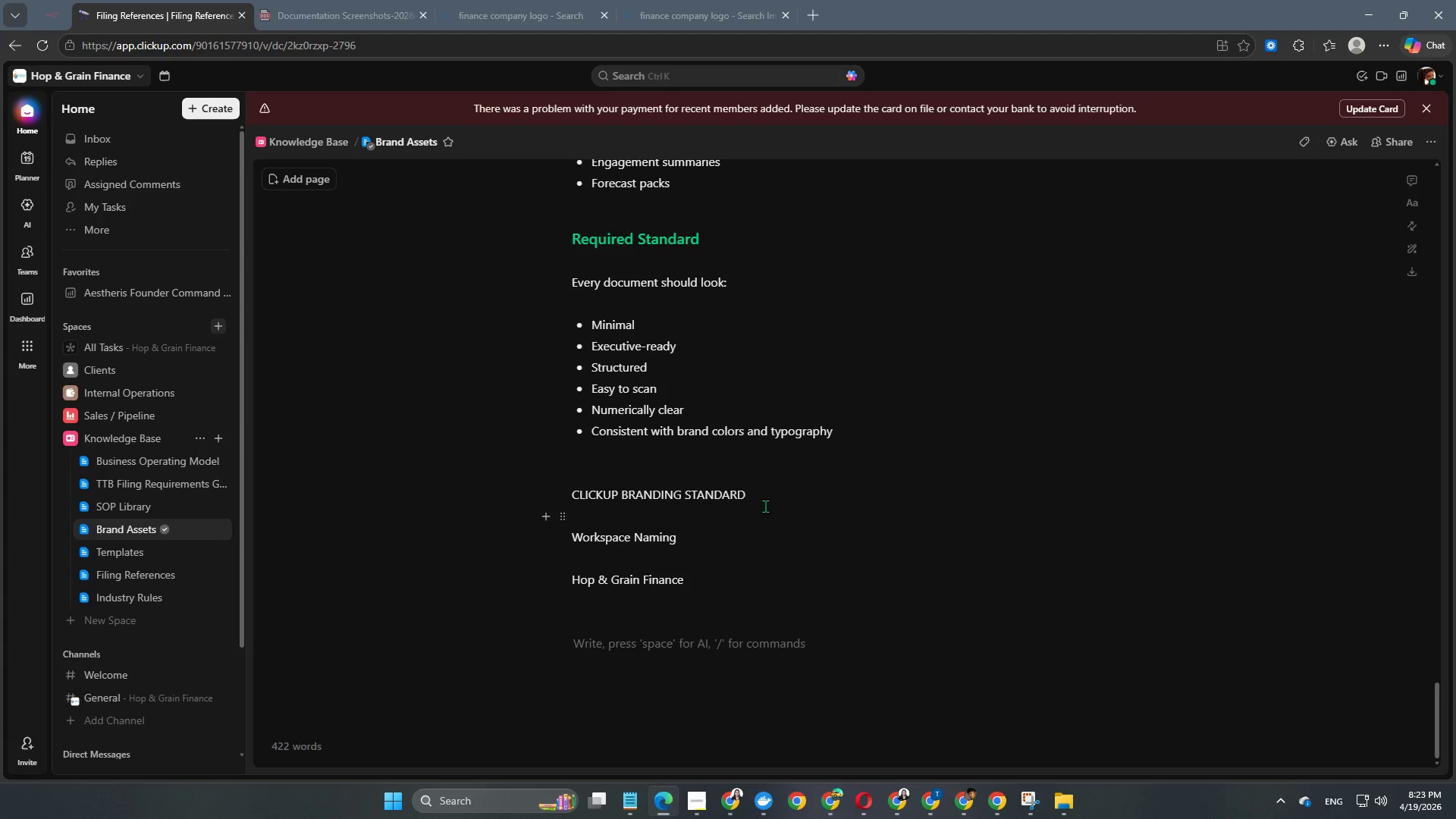 
left_click_drag(start_coordinate=[761, 500], to_coordinate=[571, 493])
 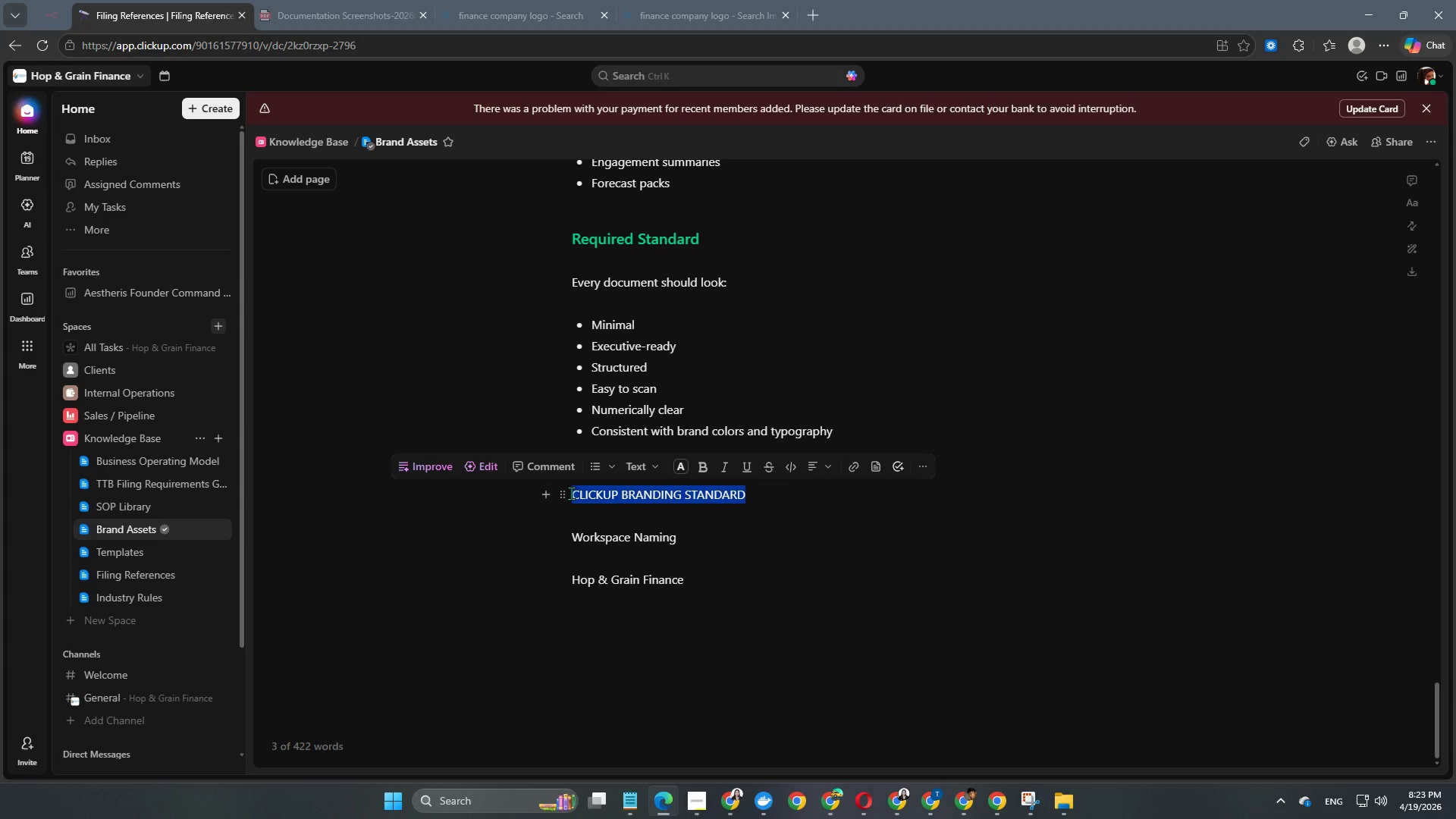 
wait(5.69)
 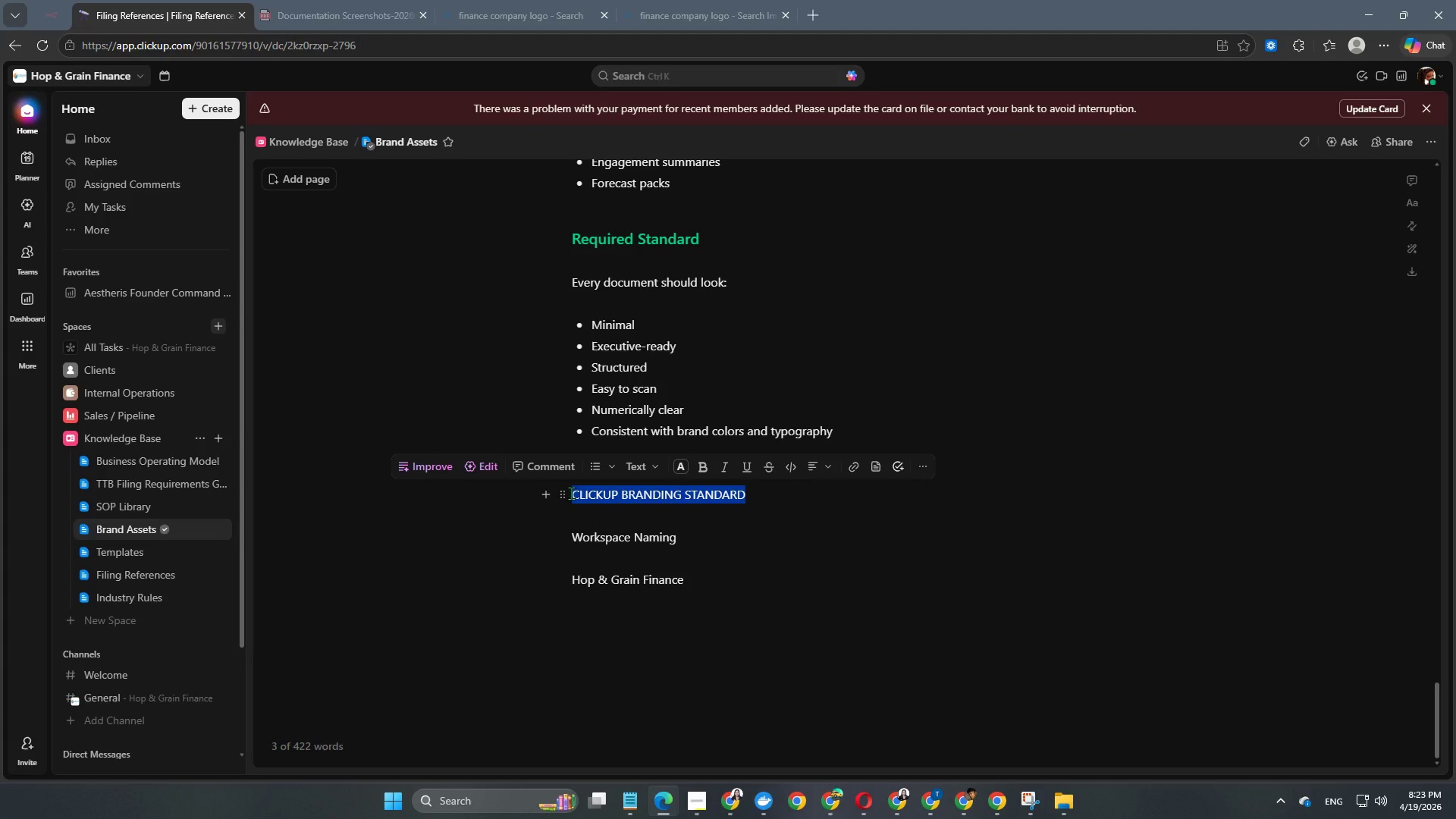 
key(Alt+Control+Numpad2)
 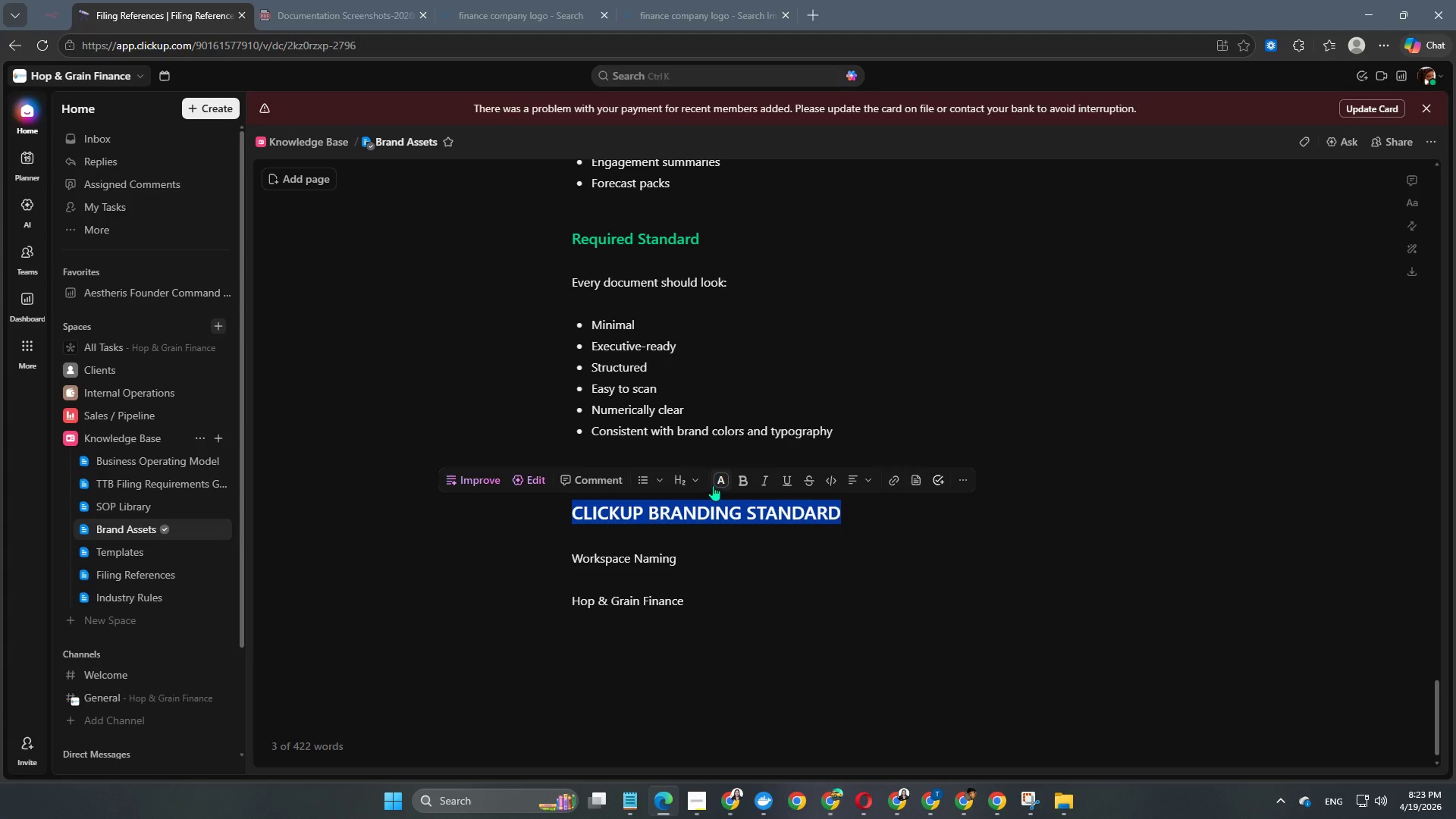 
left_click([717, 487])
 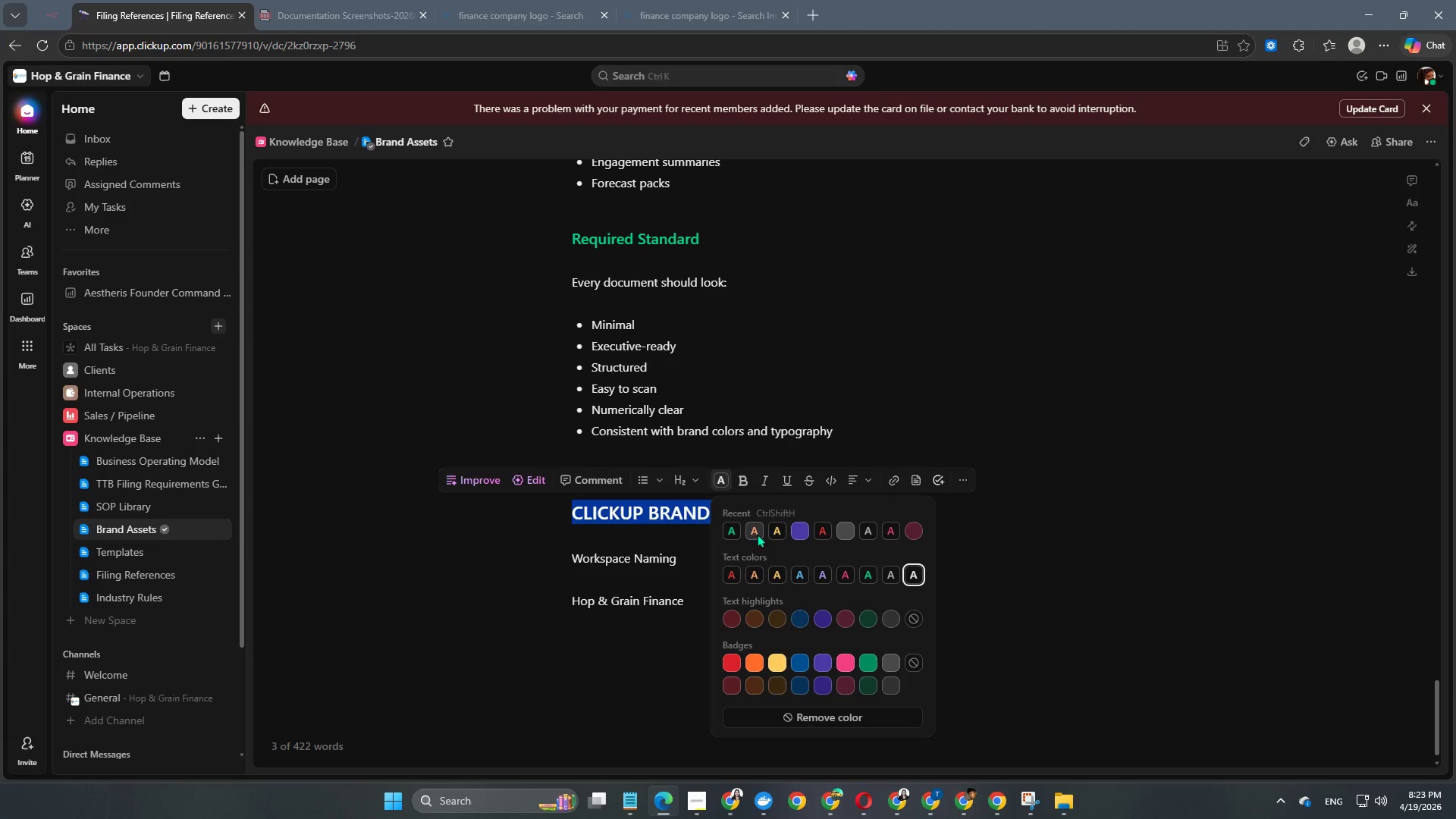 
left_click([639, 460])
 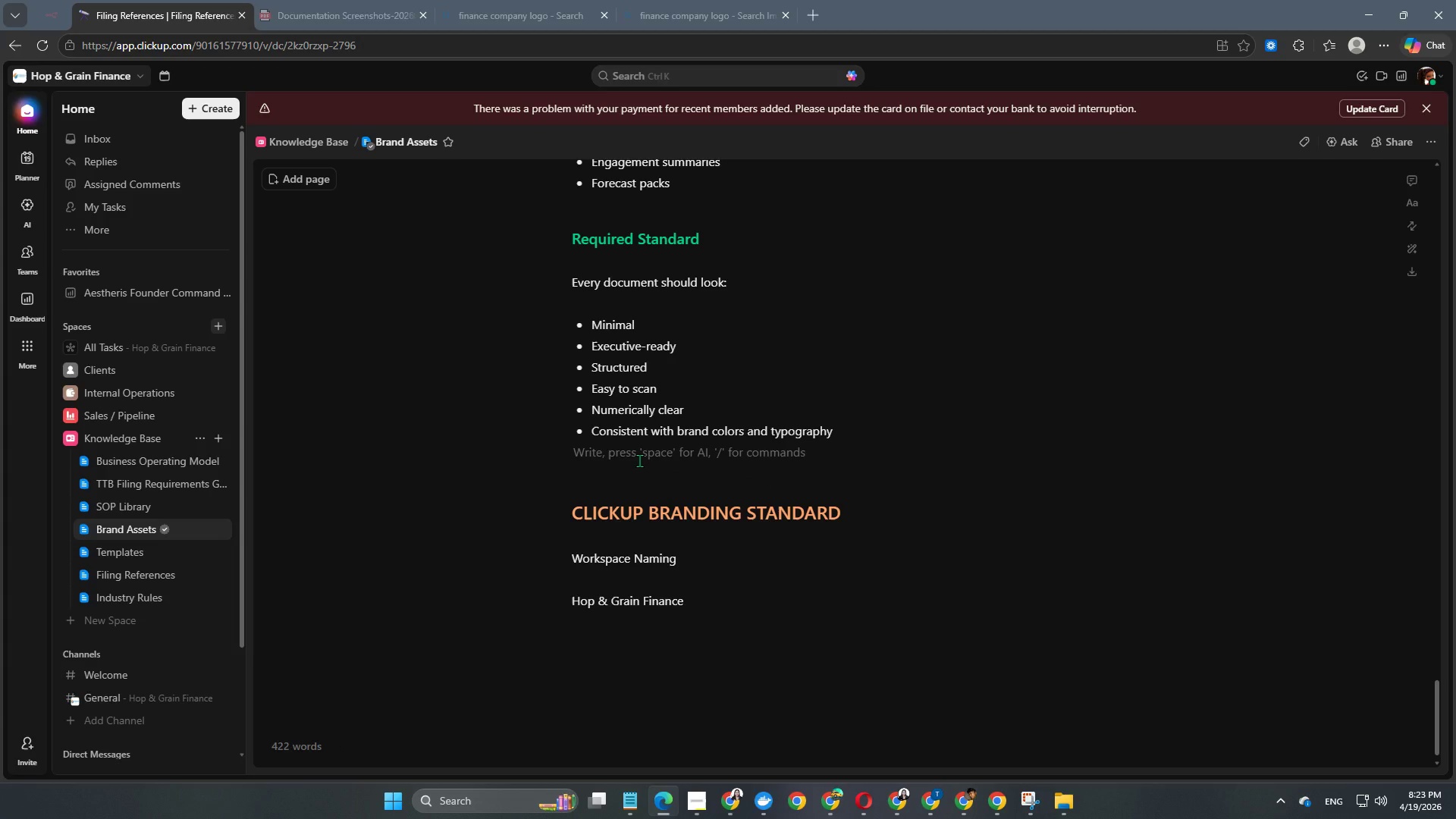 
key(Backspace)
 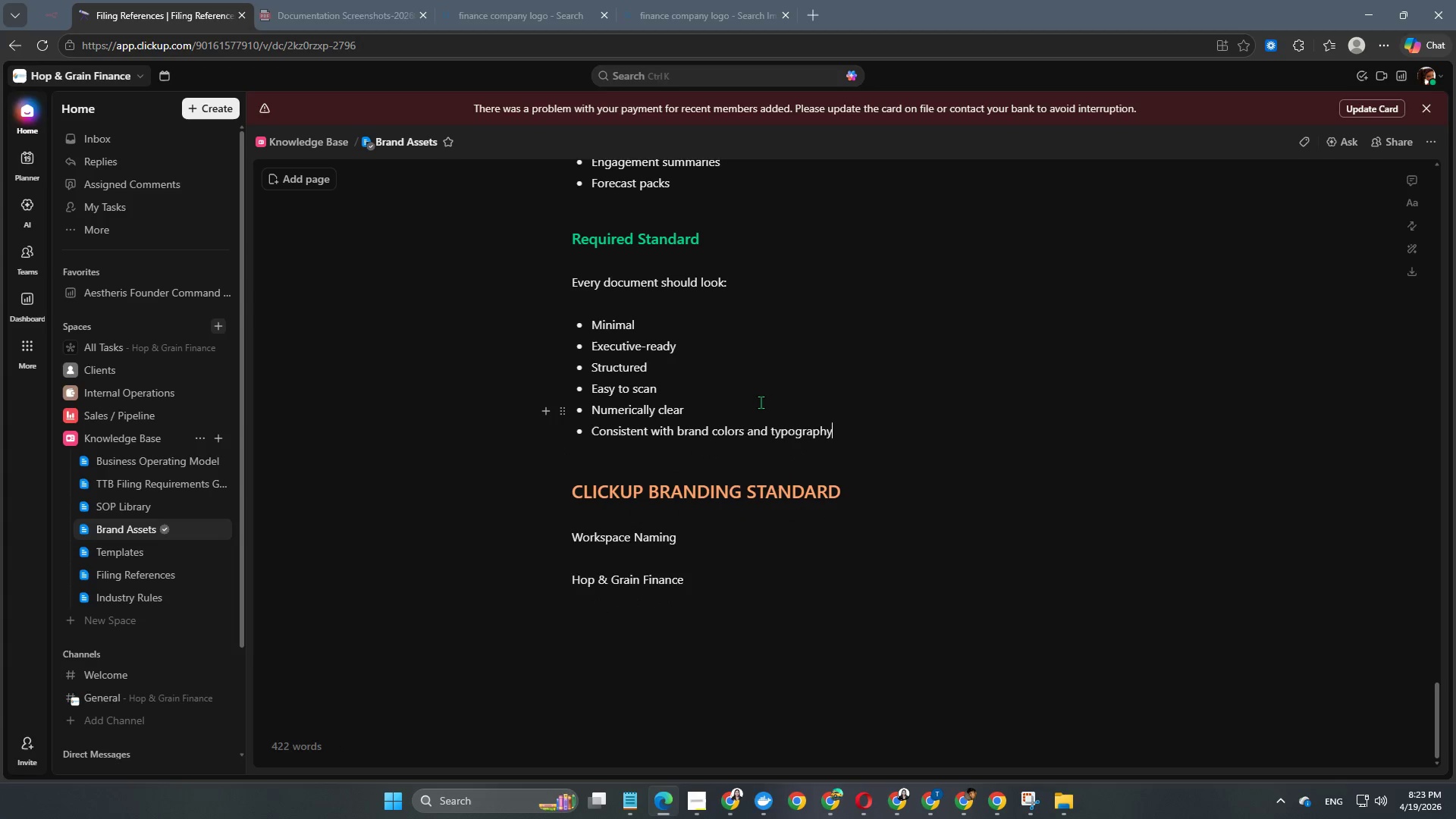 
scroll: coordinate [761, 402], scroll_direction: down, amount: 1.0
 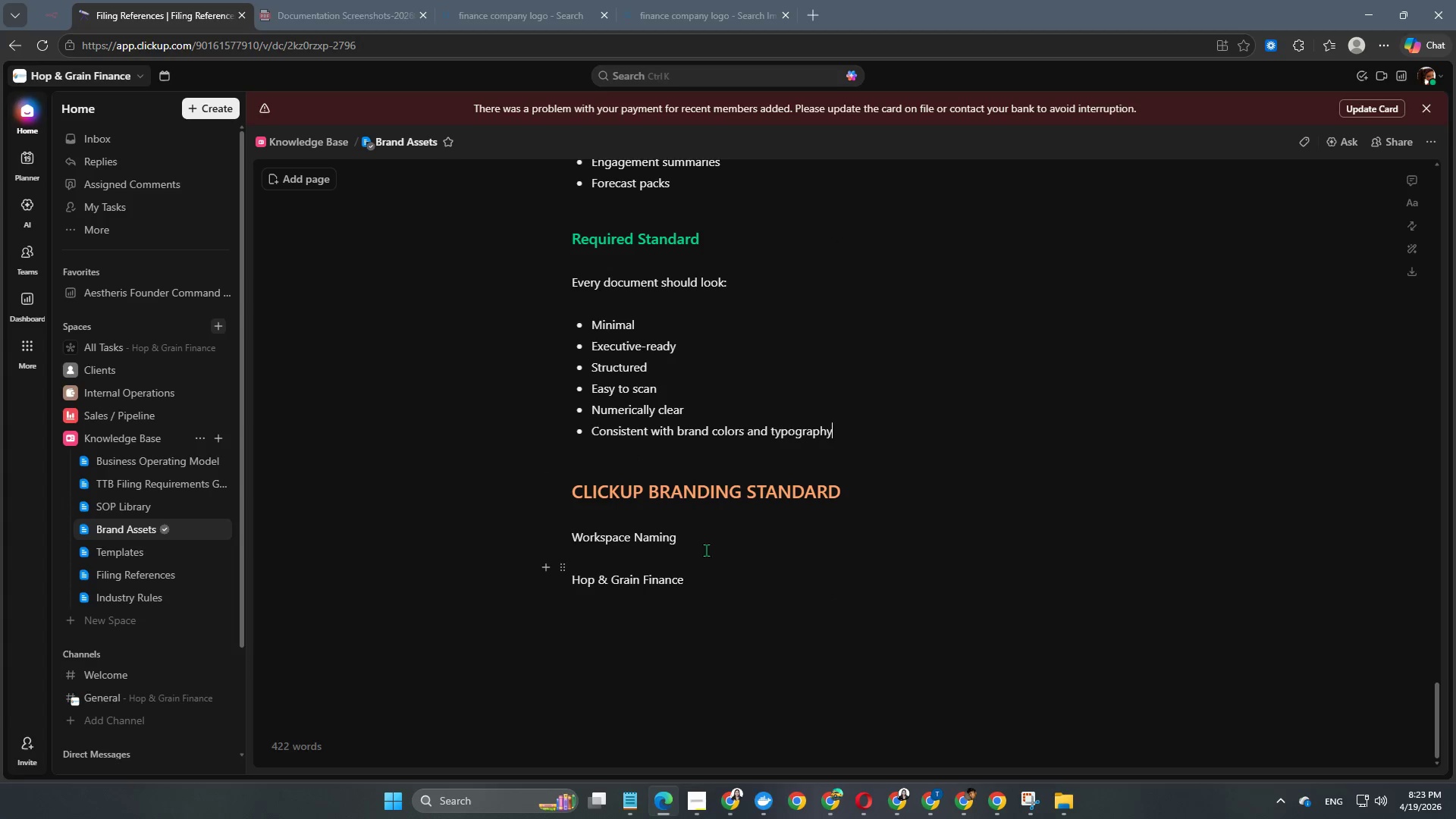 
left_click_drag(start_coordinate=[695, 534], to_coordinate=[566, 545])
 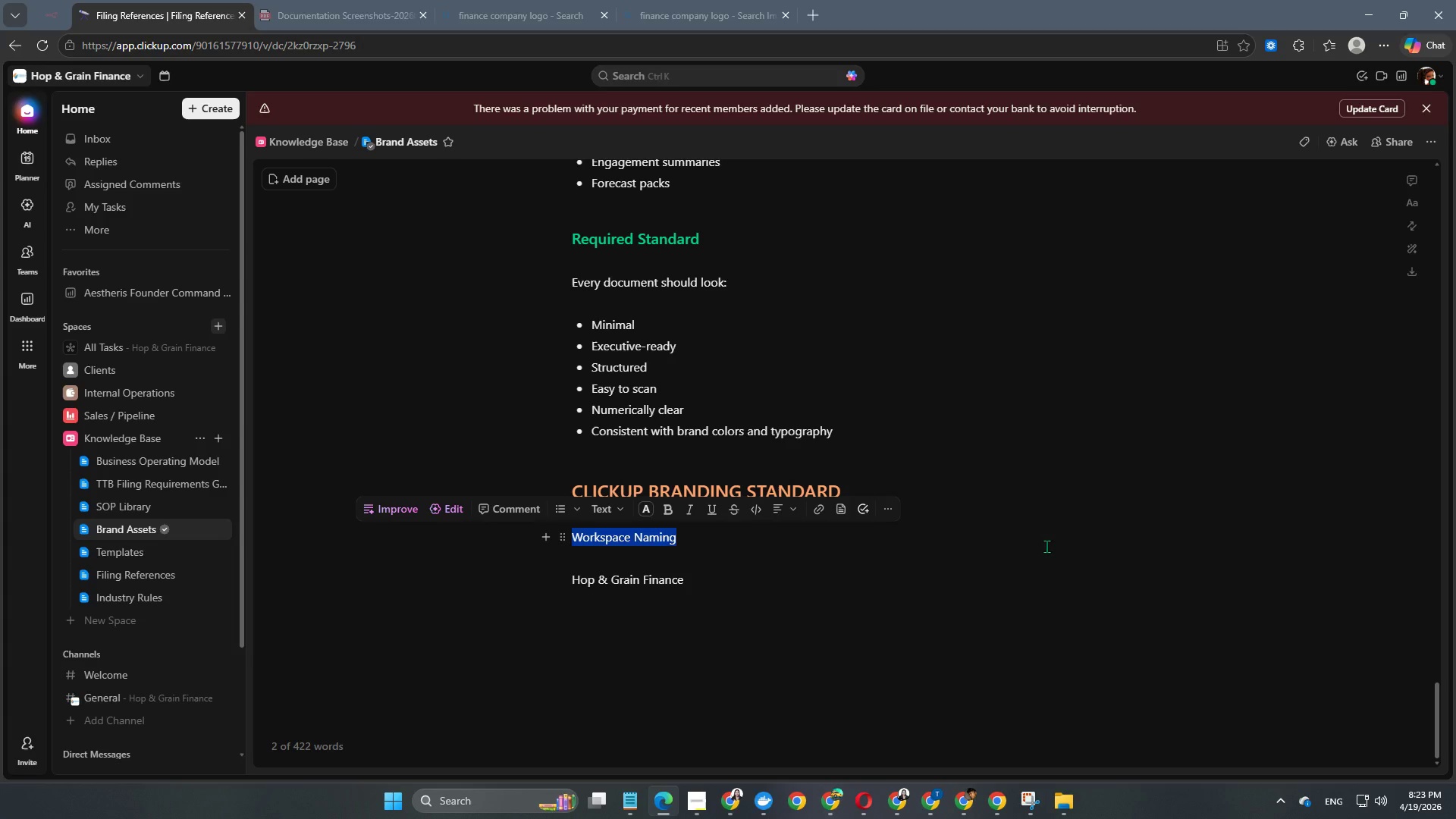 
key(Alt+Control+Numpad3)
 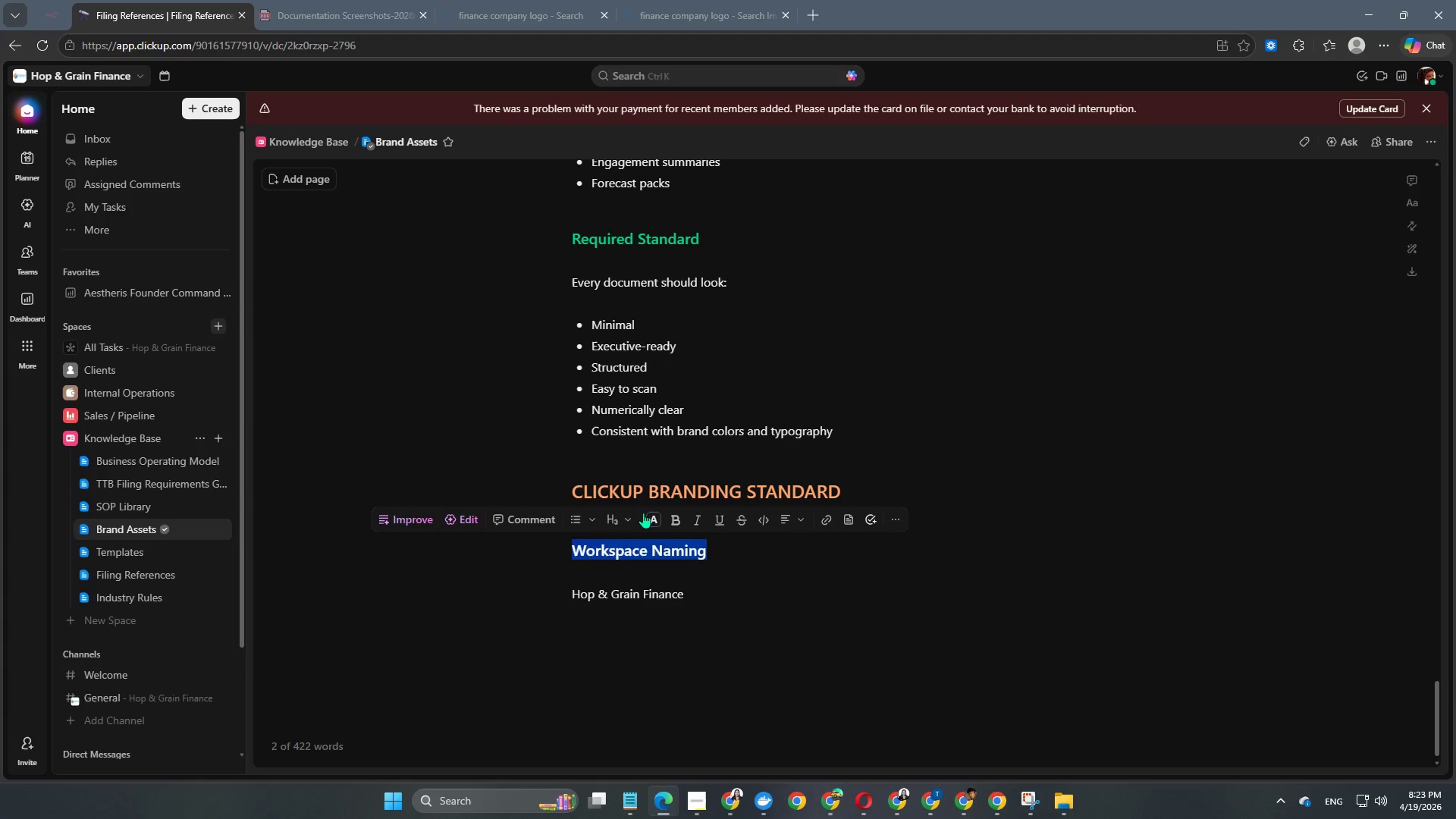 
left_click([650, 521])
 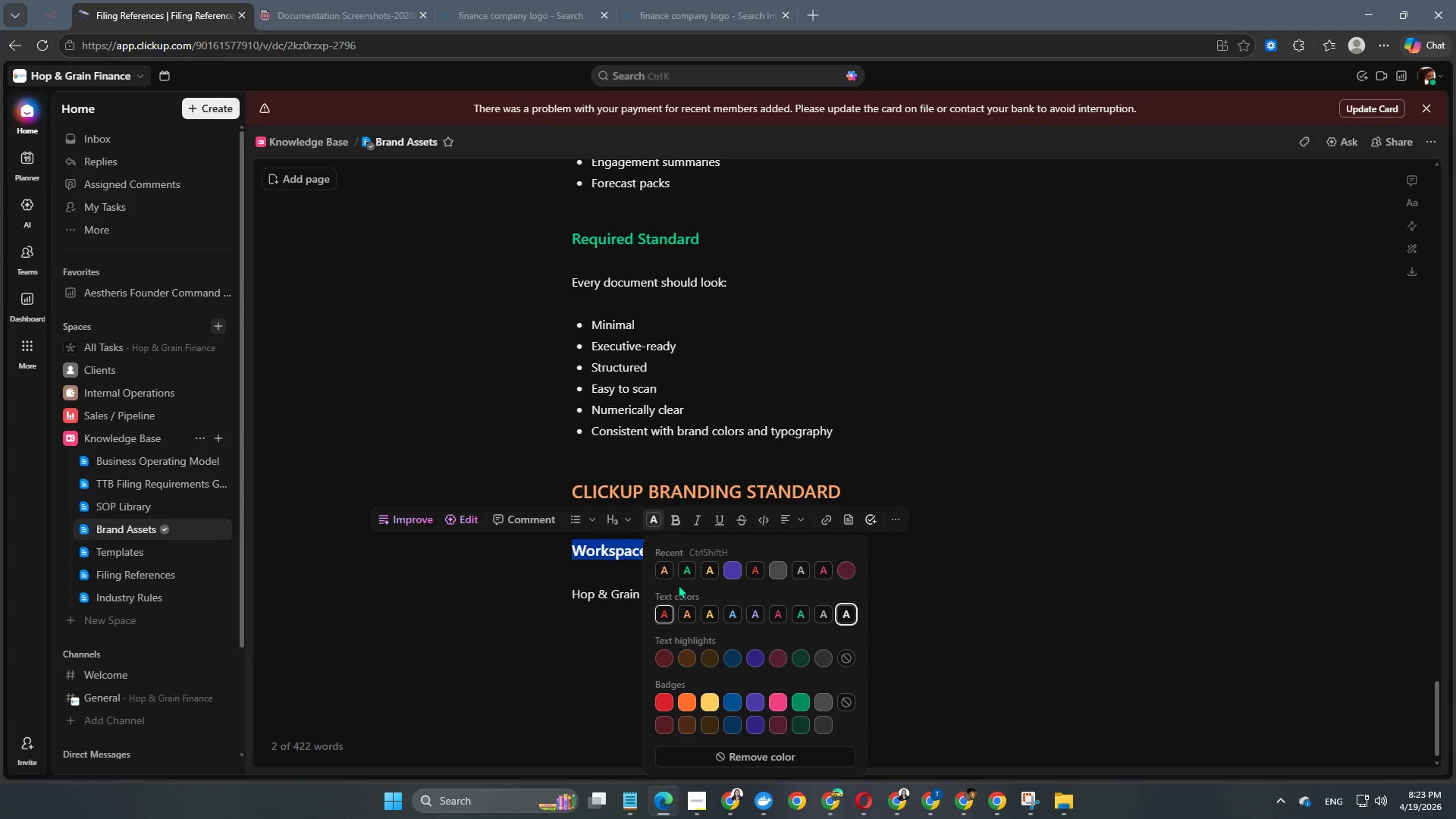 
left_click([682, 573])
 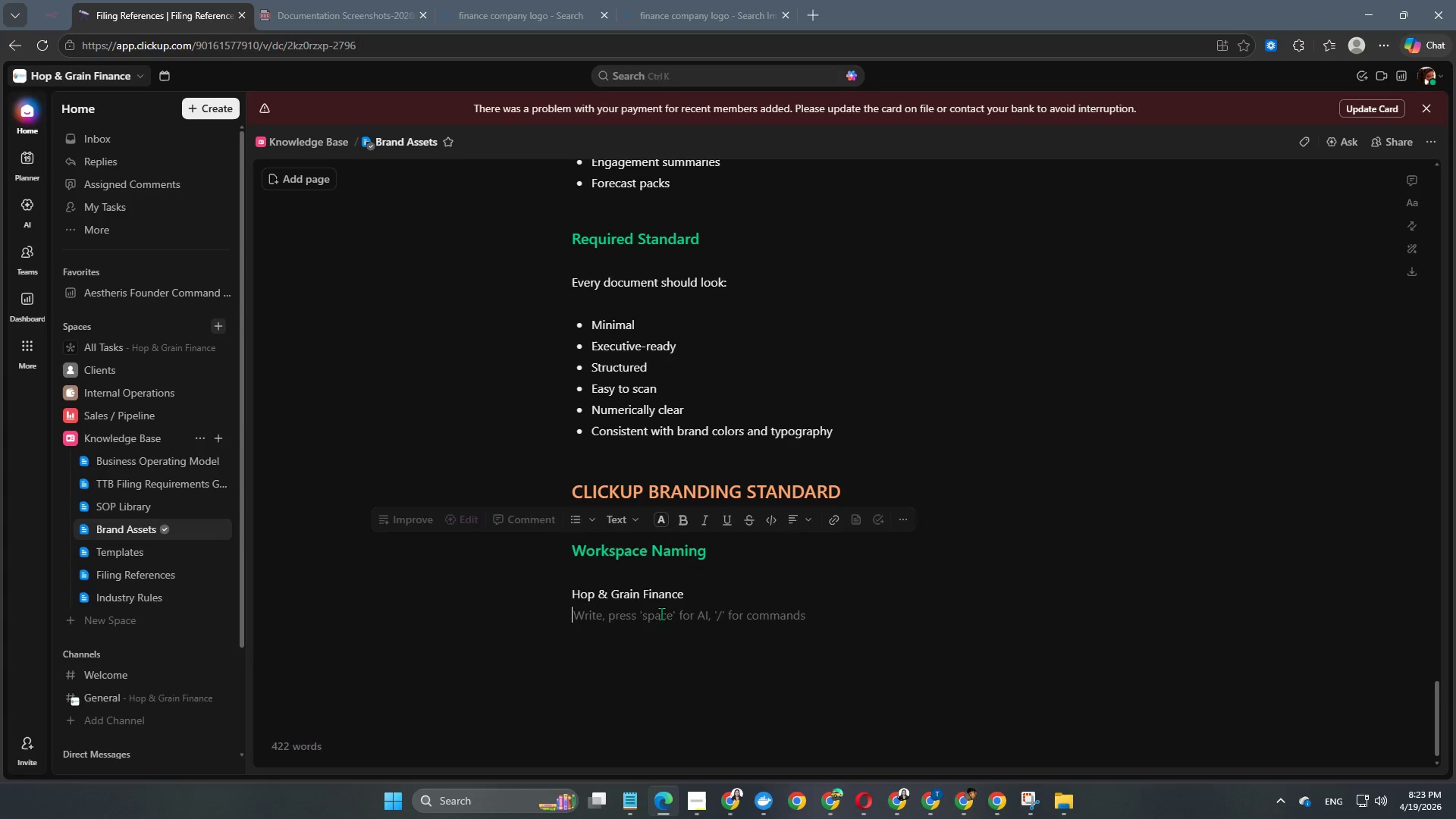 
double_click([651, 653])
 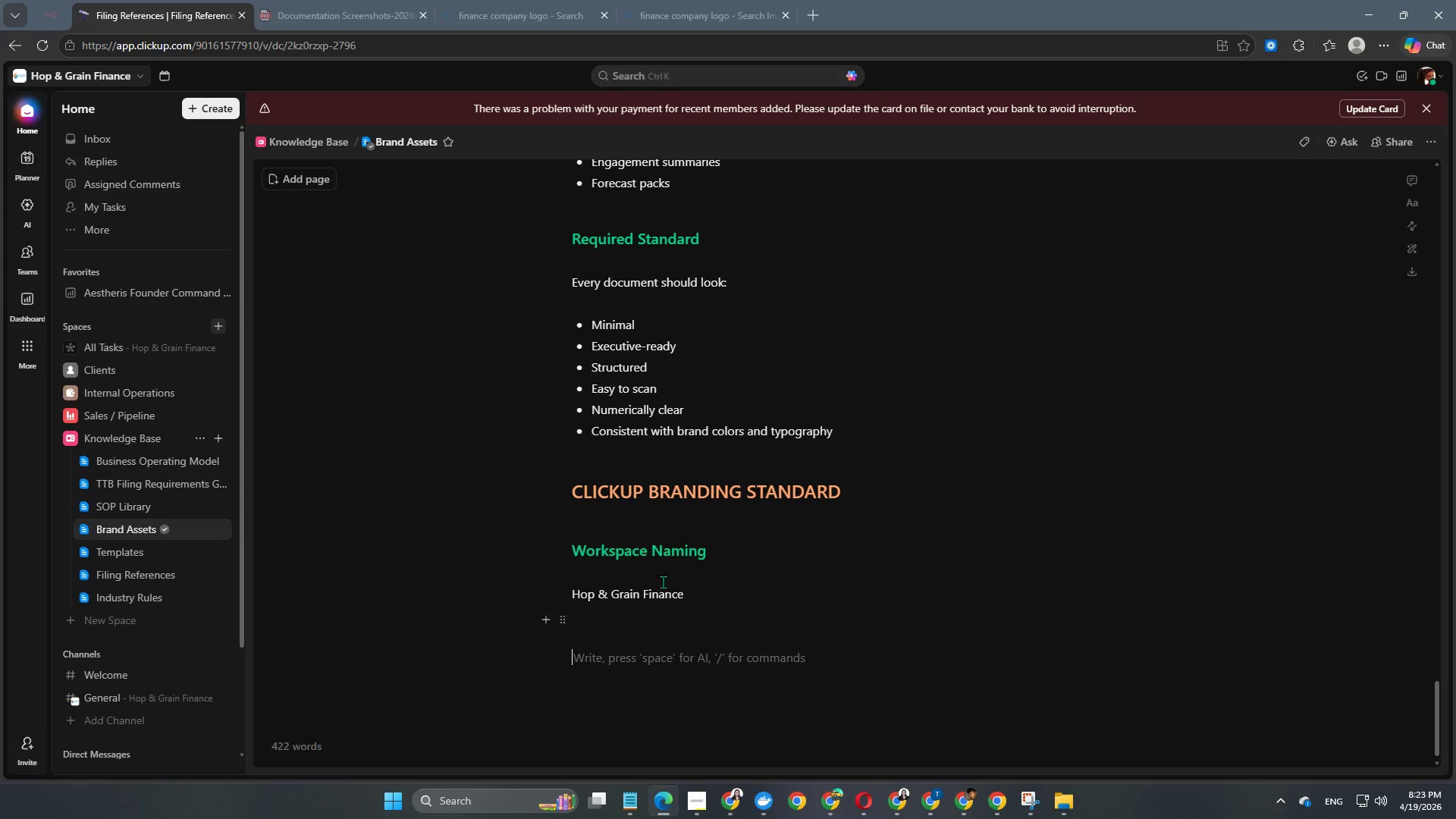 
scroll: coordinate [711, 511], scroll_direction: down, amount: 8.0
 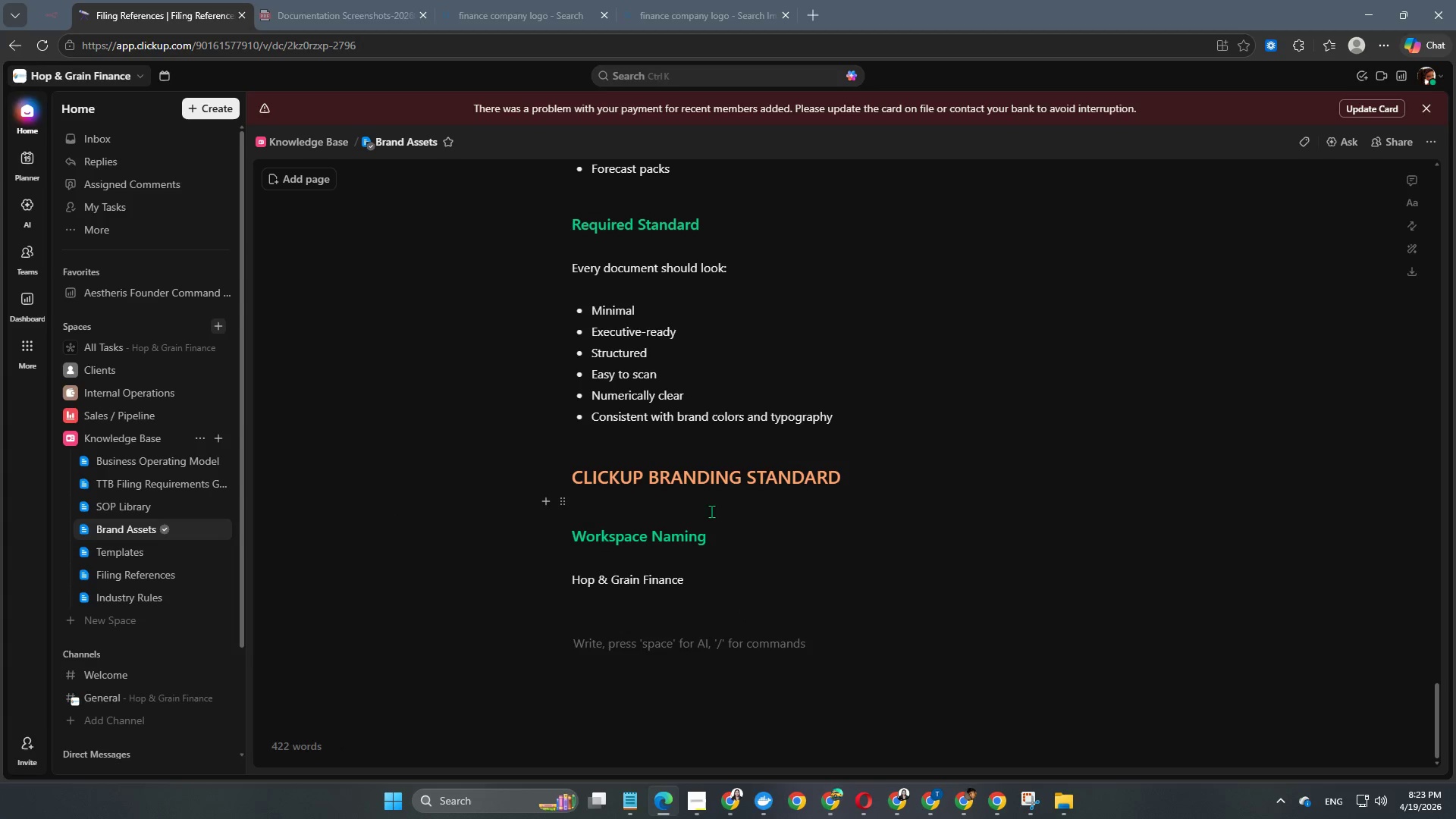 
key(Backspace)
 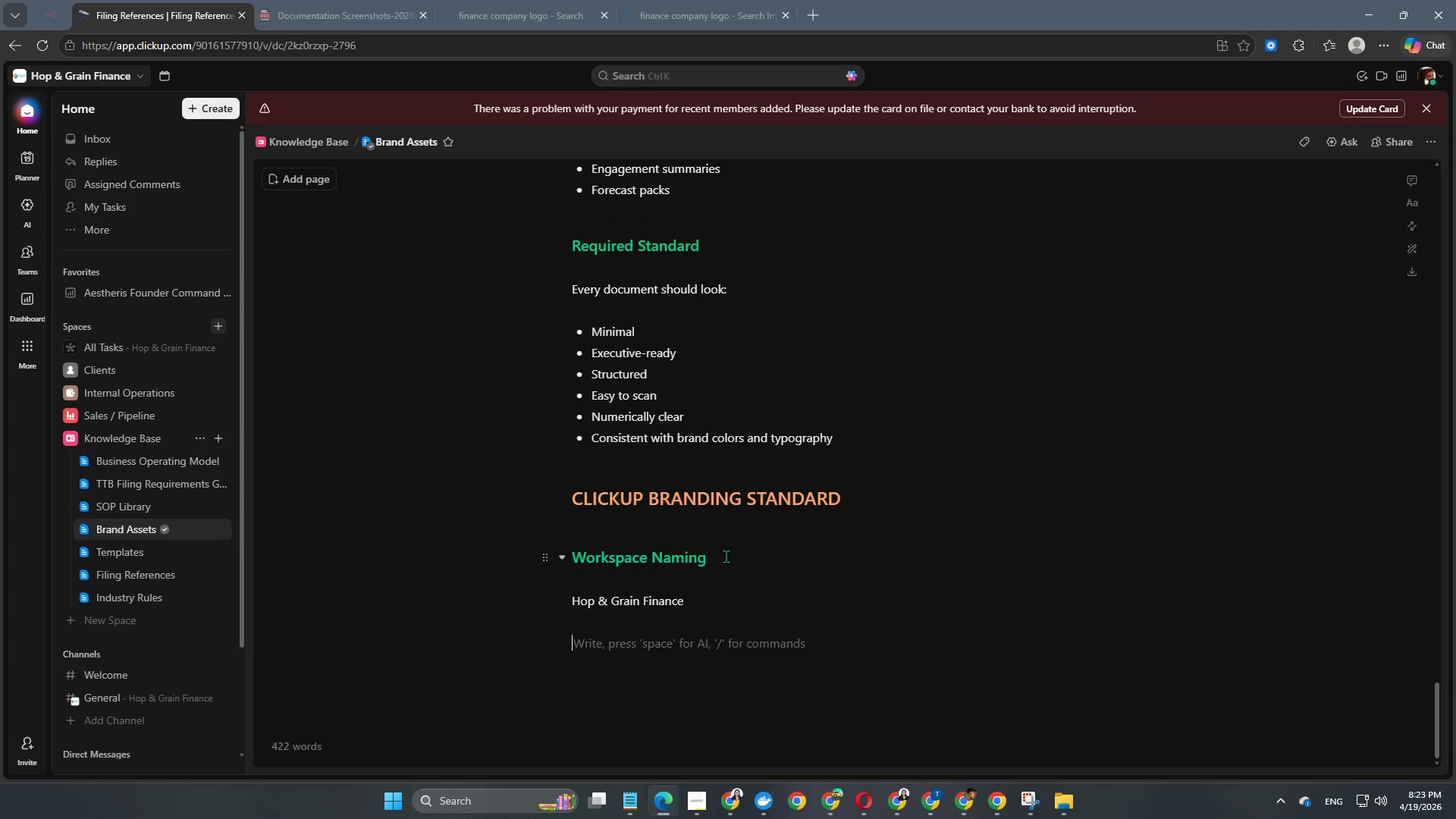 
left_click_drag(start_coordinate=[722, 566], to_coordinate=[570, 560])
 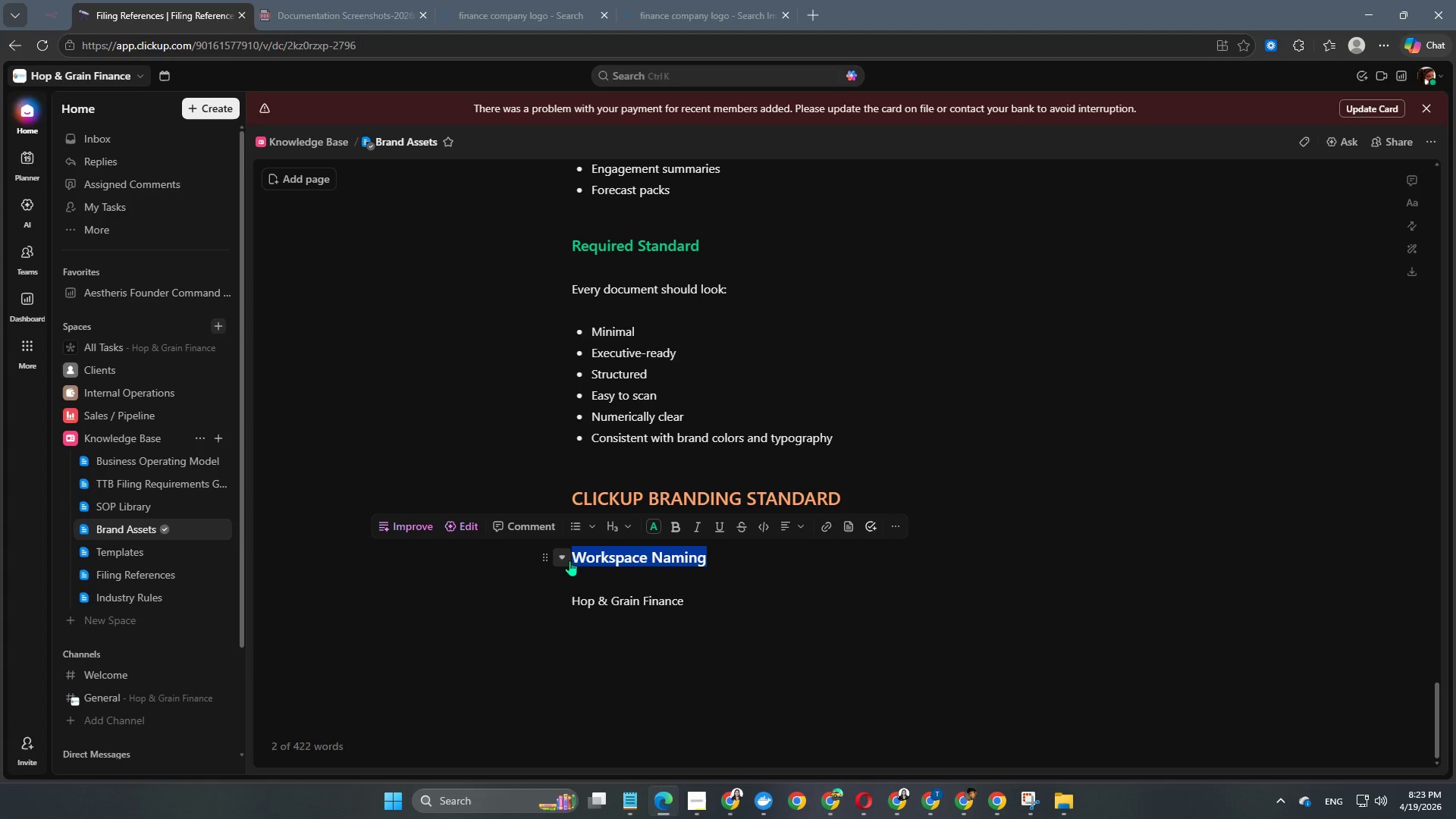 
key(Alt+Control+Numpad4)
 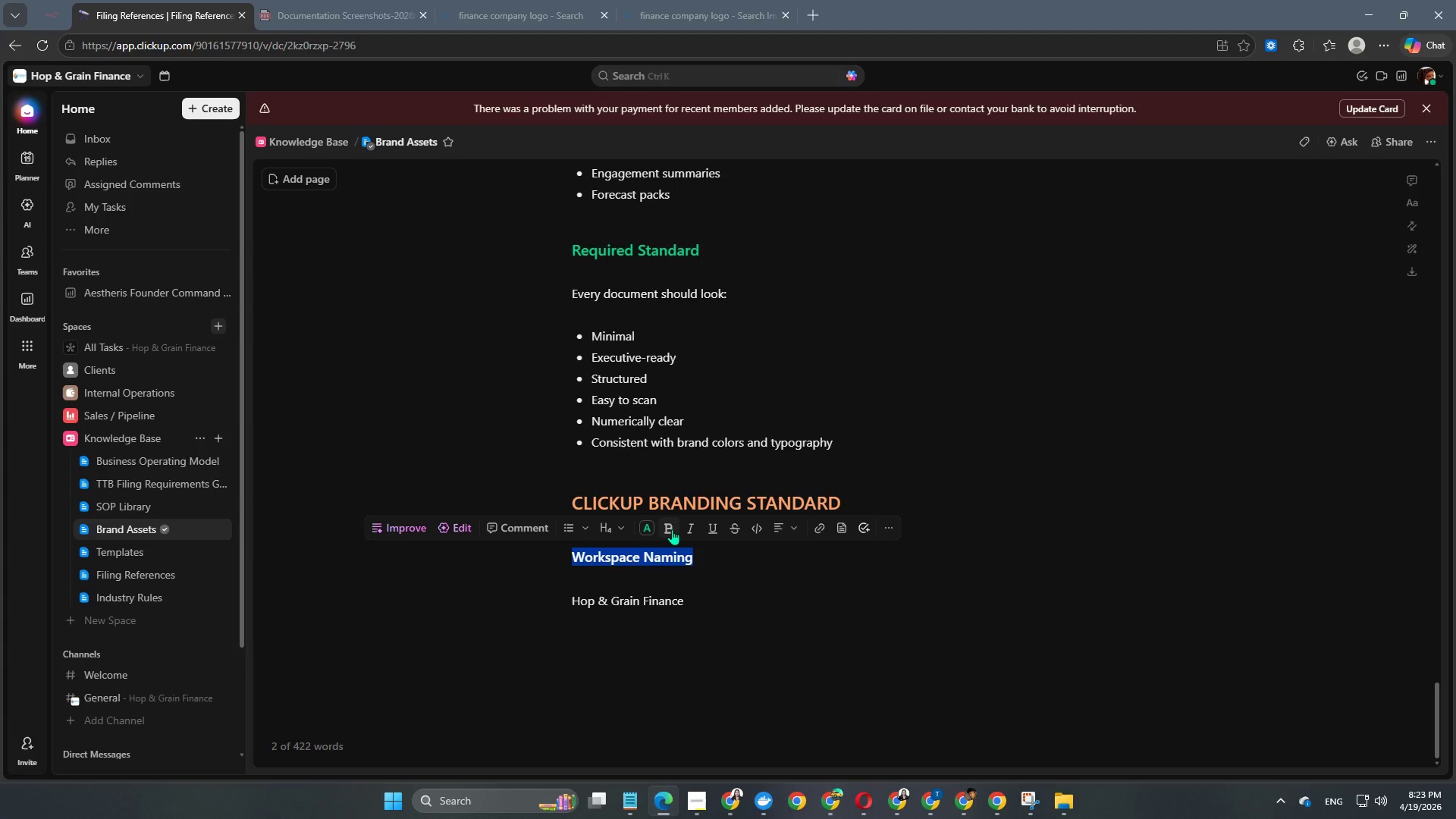 
left_click([651, 529])
 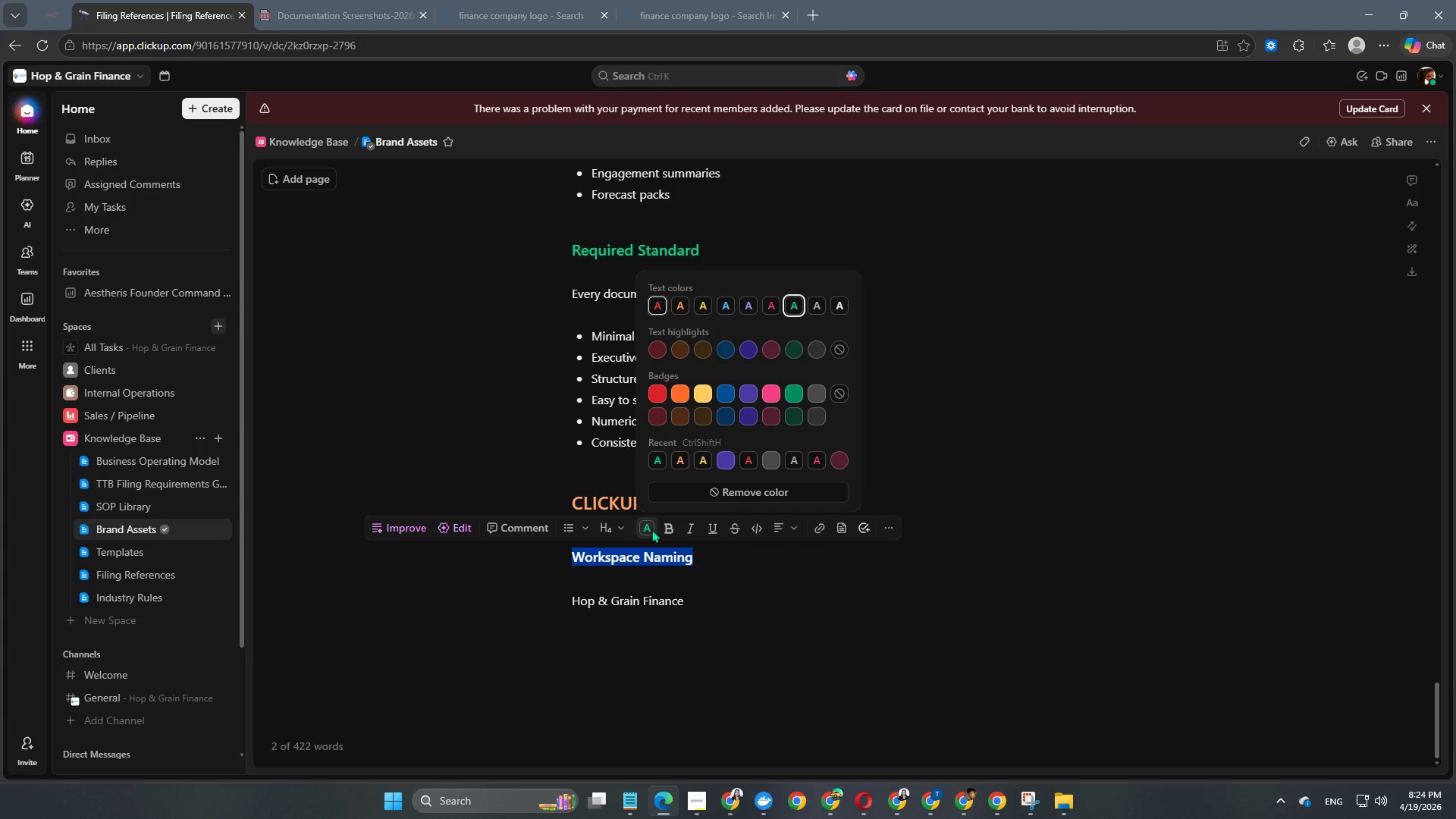 
wait(6.75)
 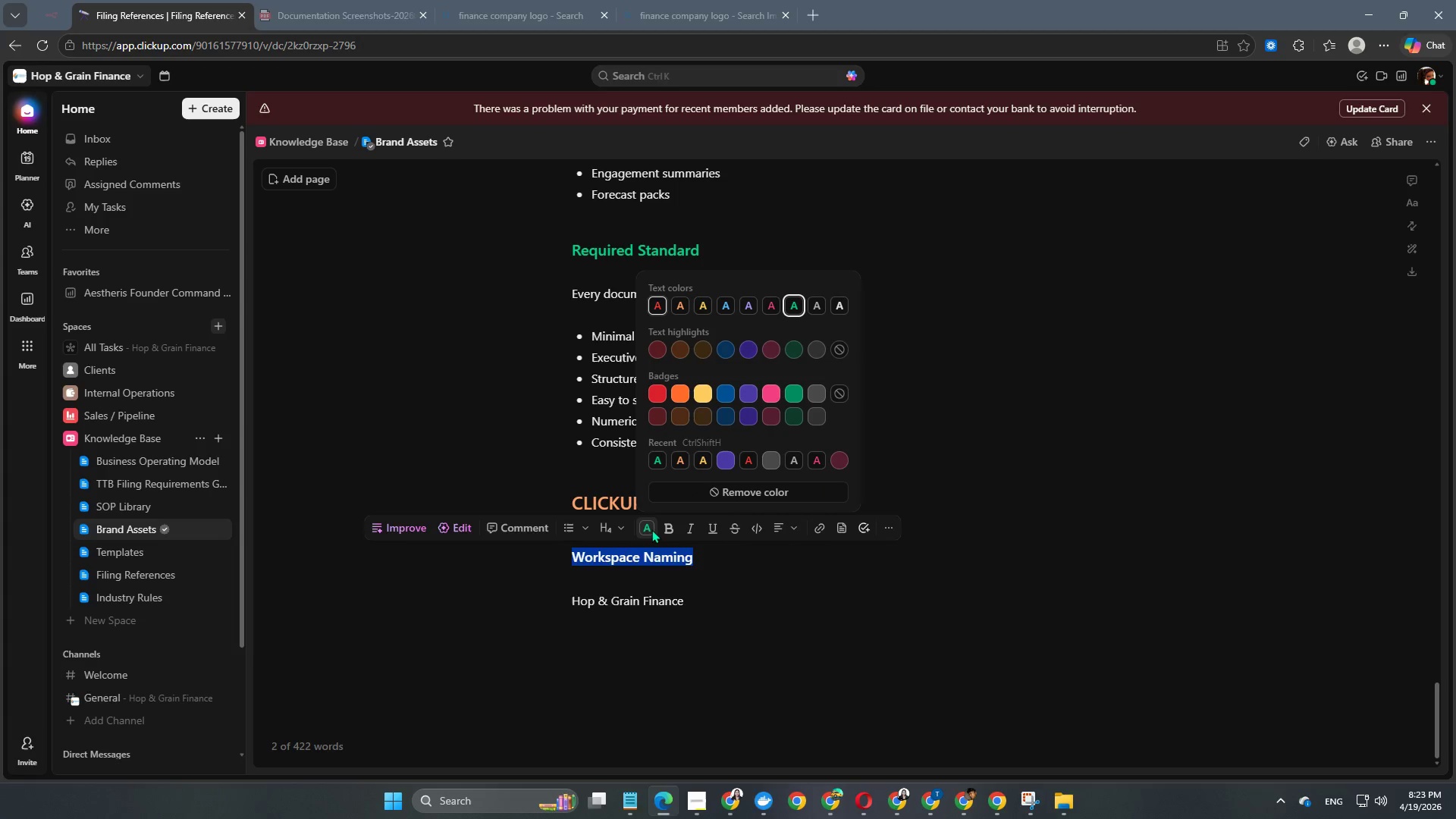 
left_click([708, 593])
 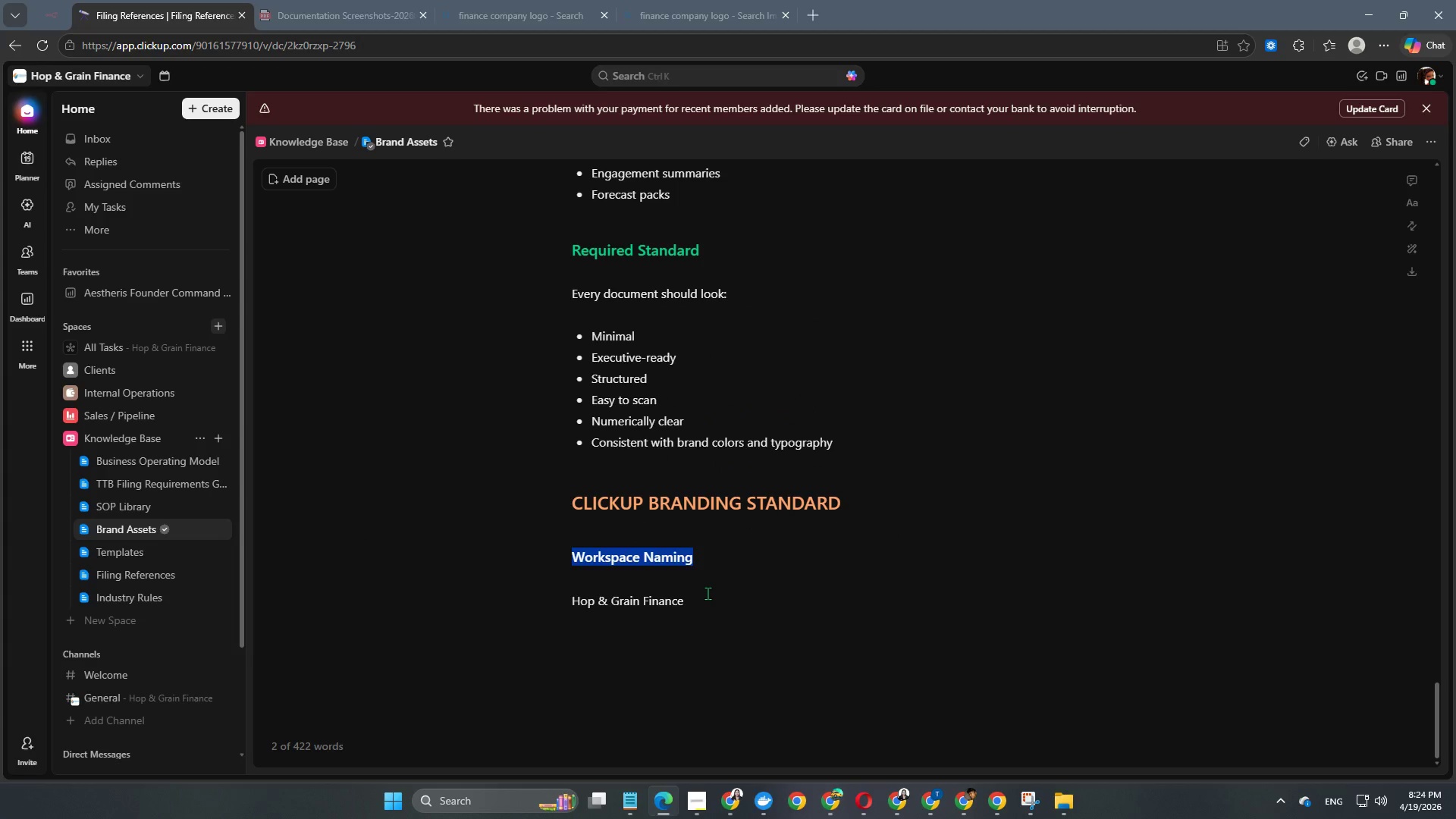 
left_click([708, 593])
 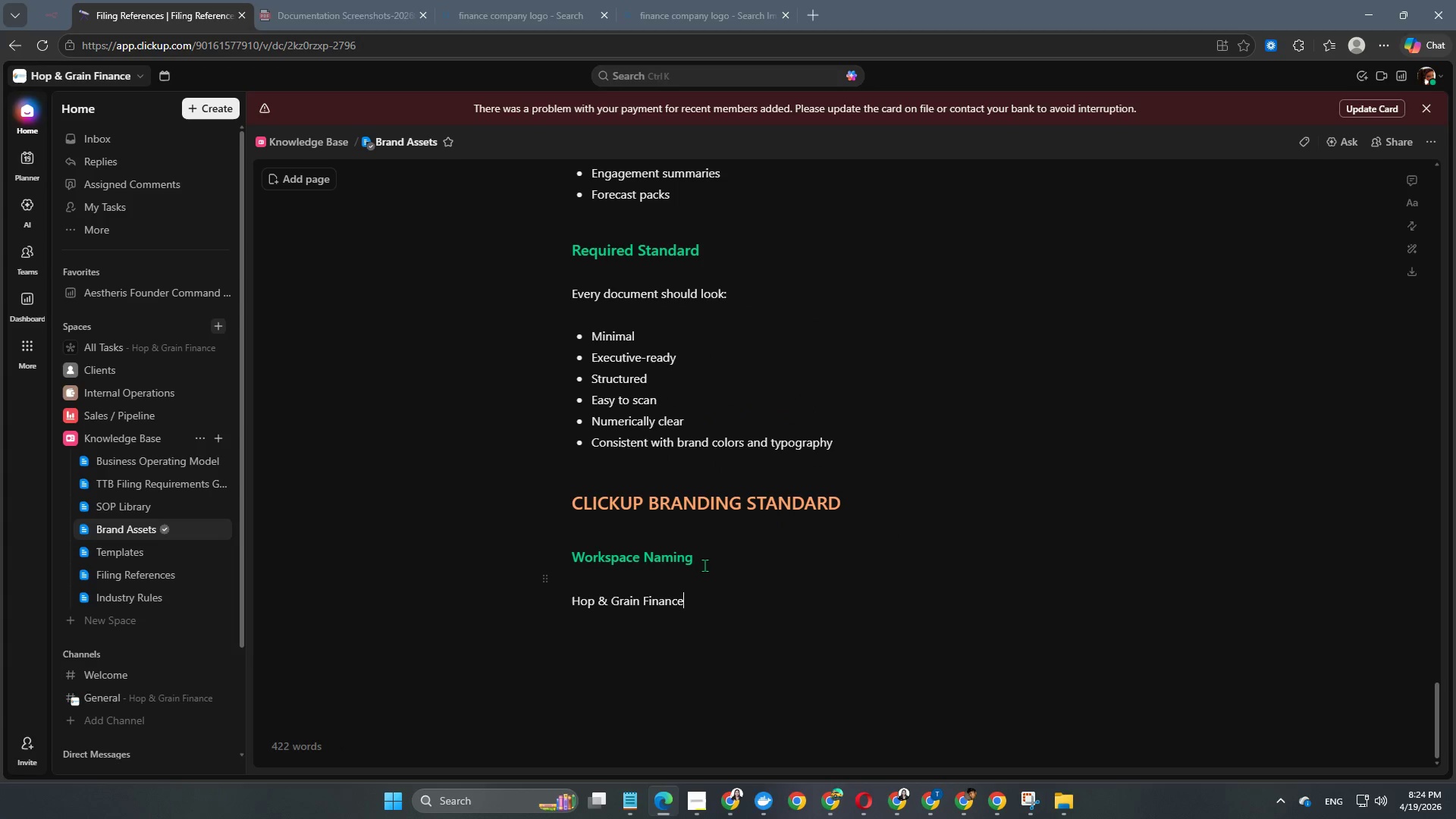 
left_click_drag(start_coordinate=[701, 557], to_coordinate=[576, 565])
 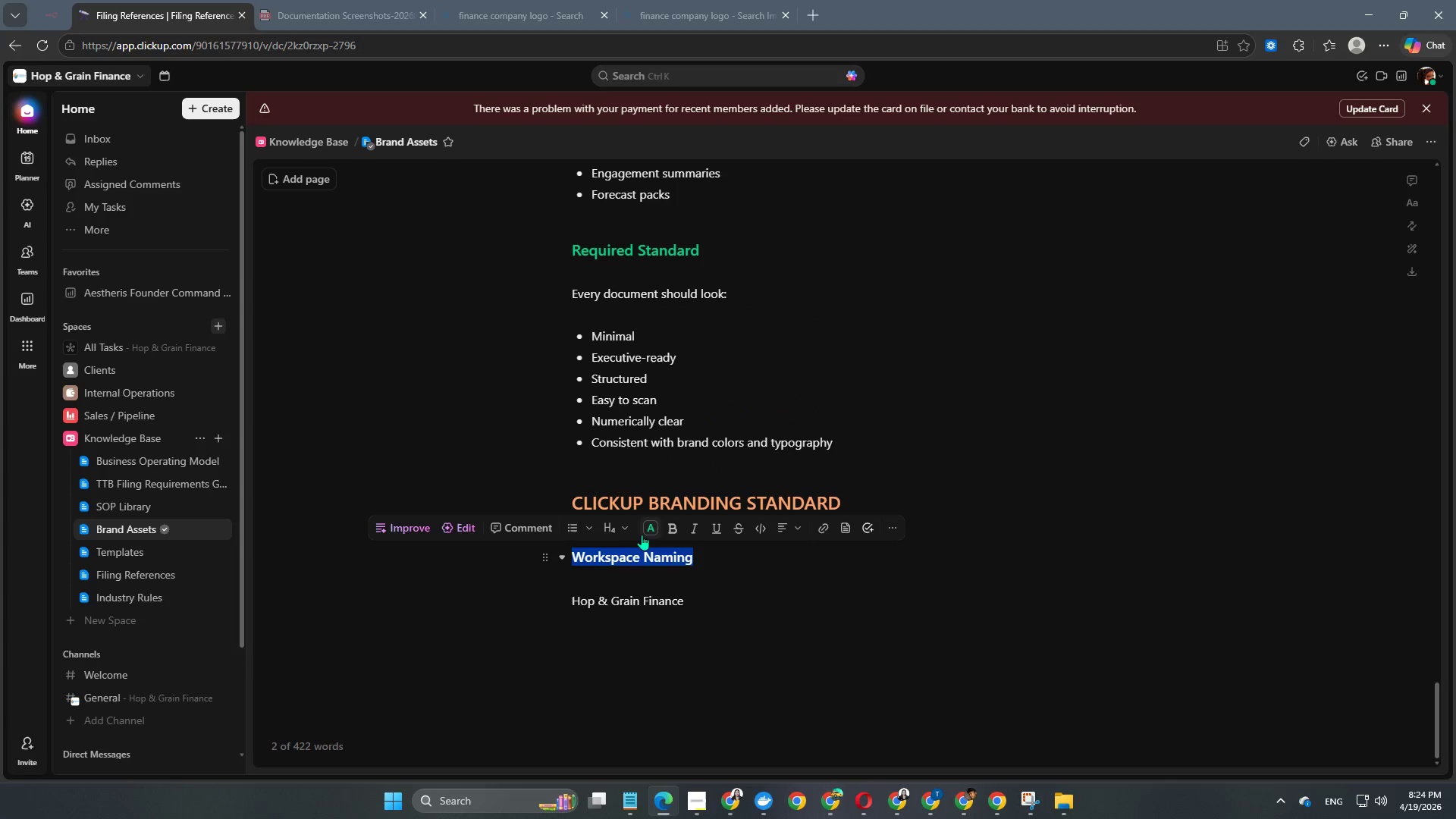 
left_click([654, 529])
 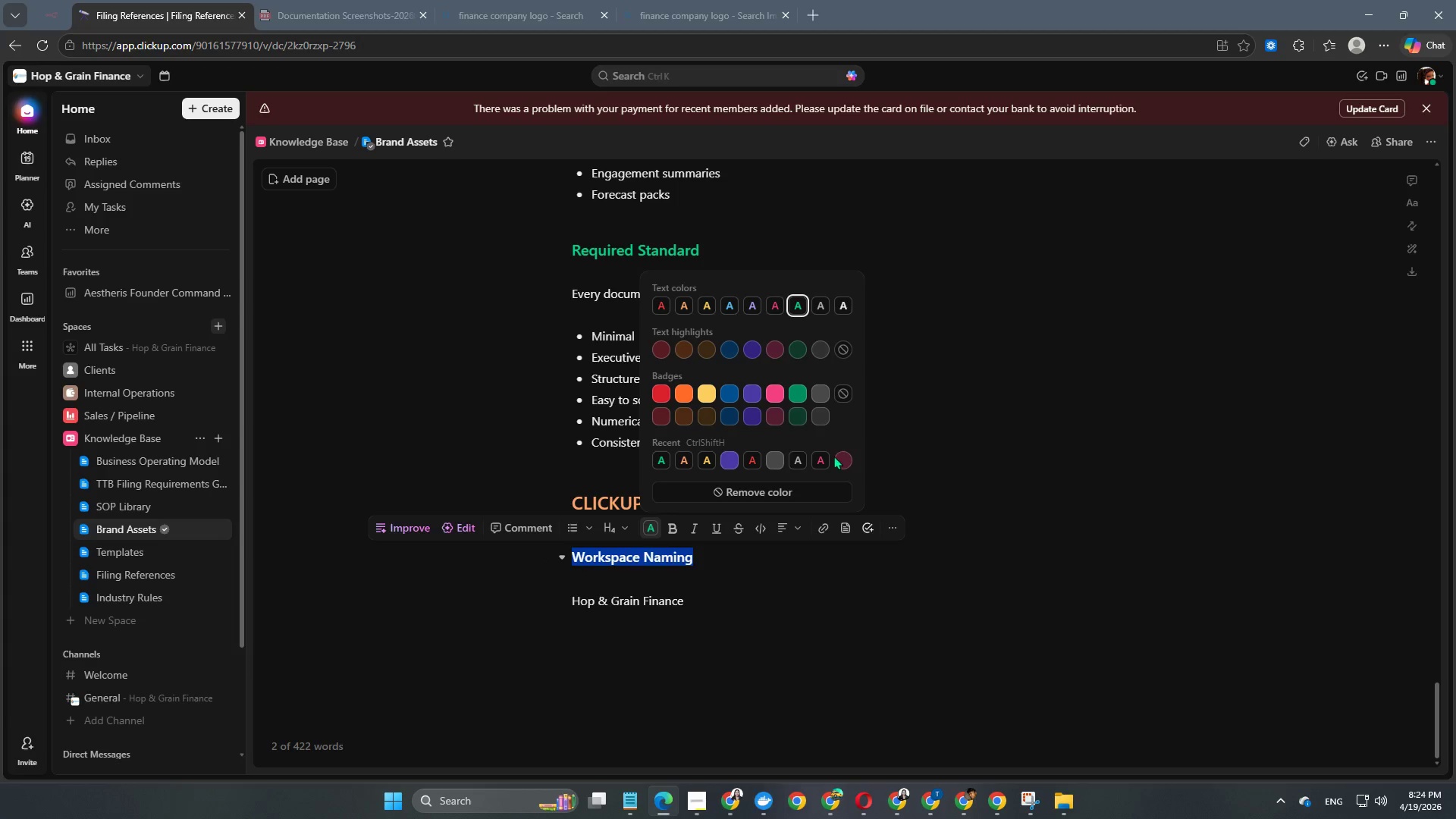 
scroll: coordinate [778, 464], scroll_direction: down, amount: 2.0
 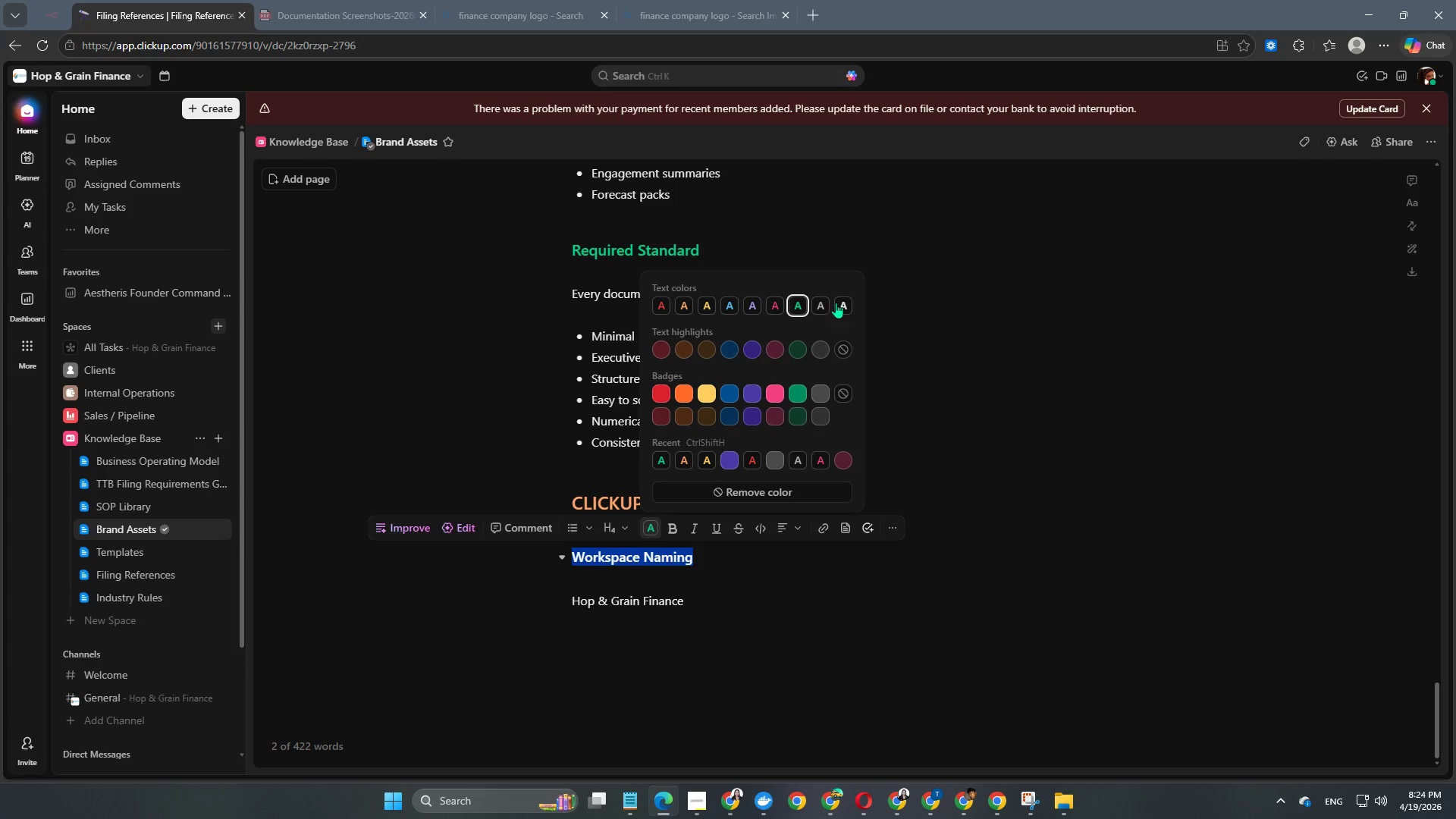 
left_click([844, 300])
 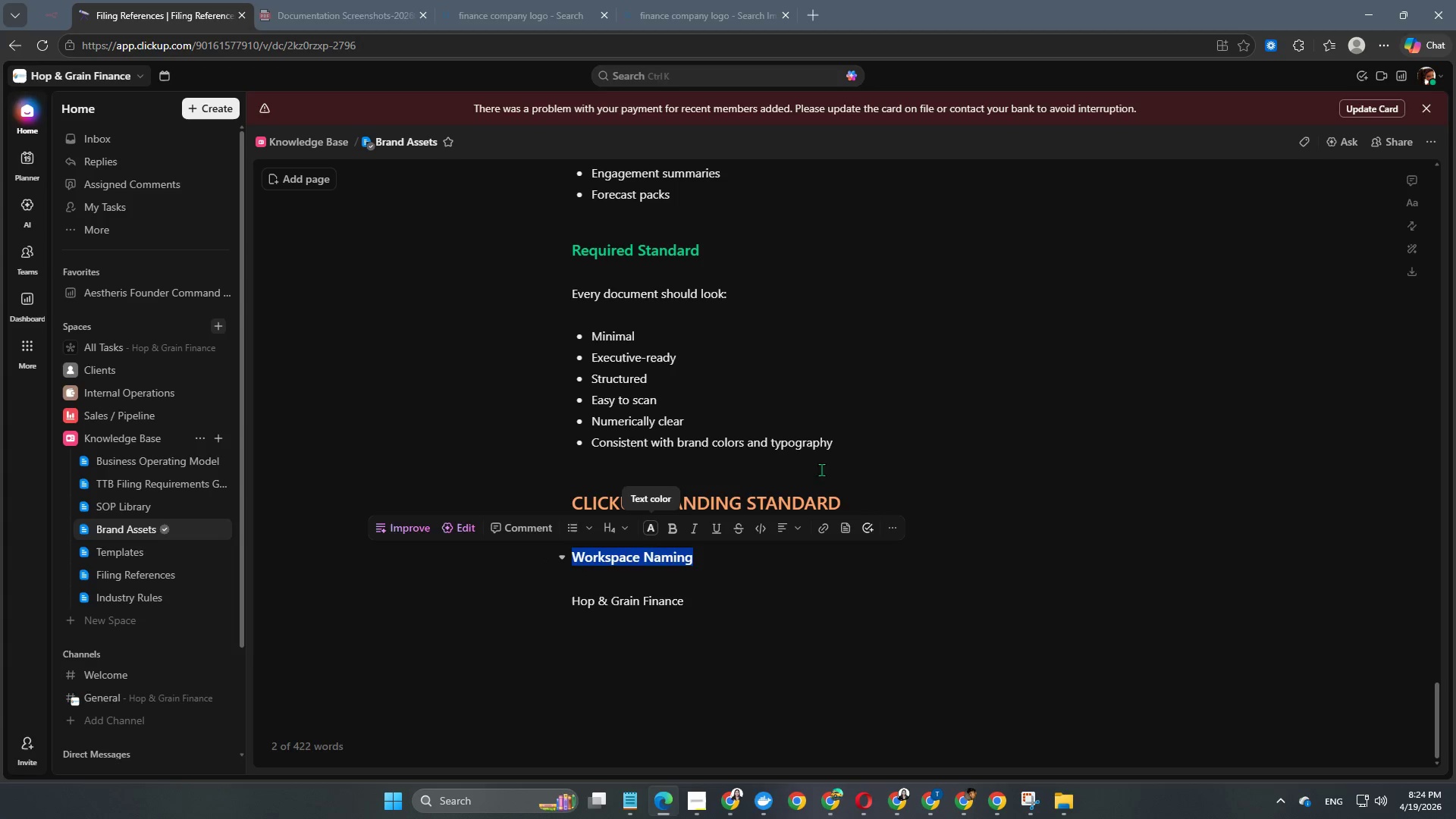 
left_click([676, 592])
 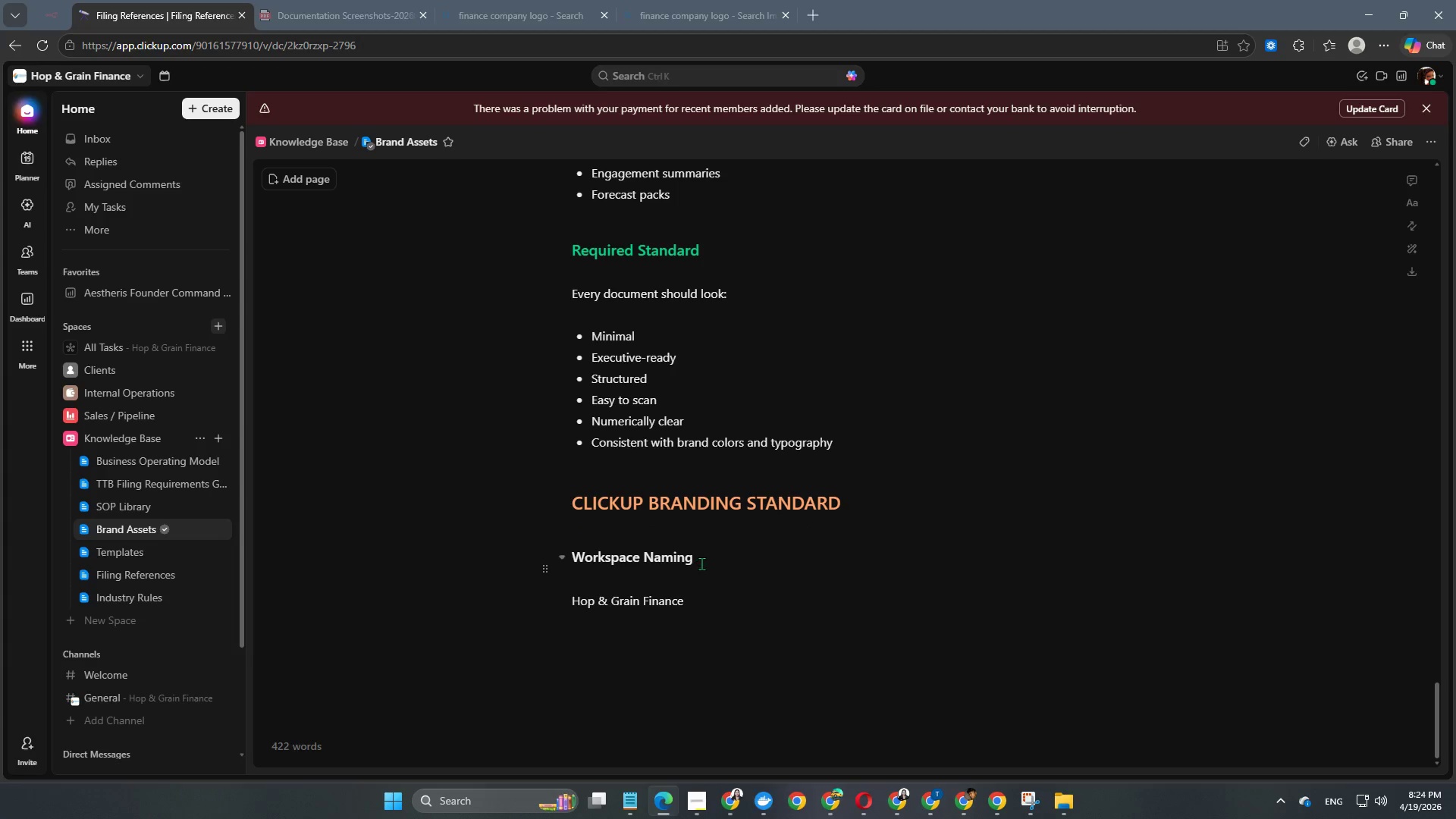 
left_click_drag(start_coordinate=[702, 563], to_coordinate=[576, 560])
 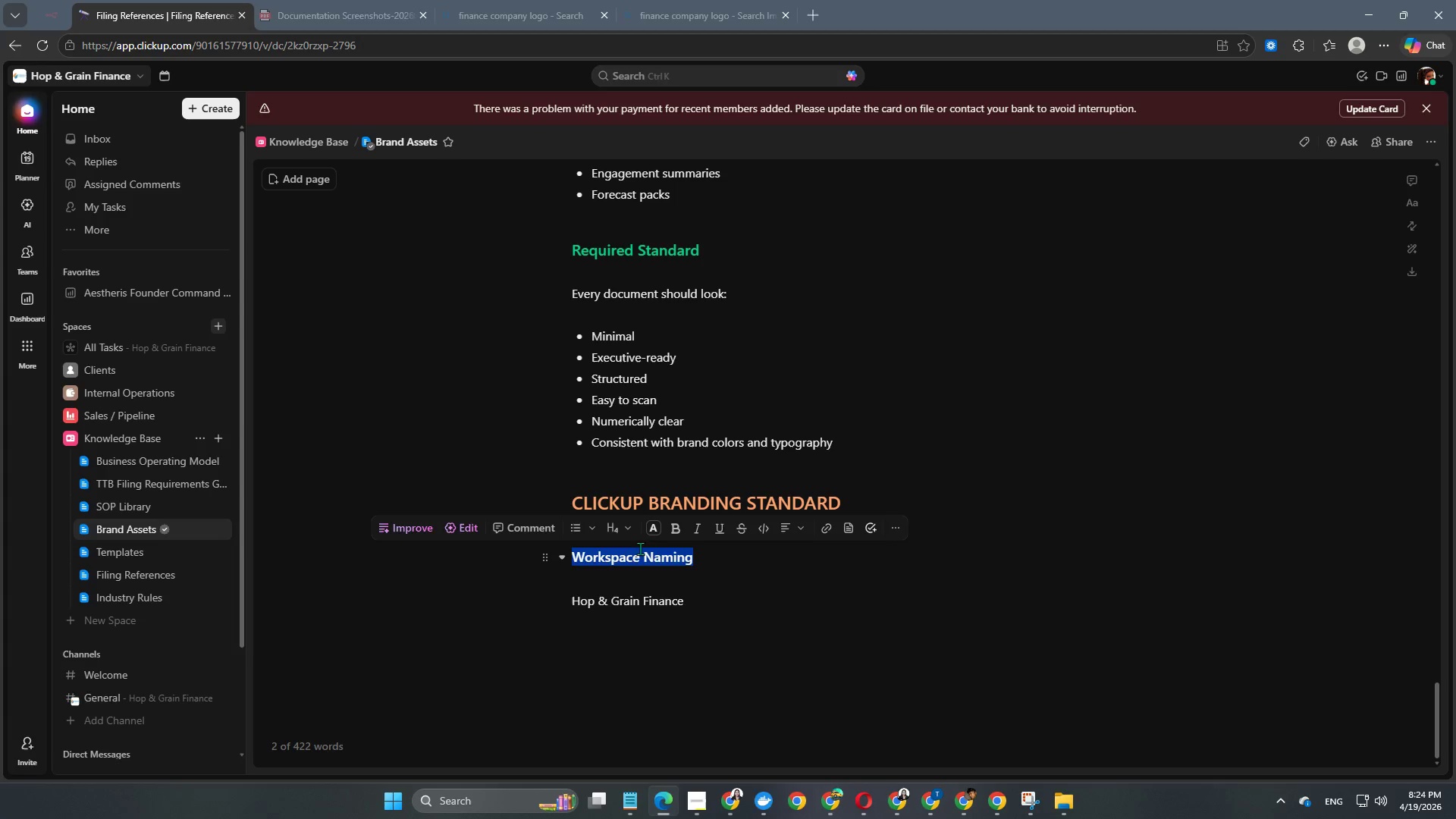 
mouse_move([664, 529])
 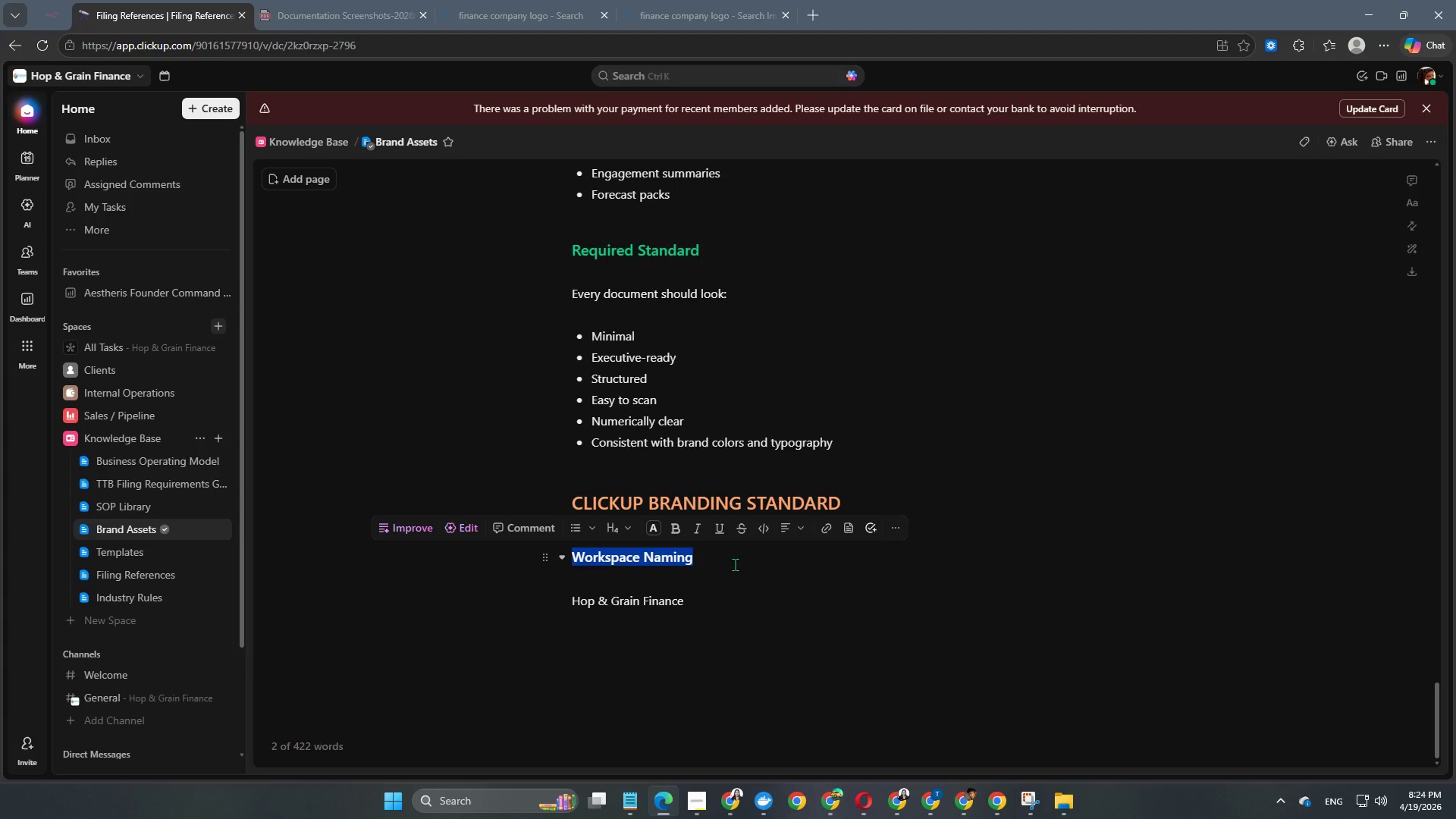 
key(Backspace)
type(Workspace Naming)
 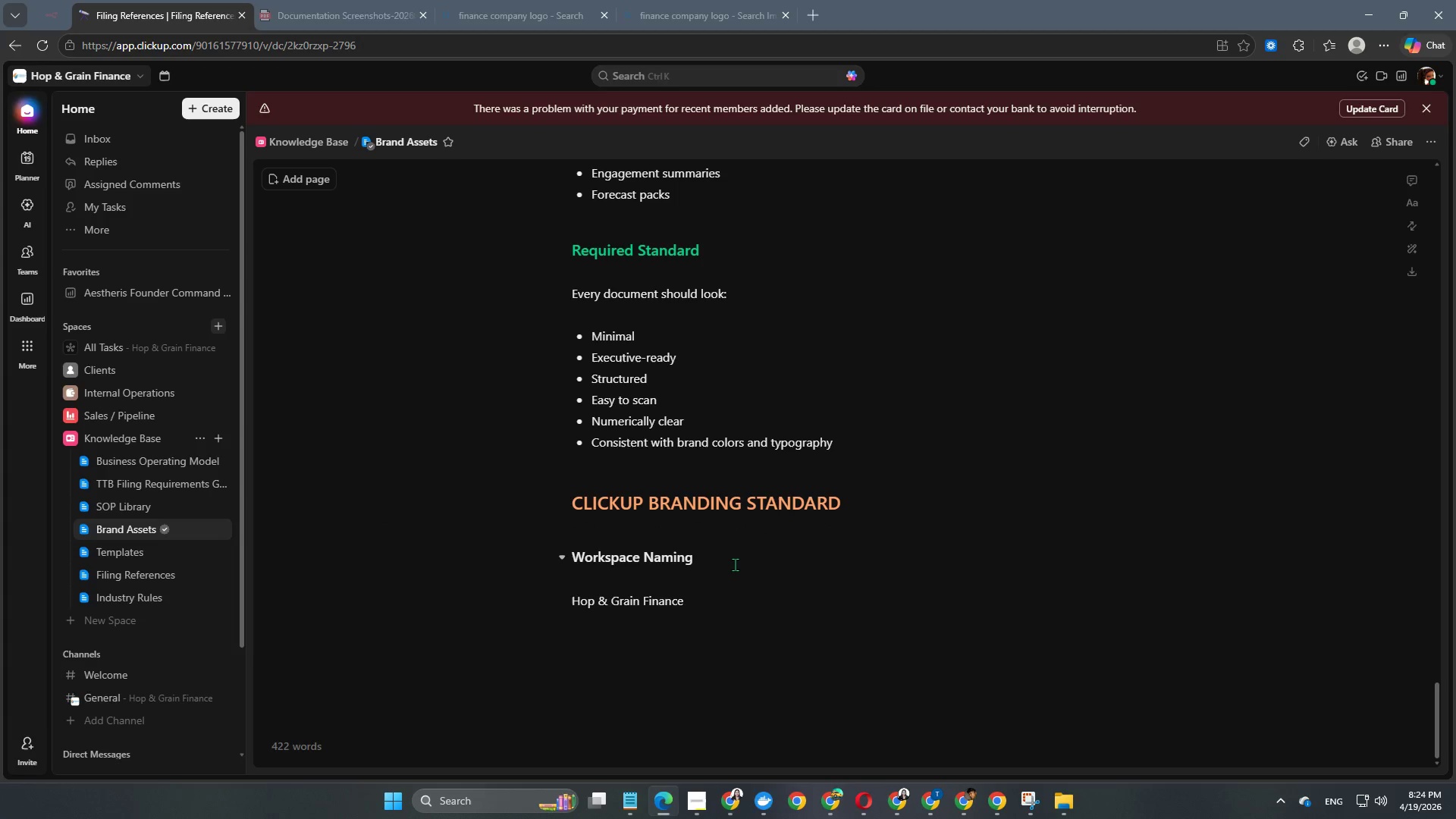 
left_click_drag(start_coordinate=[732, 565], to_coordinate=[564, 550])
 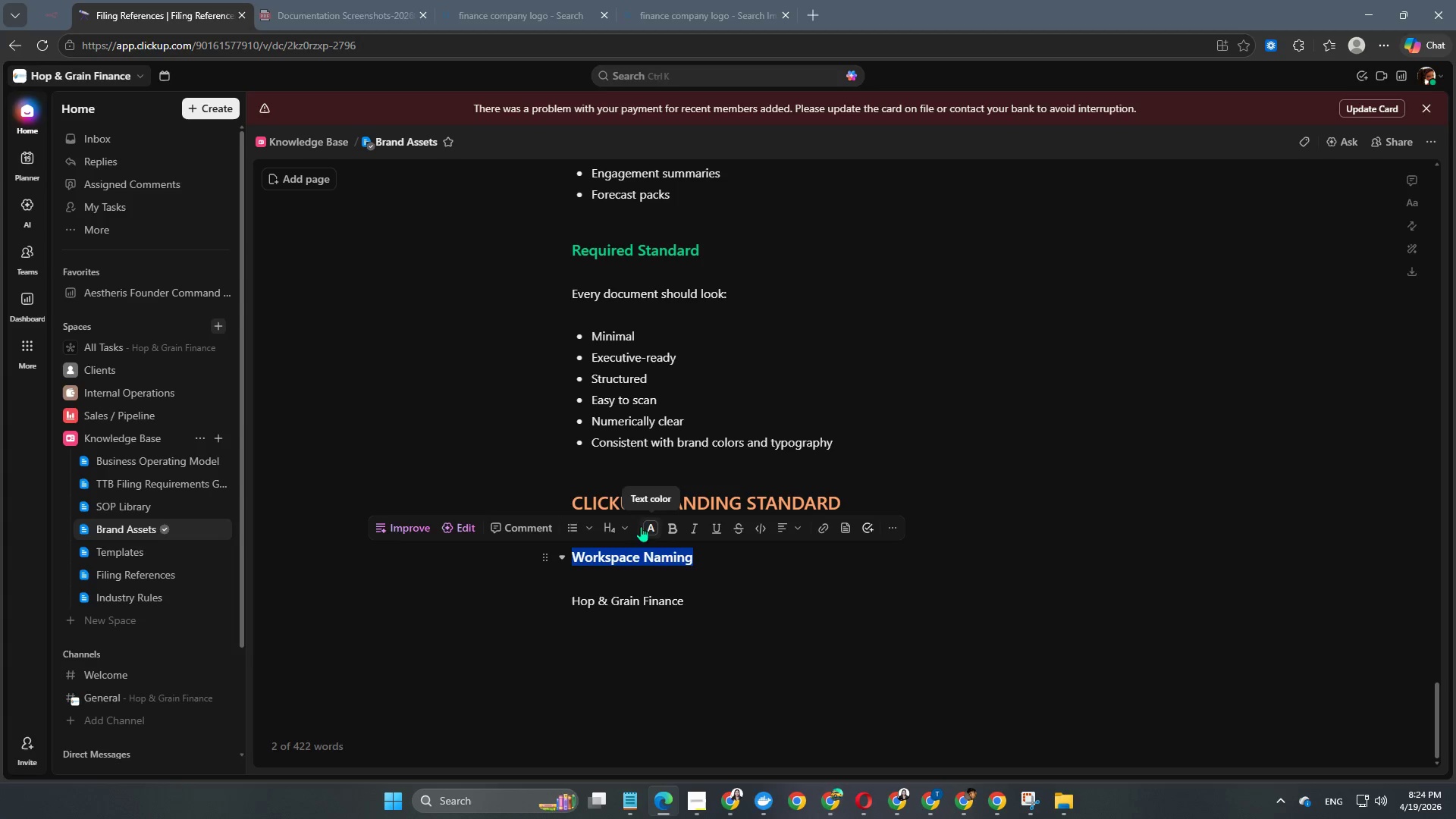 
left_click([622, 526])
 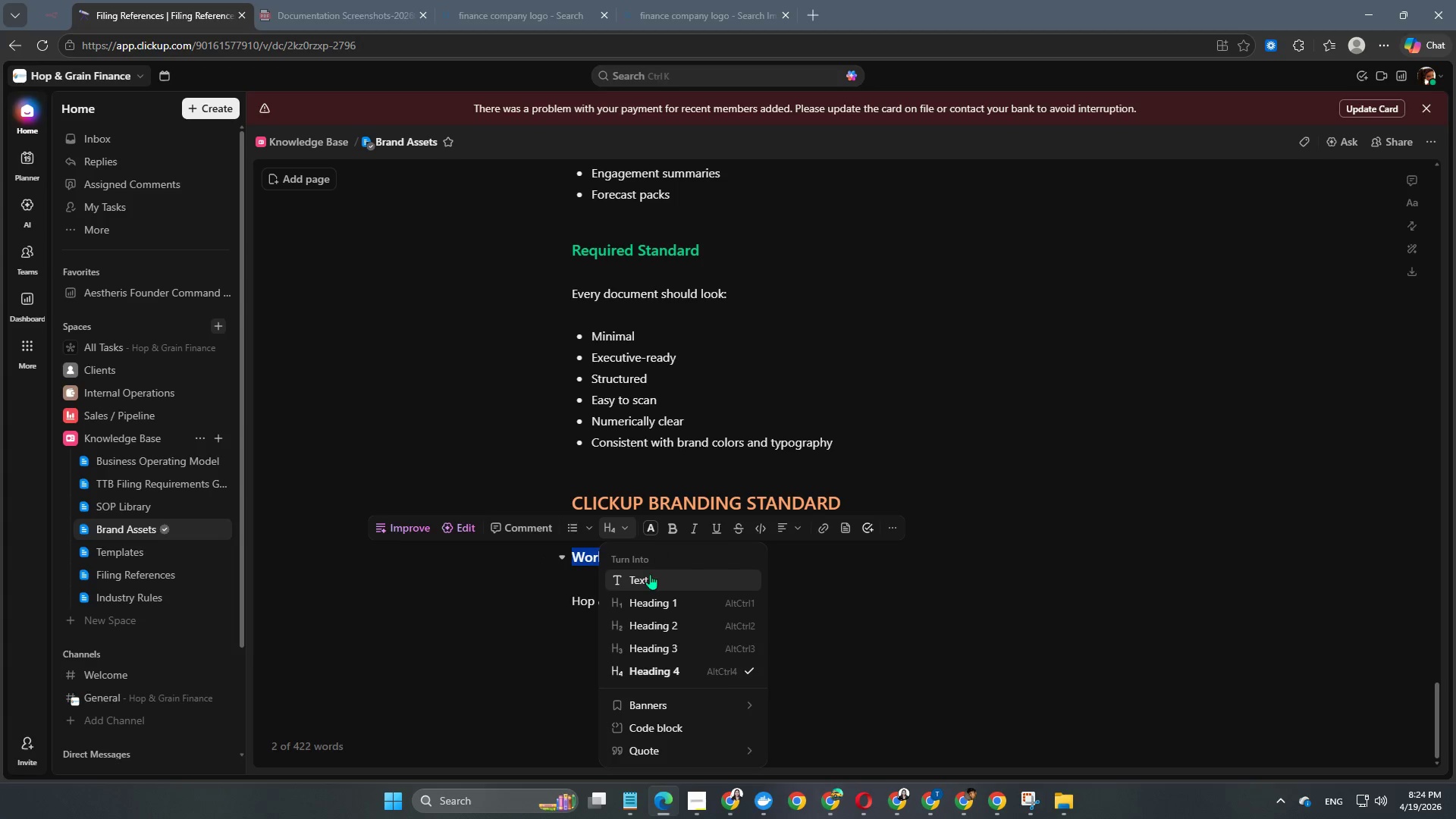 
left_click([648, 577])
 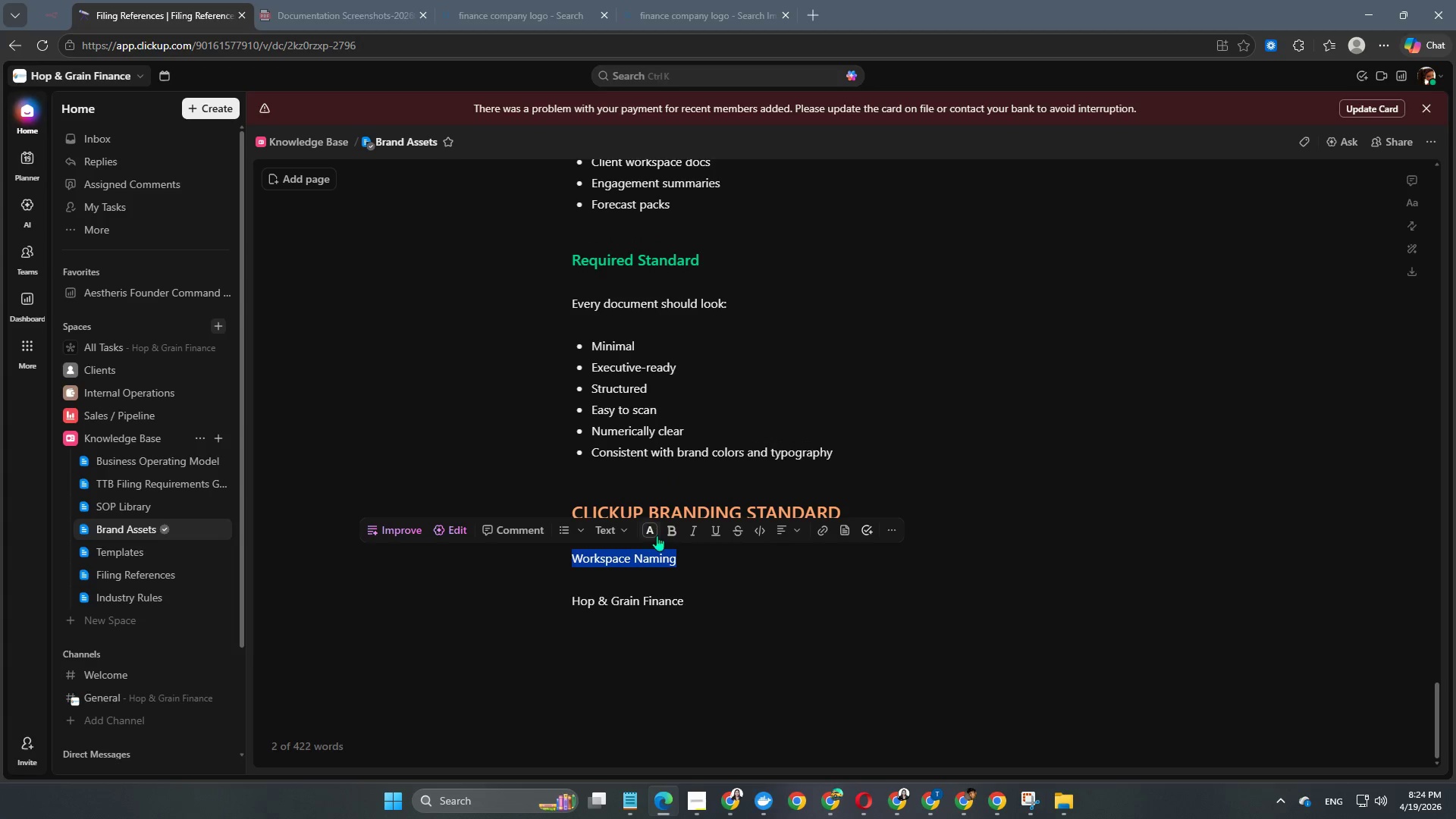 
left_click([656, 534])
 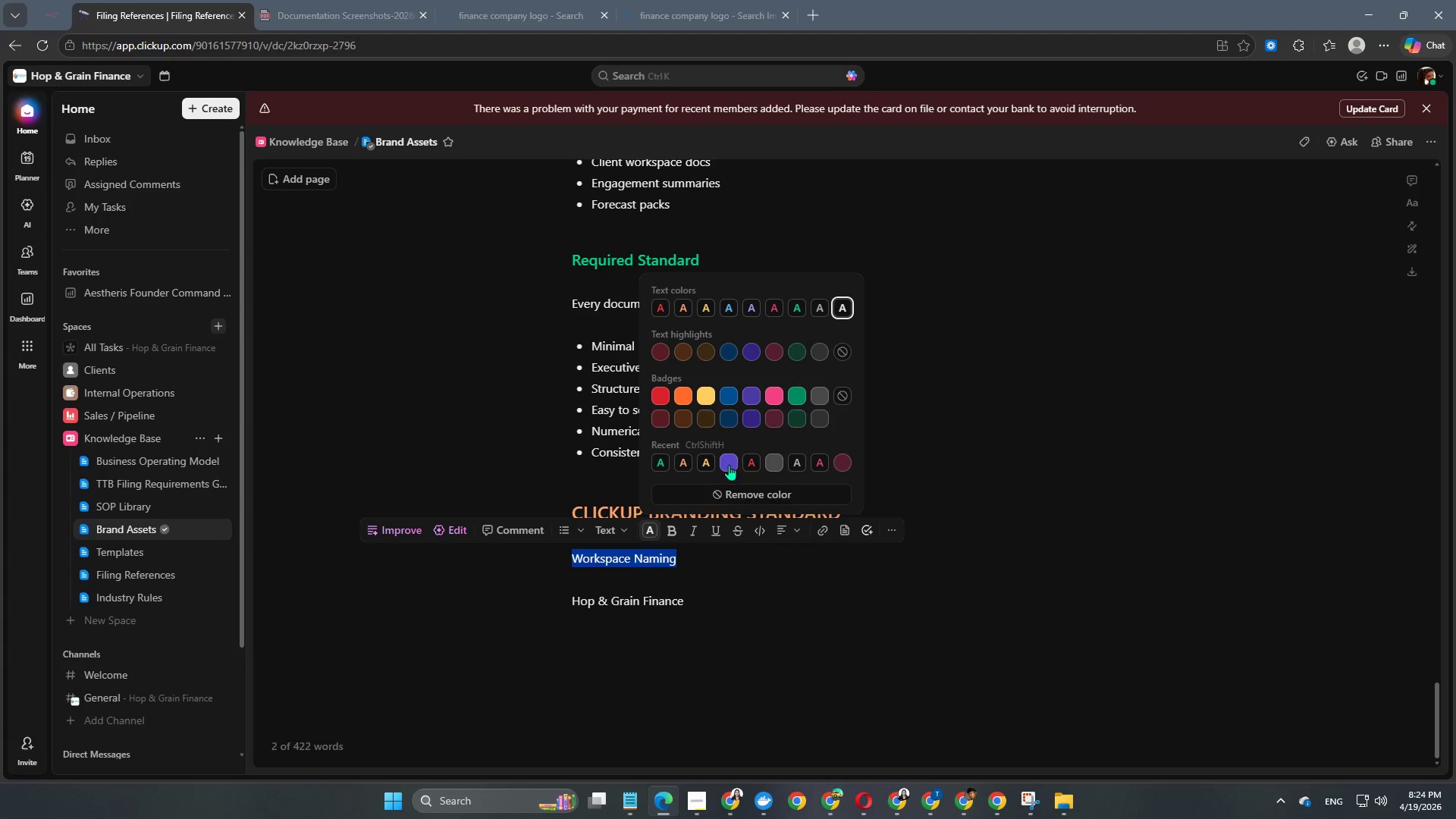 
double_click([676, 598])
 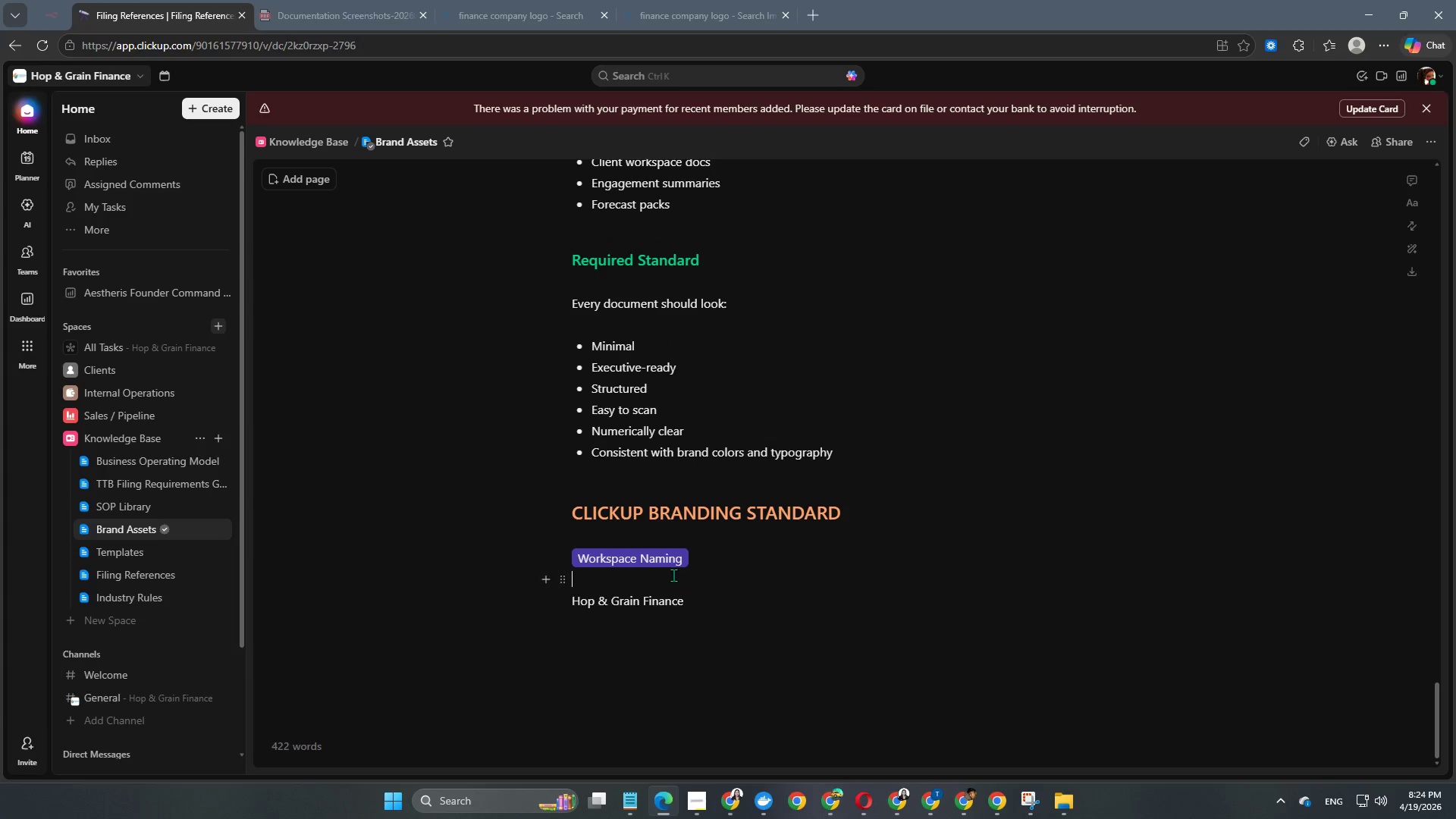 
double_click([664, 626])
 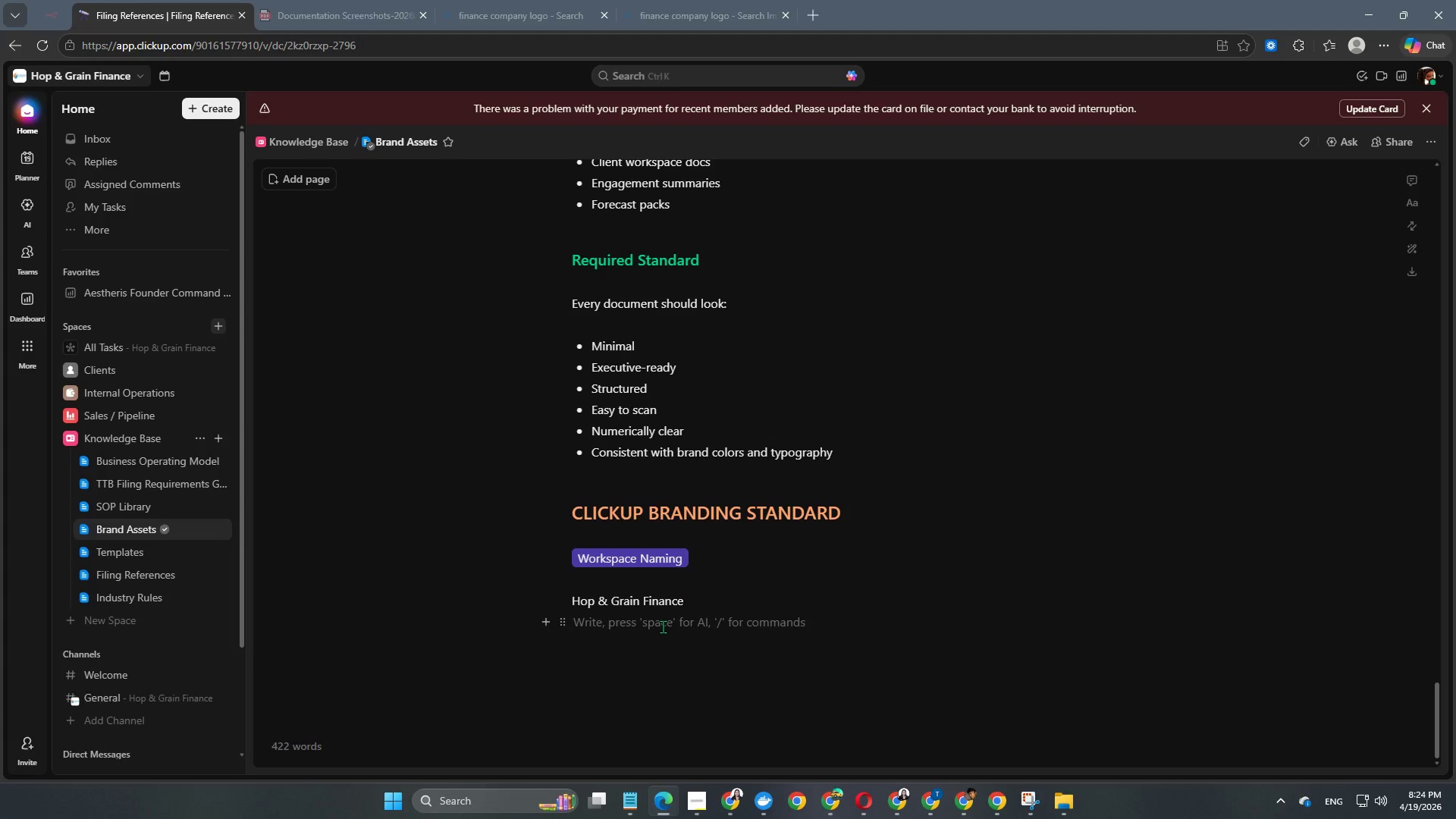 
key(Enter)
 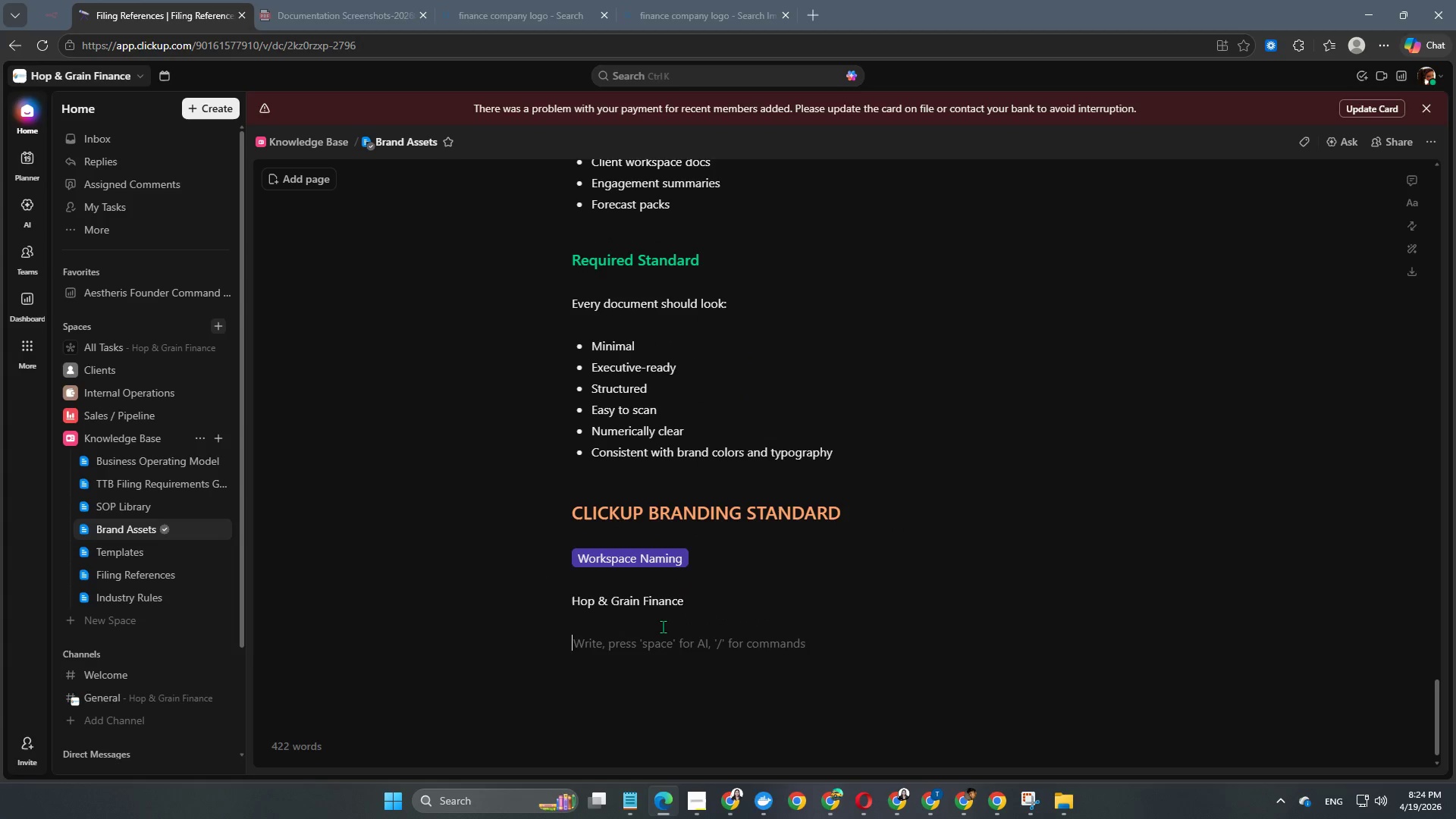 
type(Space Naming Style)
 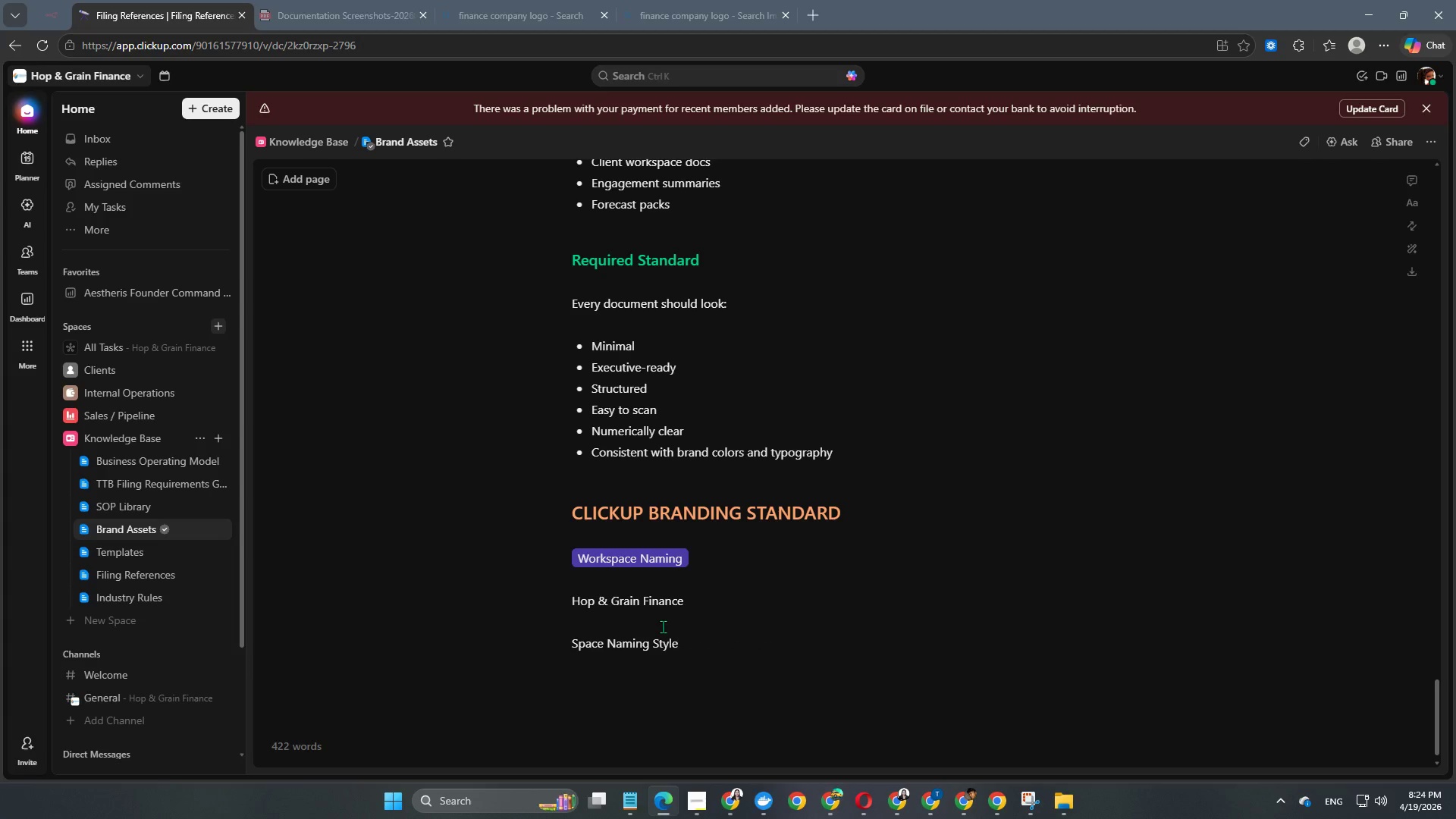 
key(Enter)
 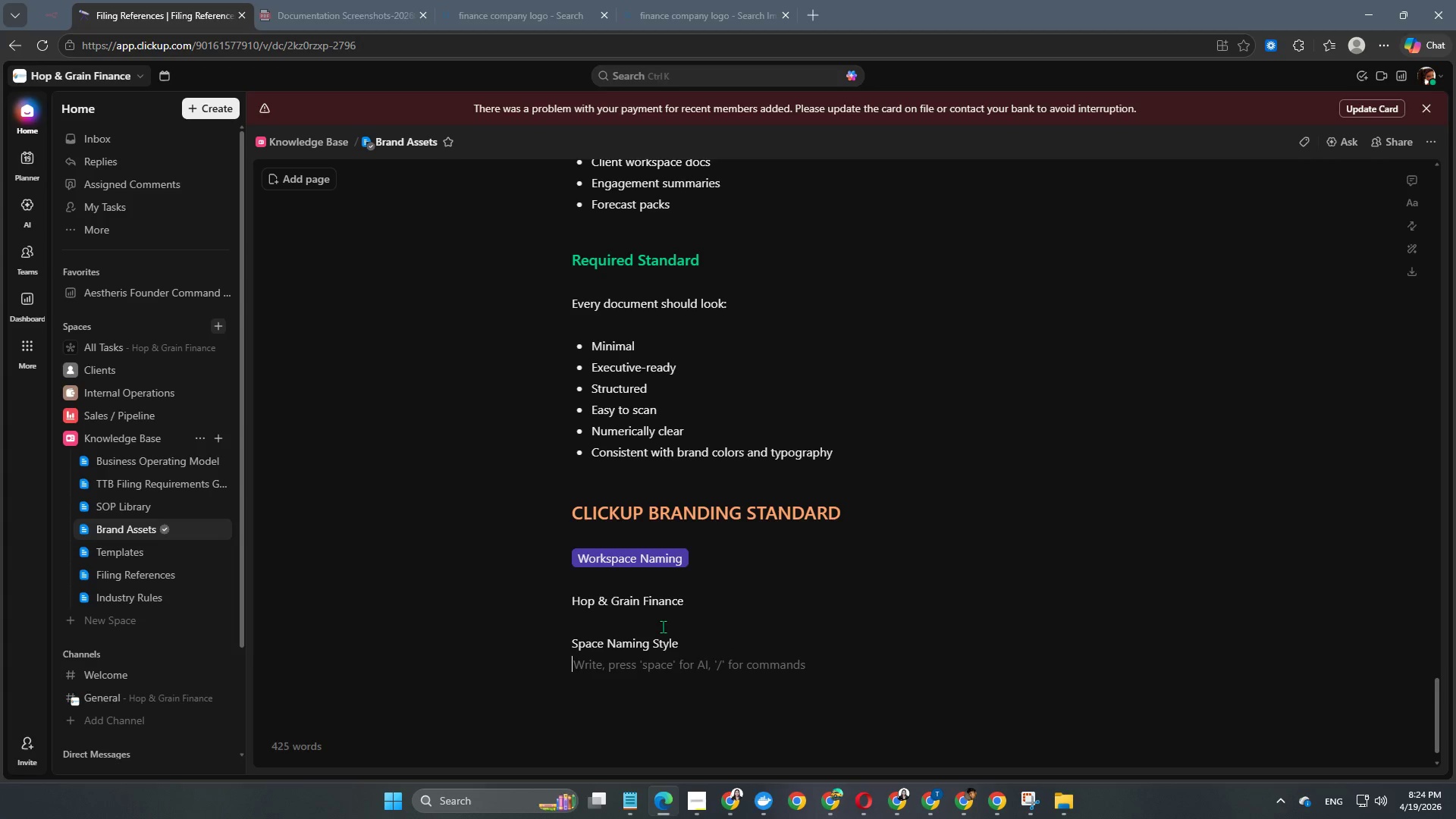 
key(Enter)
 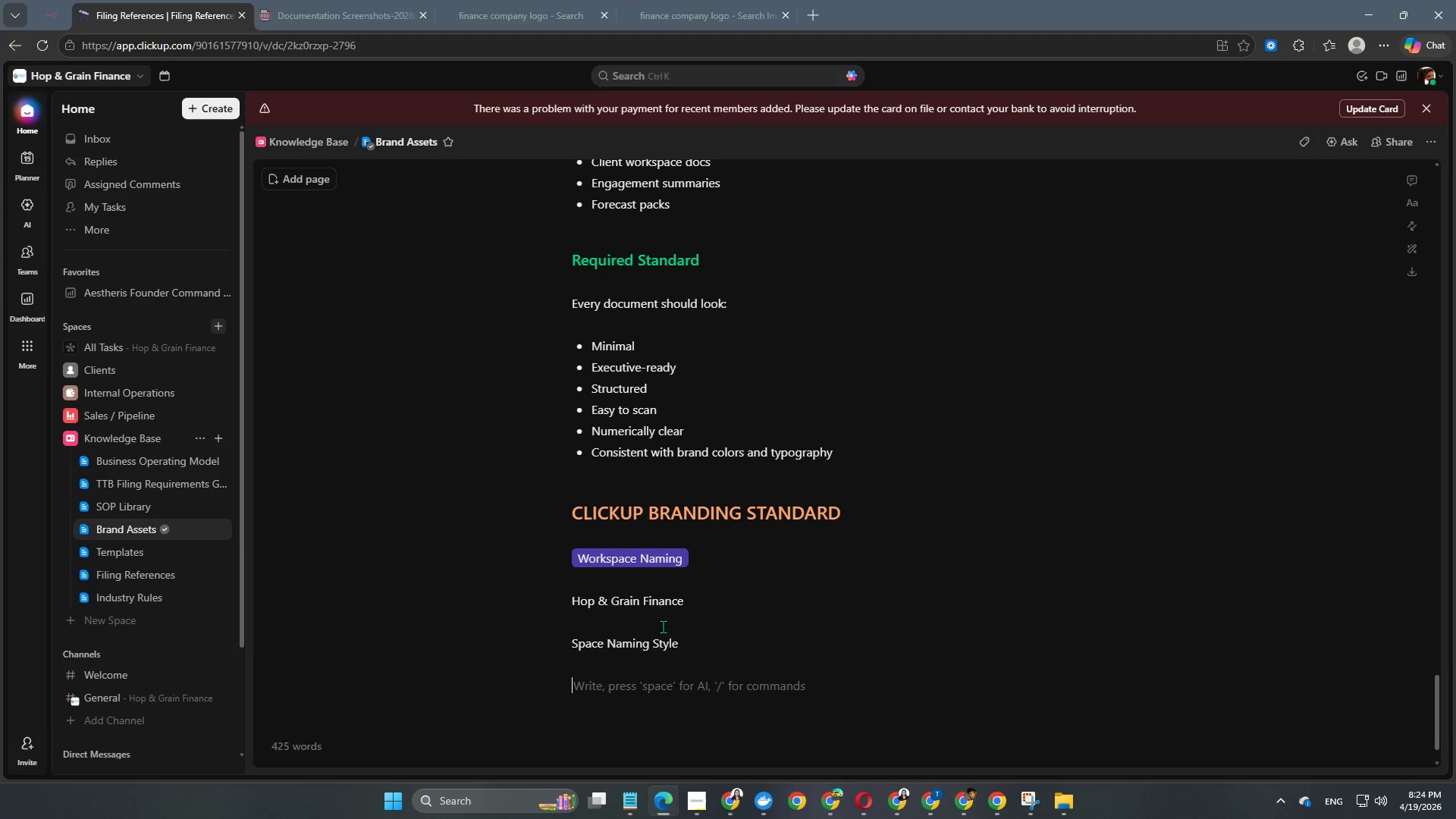 
type(Clear and professional: )
 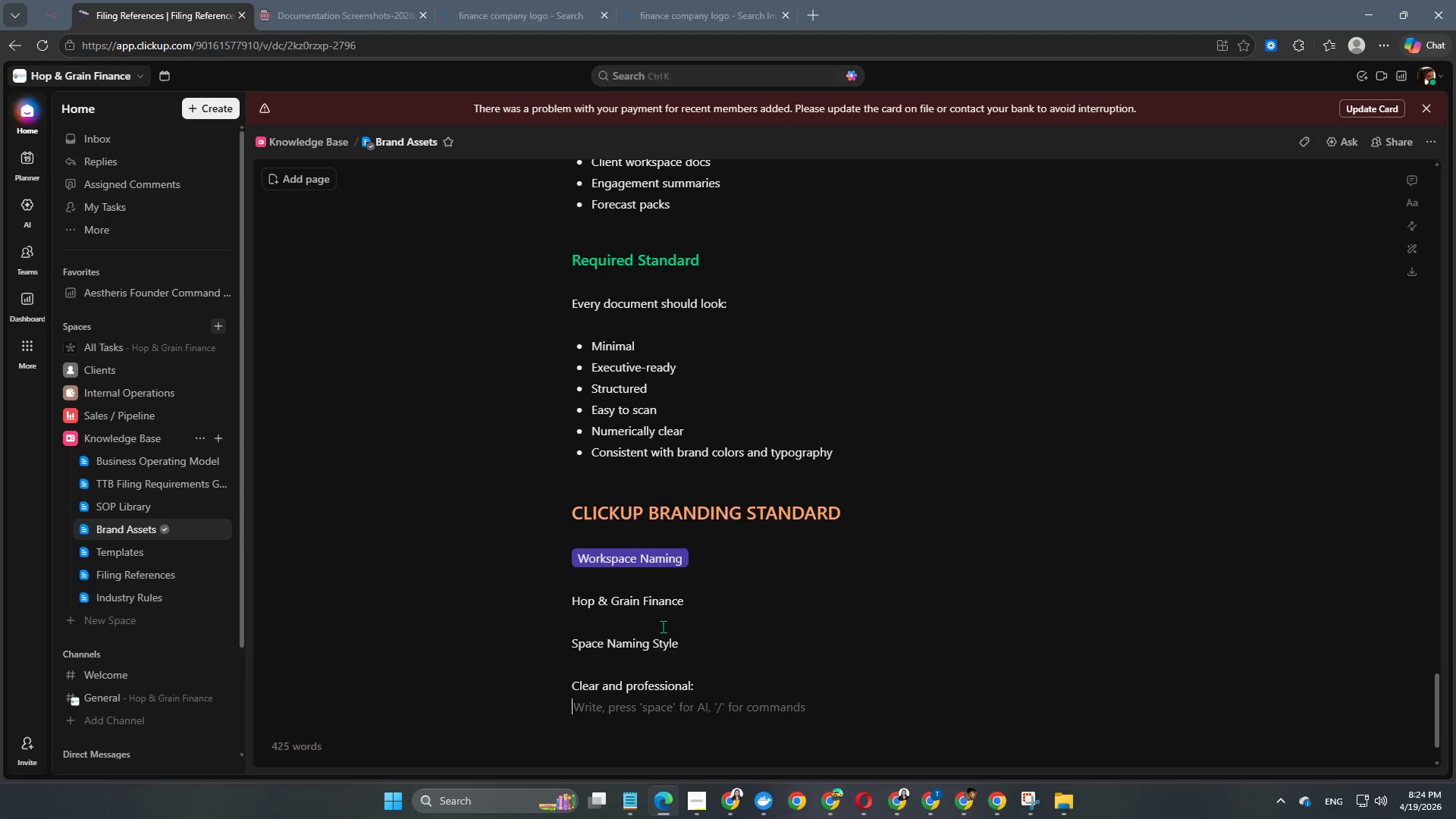 
 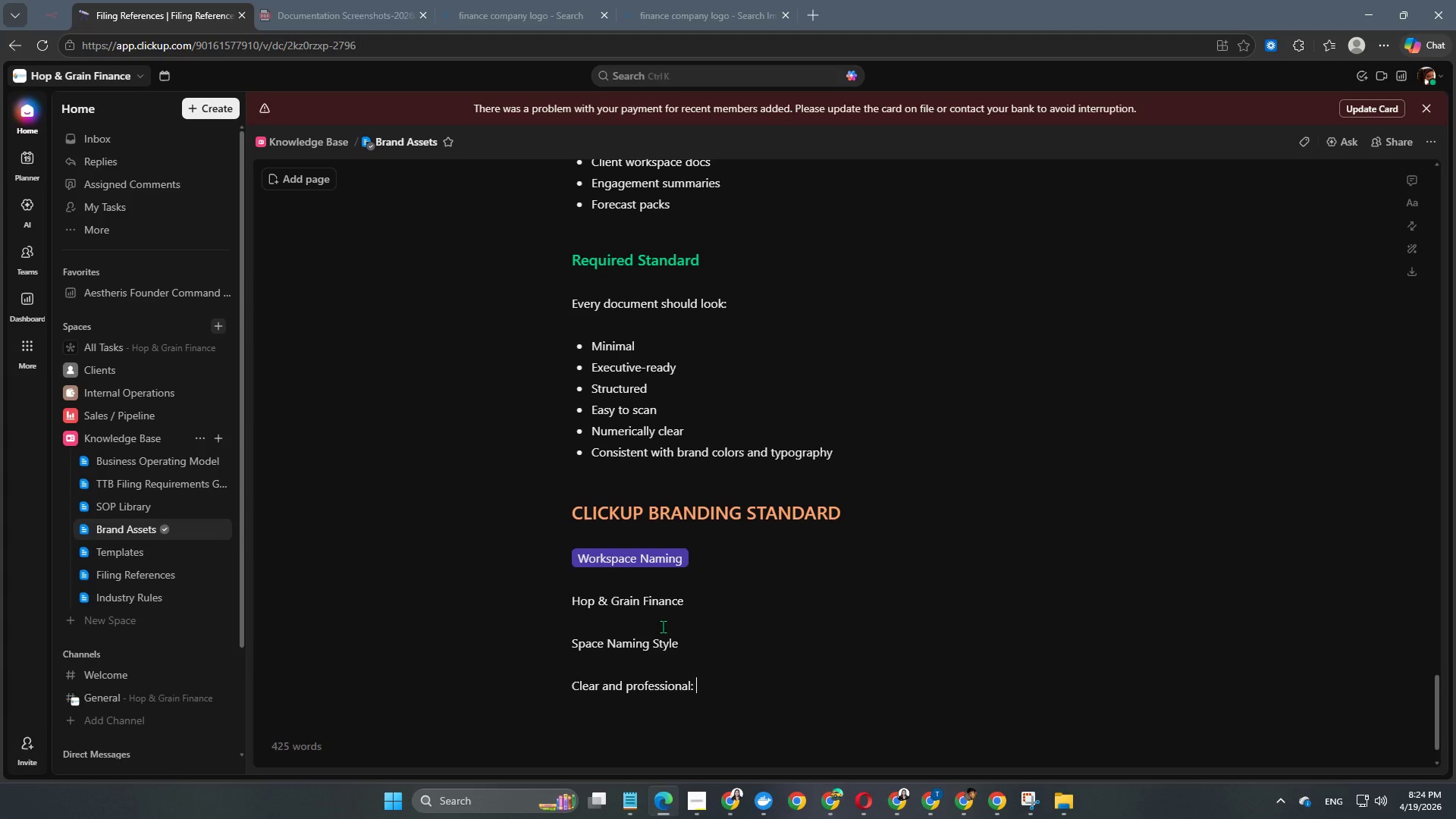 
key(Enter)
 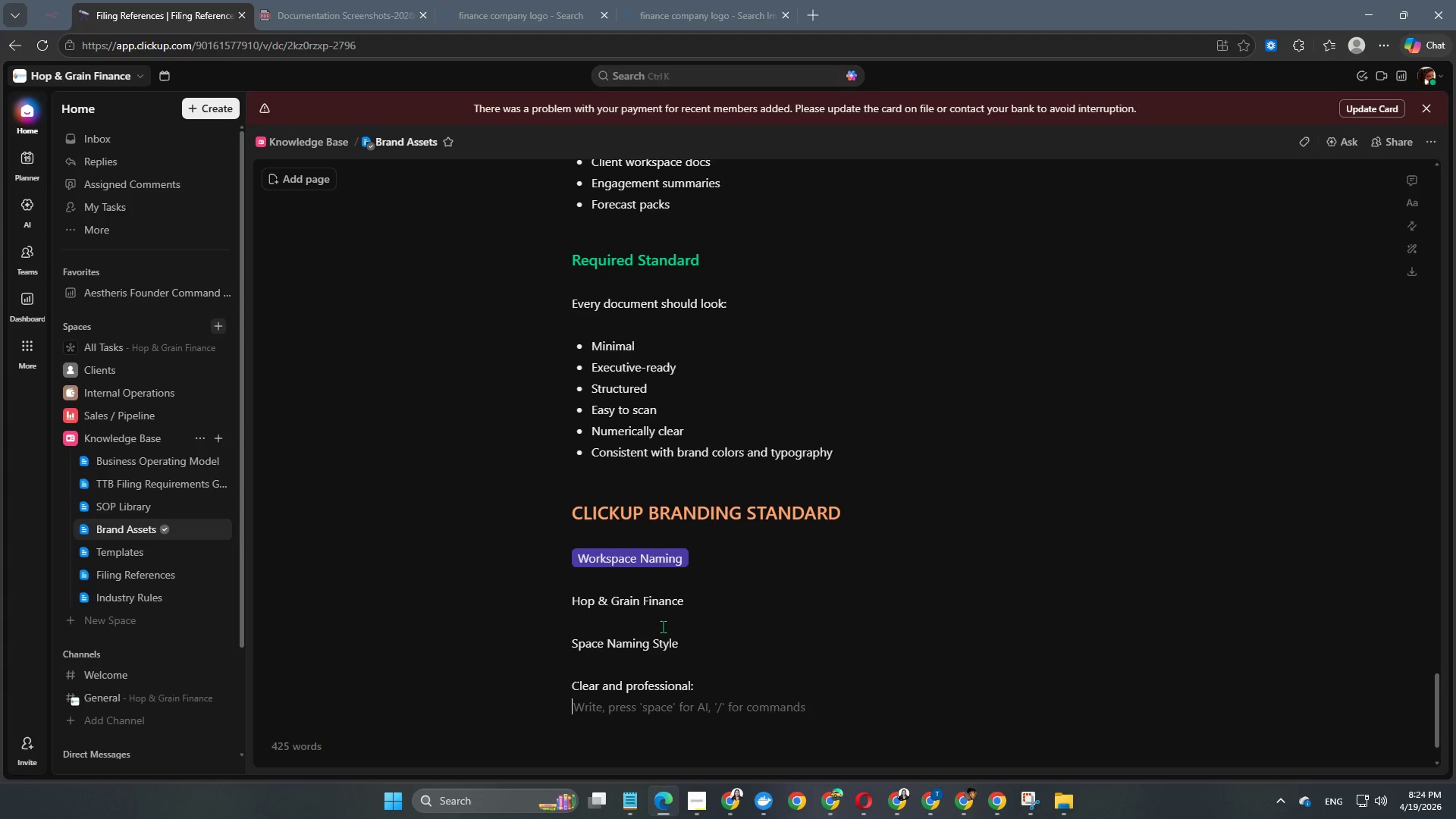 
key(Enter)
 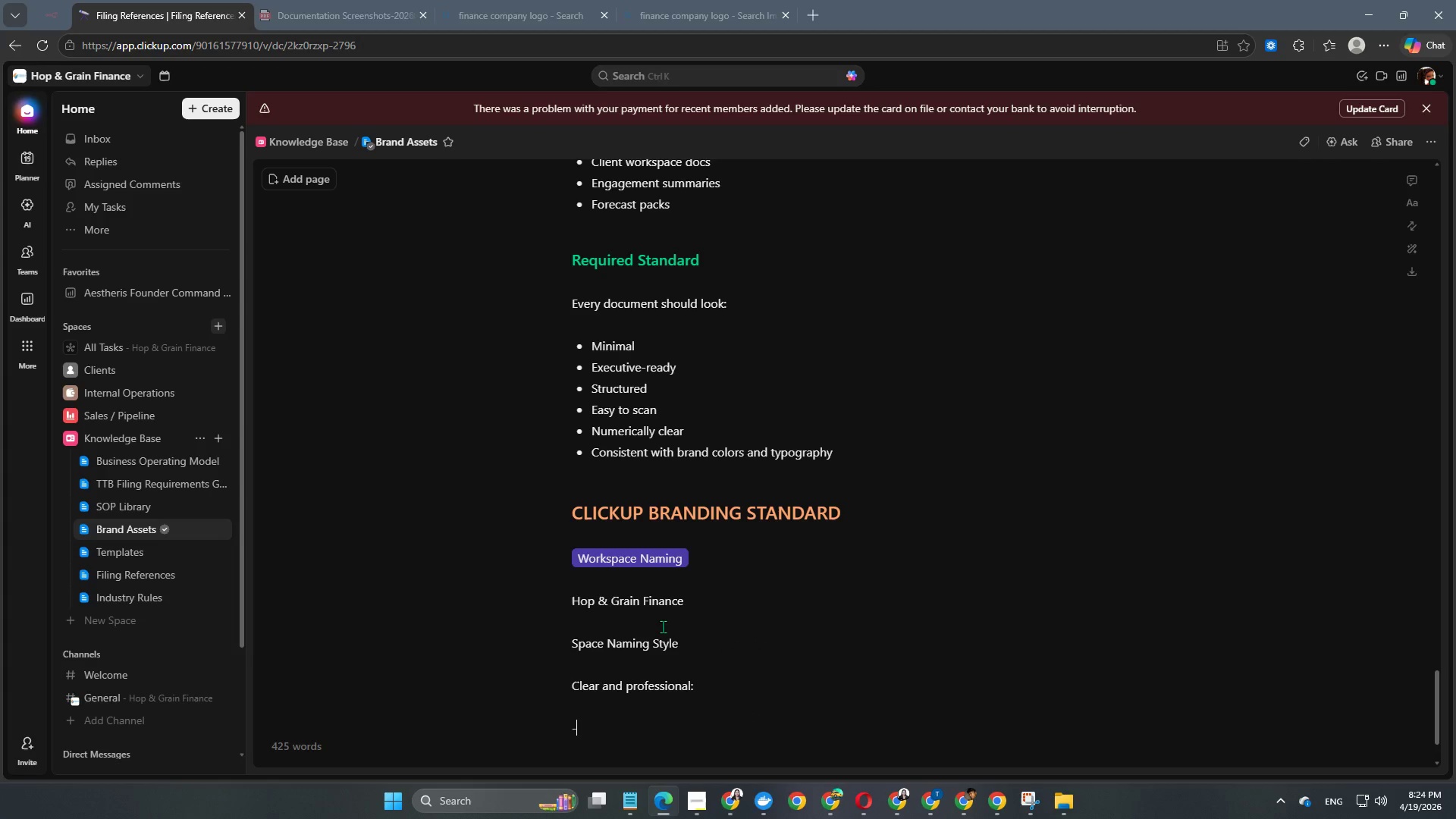 
type(- Cole)
key(Backspace)
key(Backspace)
type(lients)
key(Backspace)
key(Backspace)
key(Backspace)
key(Backspace)
key(Backspace)
key(Backspace)
key(Backspace)
type(lients)
 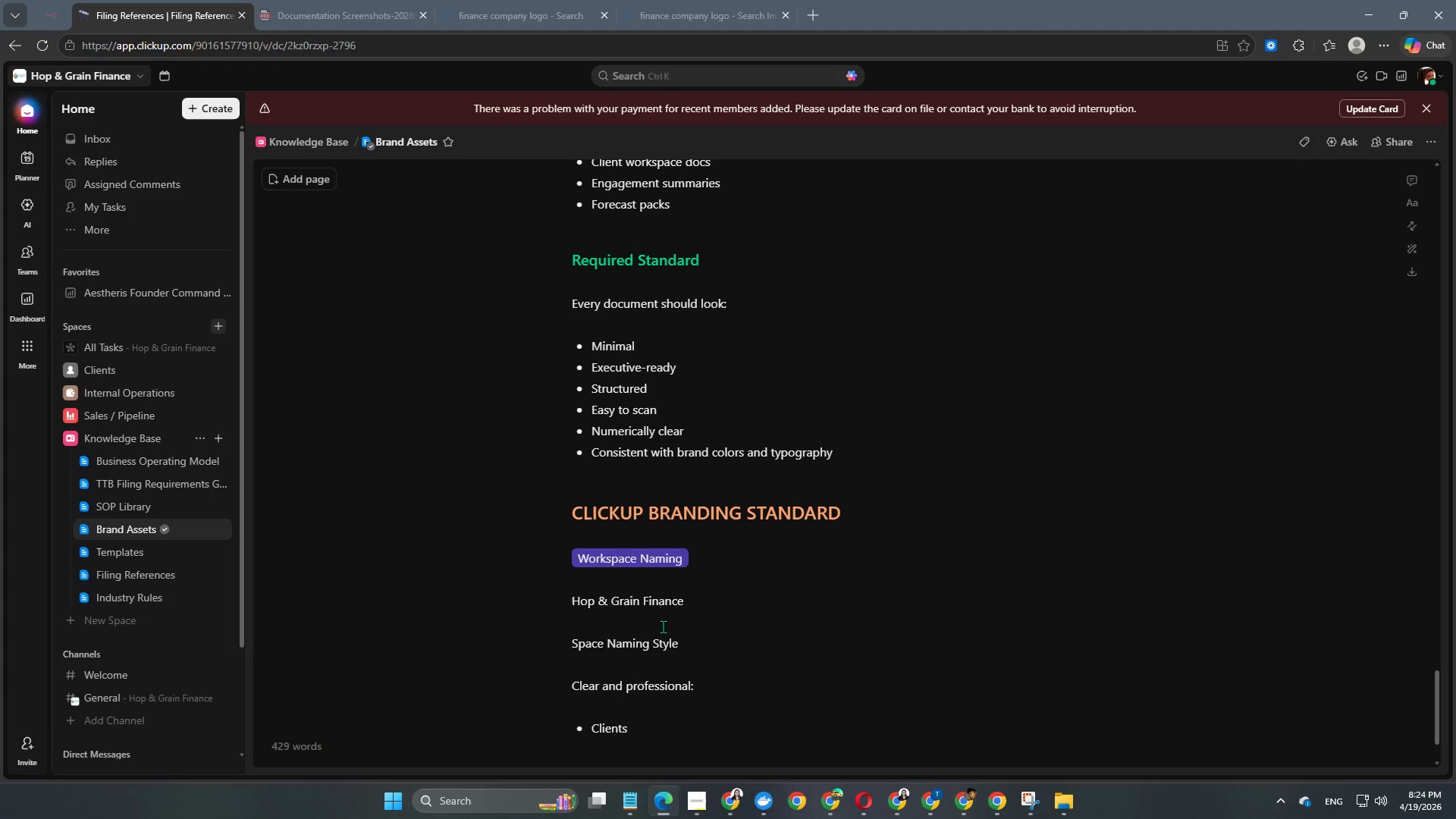 
key(Enter)
 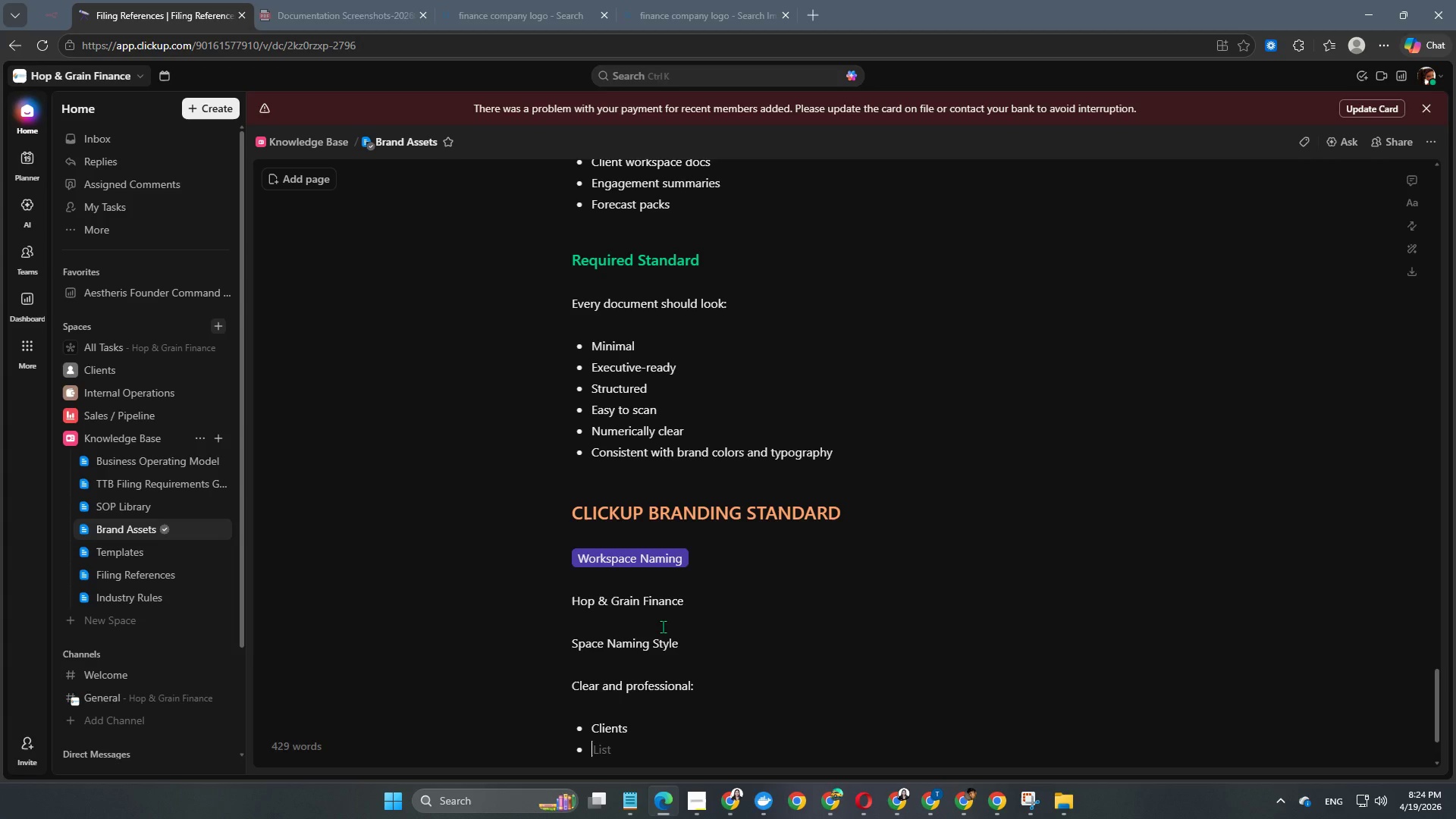 
type(Internal Operations)
 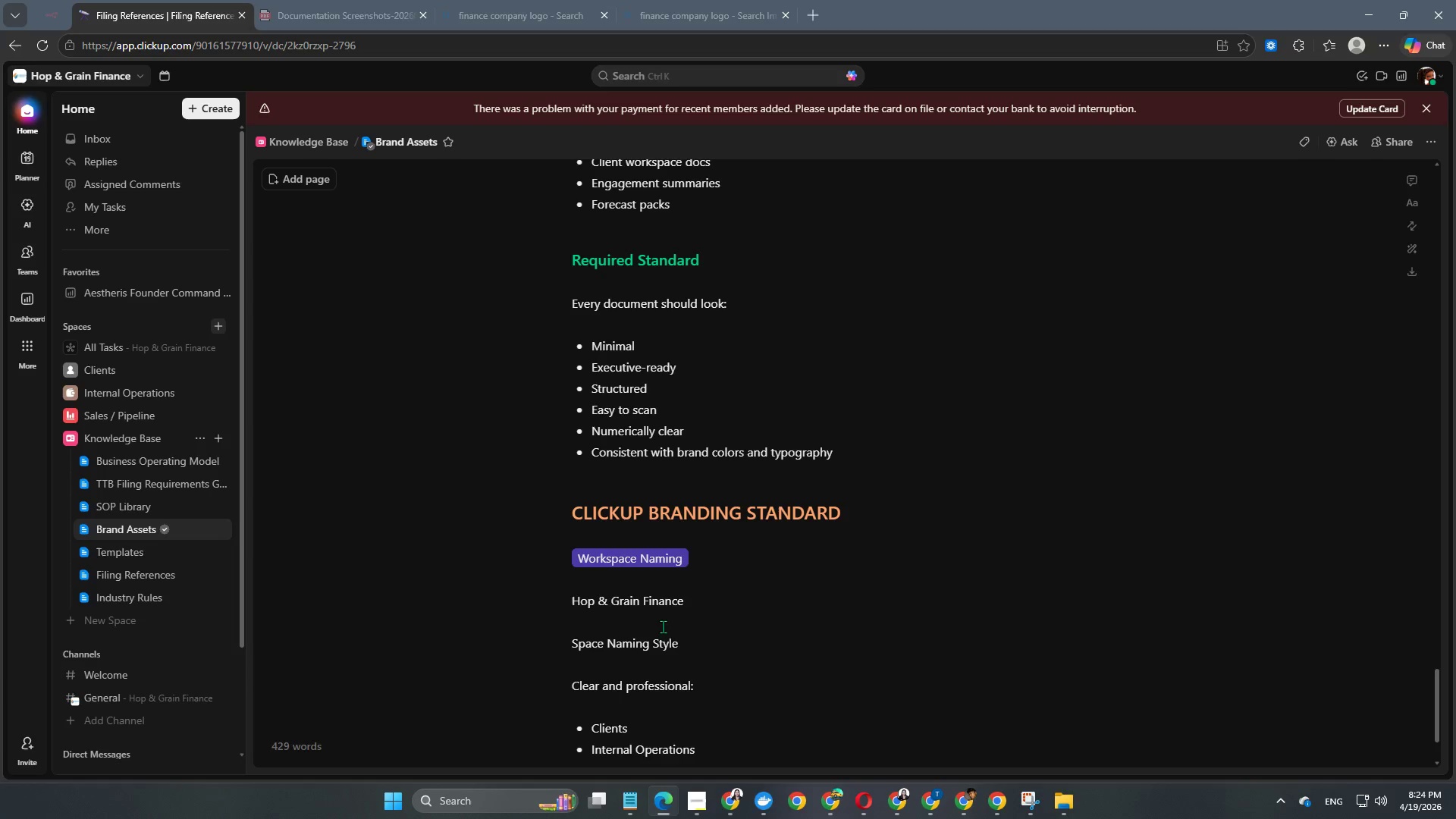 
key(Enter)
 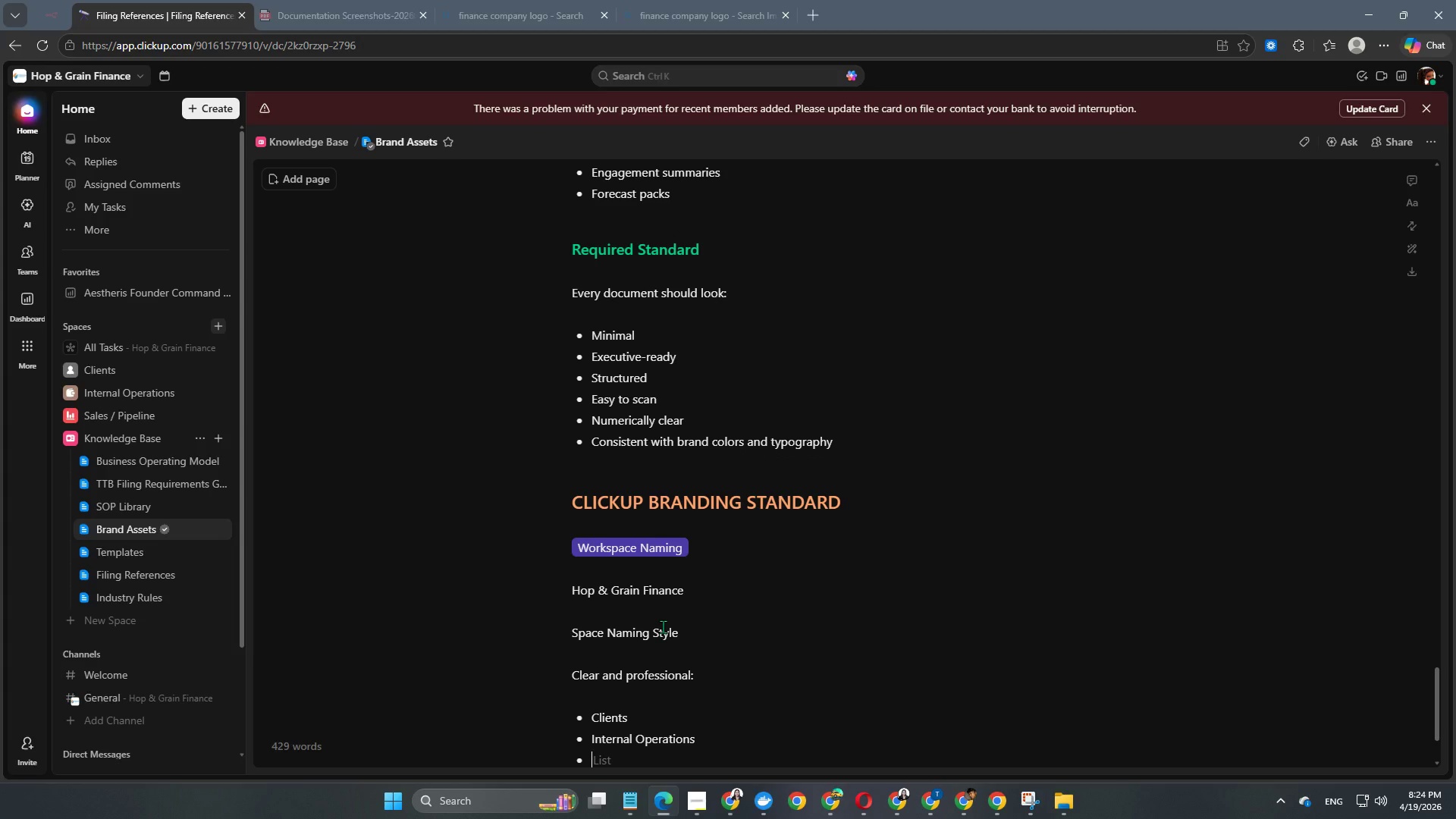 
type(Grwoth)
key(Backspace)
key(Backspace)
key(Backspace)
key(Backspace)
type(owrth )
key(Backspace)
key(Backspace)
key(Backspace)
key(Backspace)
type(th & Sales)
 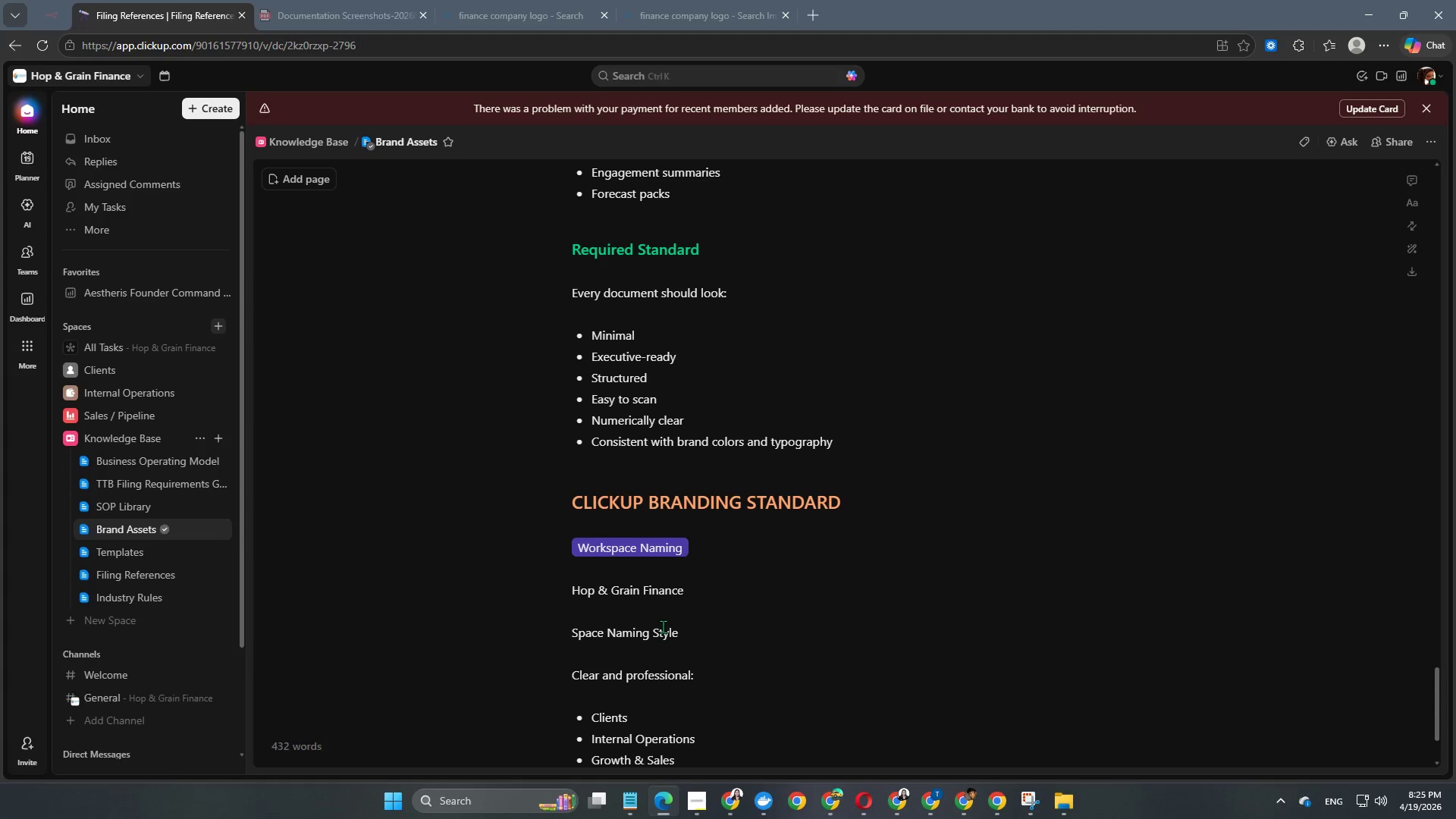 
key(Enter)
 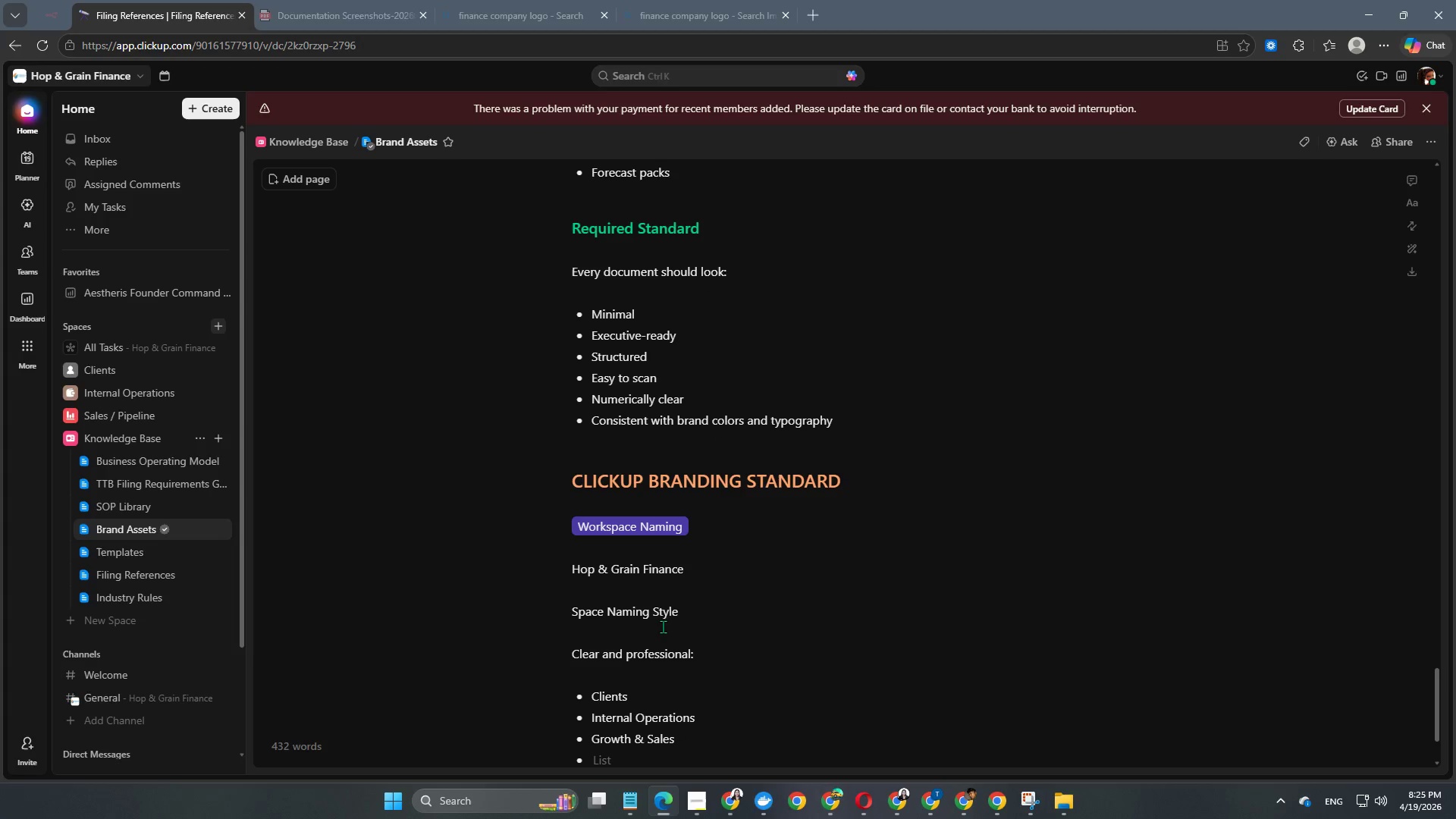 
hold_key(key=ShiftRight, duration=1.14)
 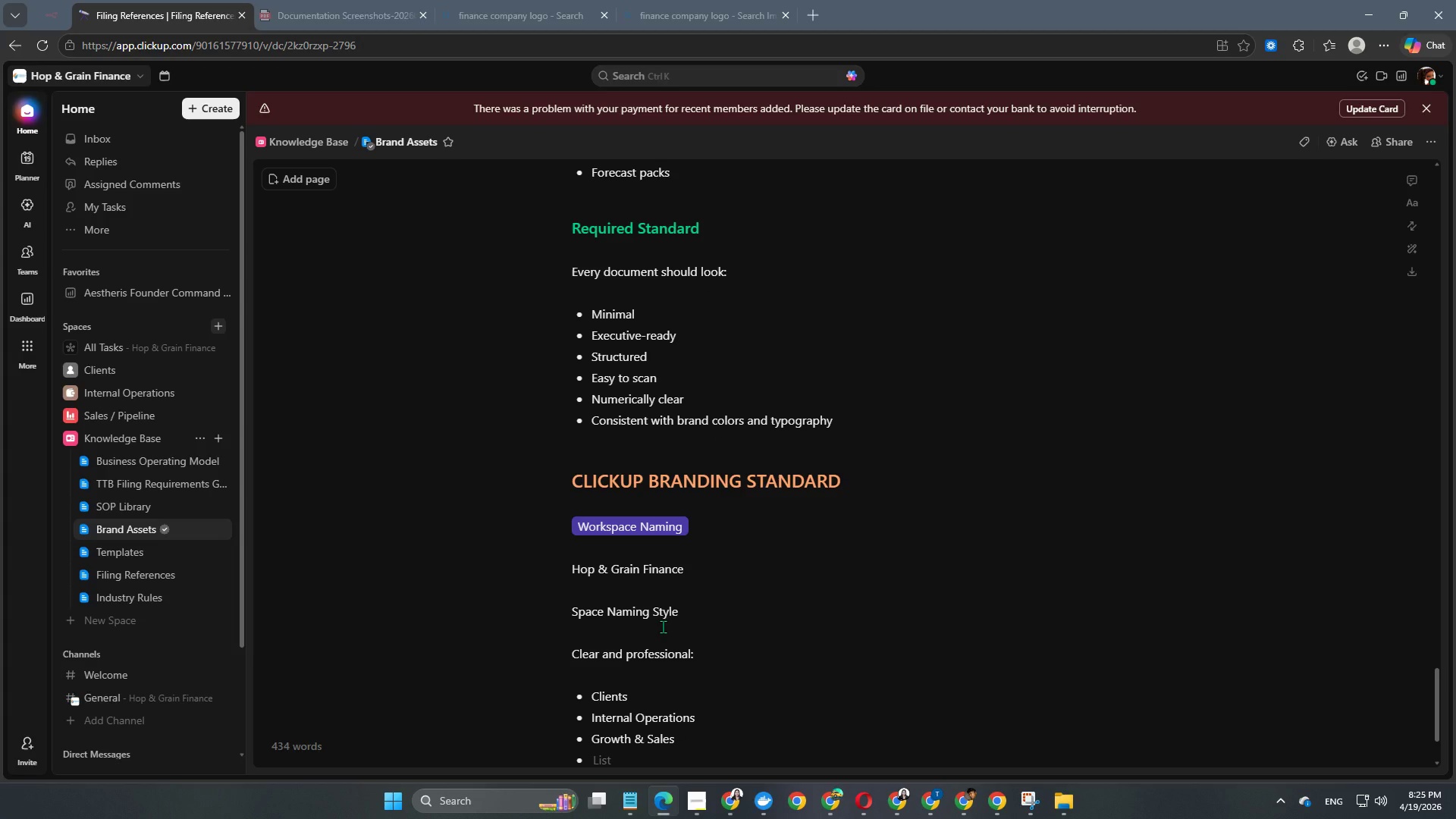 
key(Control+Shift+ControlRight)
 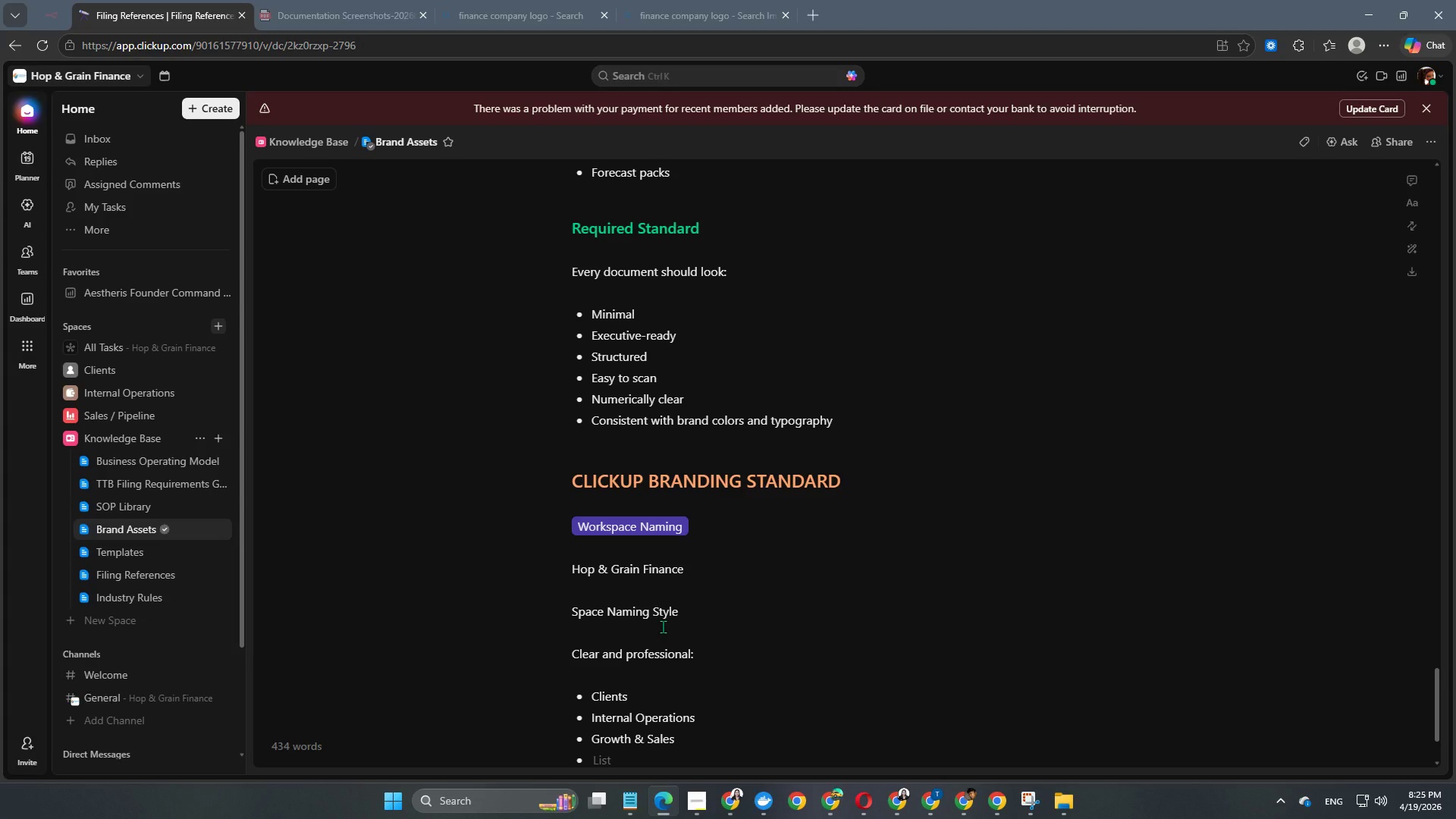 
type(Knowledge b)
key(Backspace)
type(Base)
 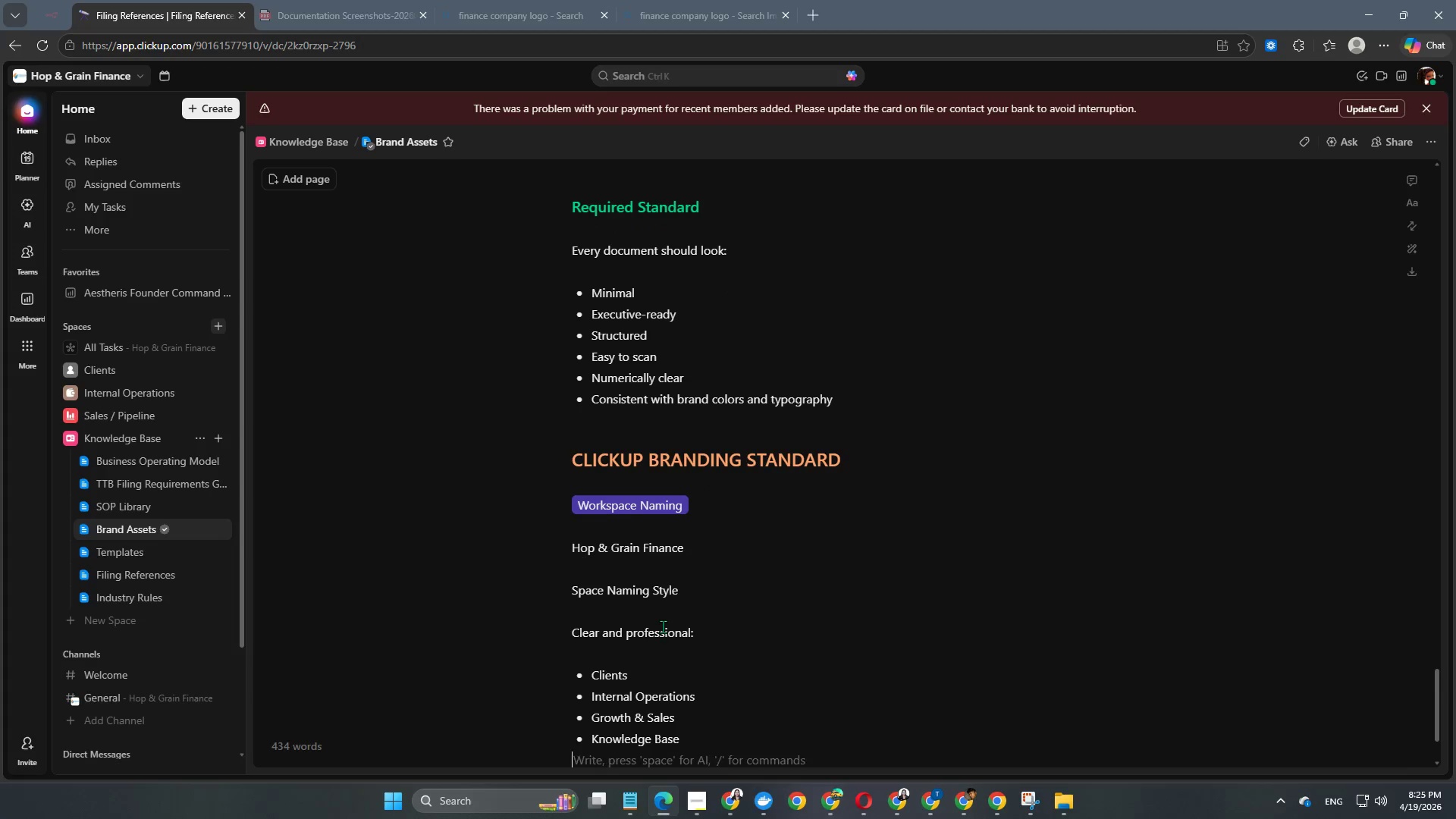 
 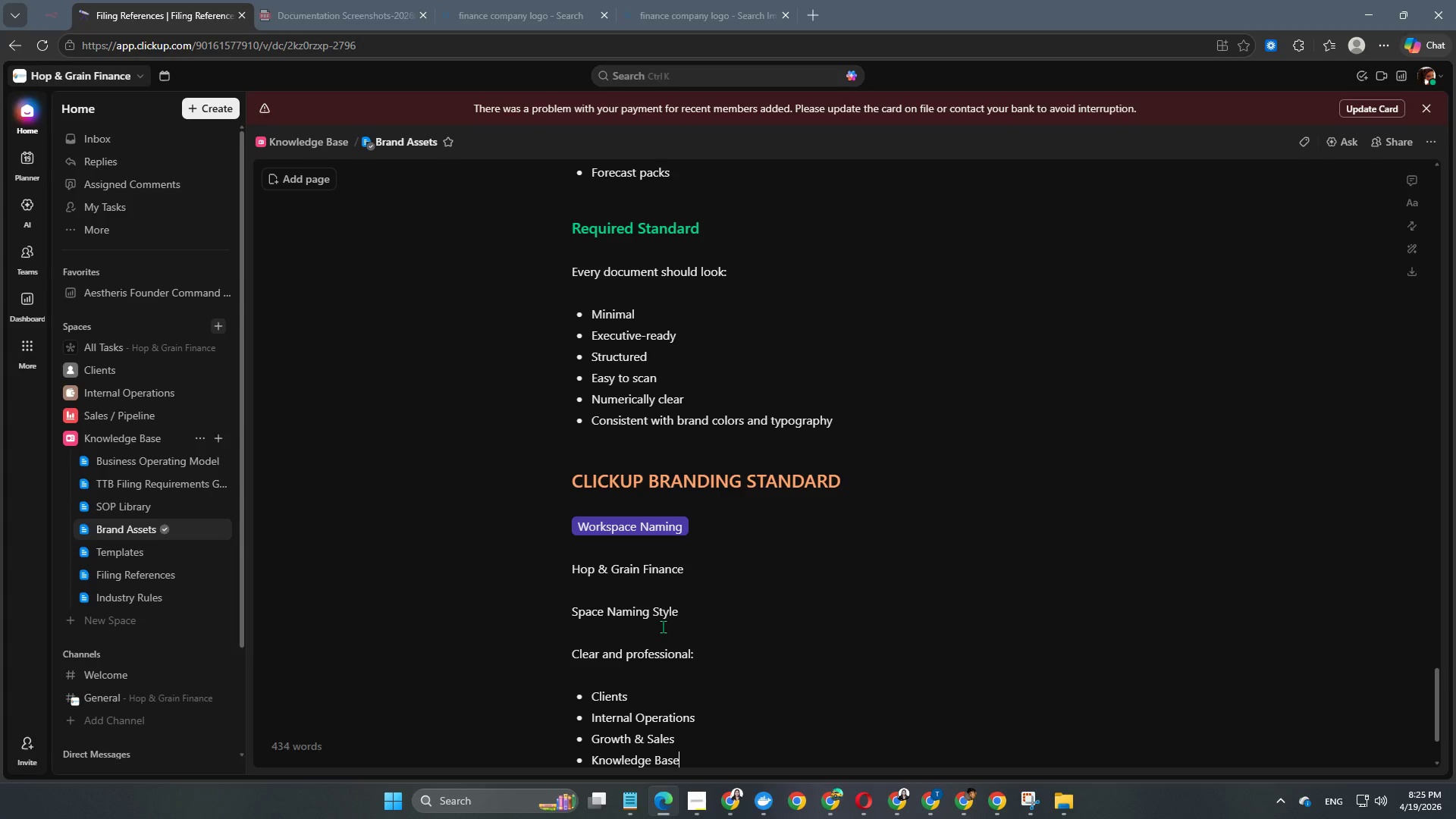 
key(Enter)
 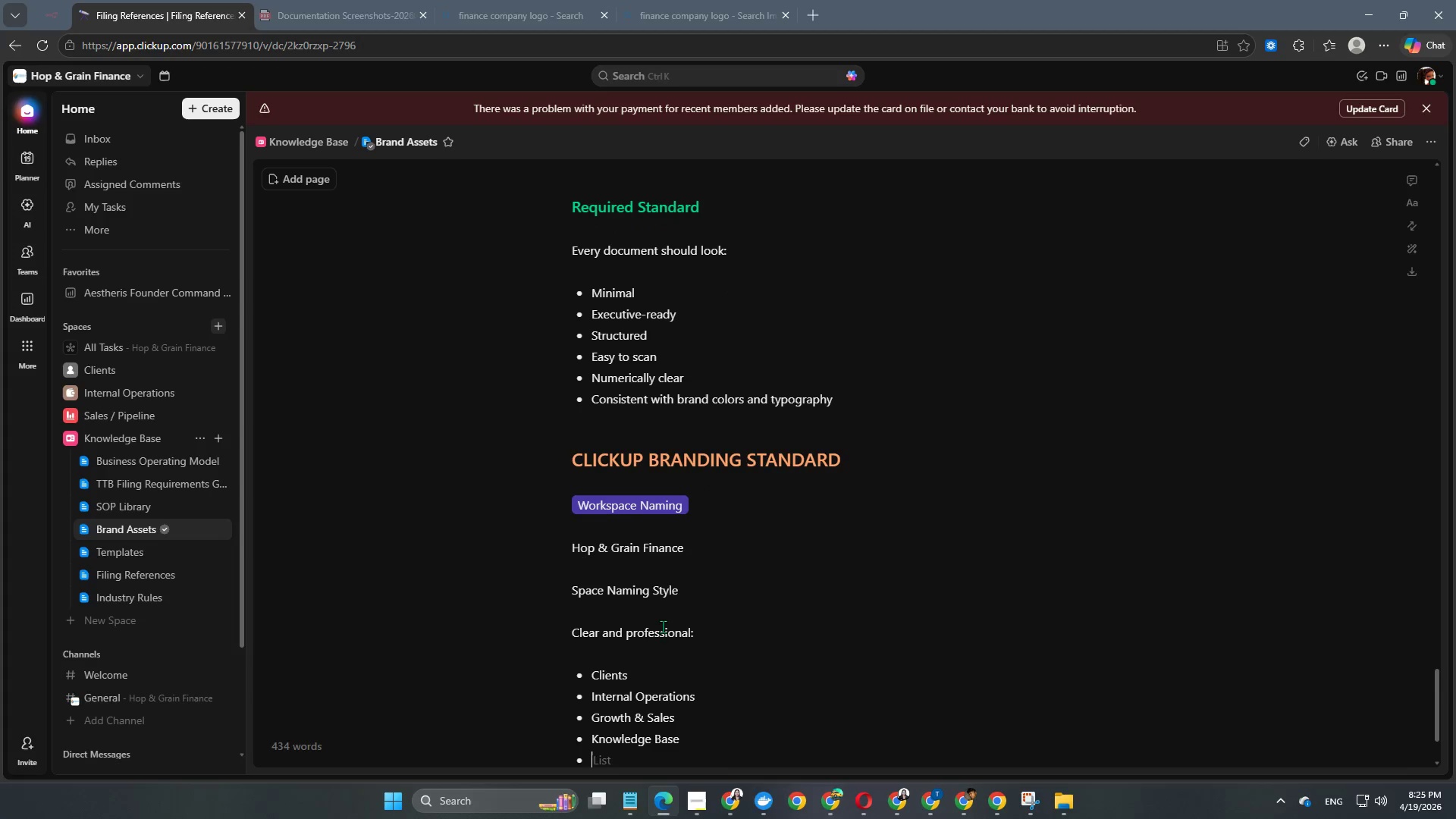 
key(Enter)
 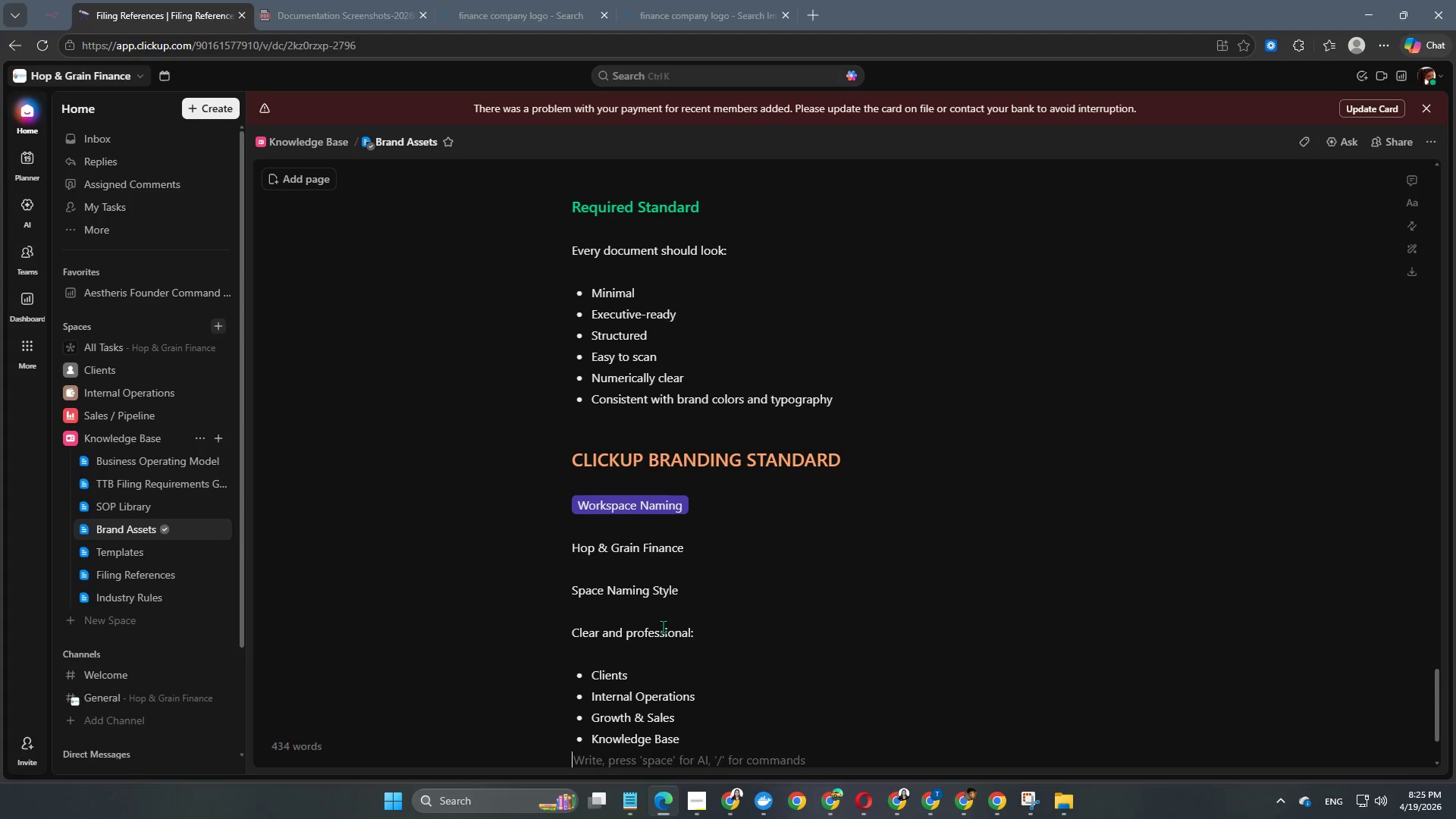 
key(Enter)
 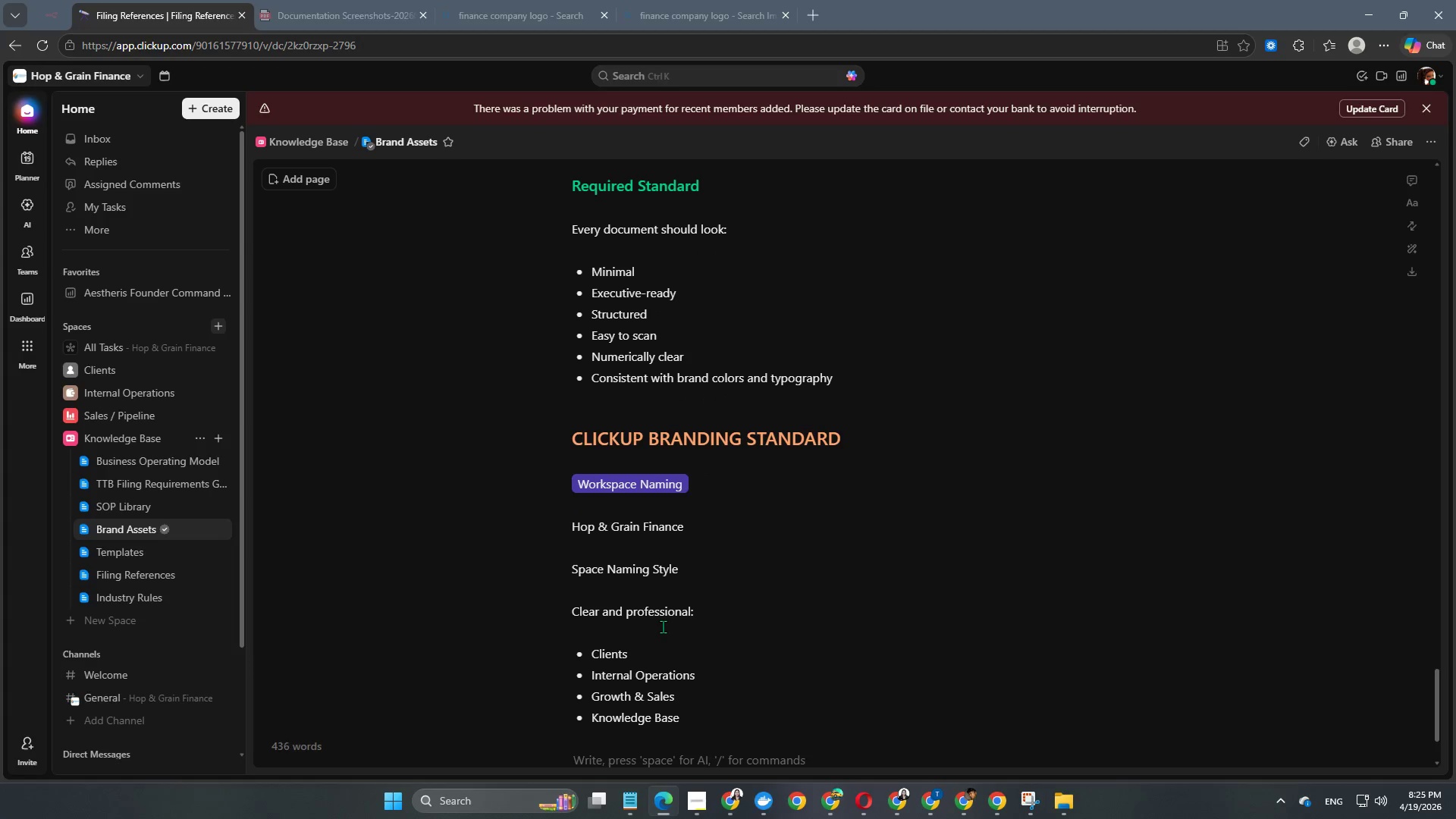 
scroll: coordinate [663, 626], scroll_direction: down, amount: 2.0
 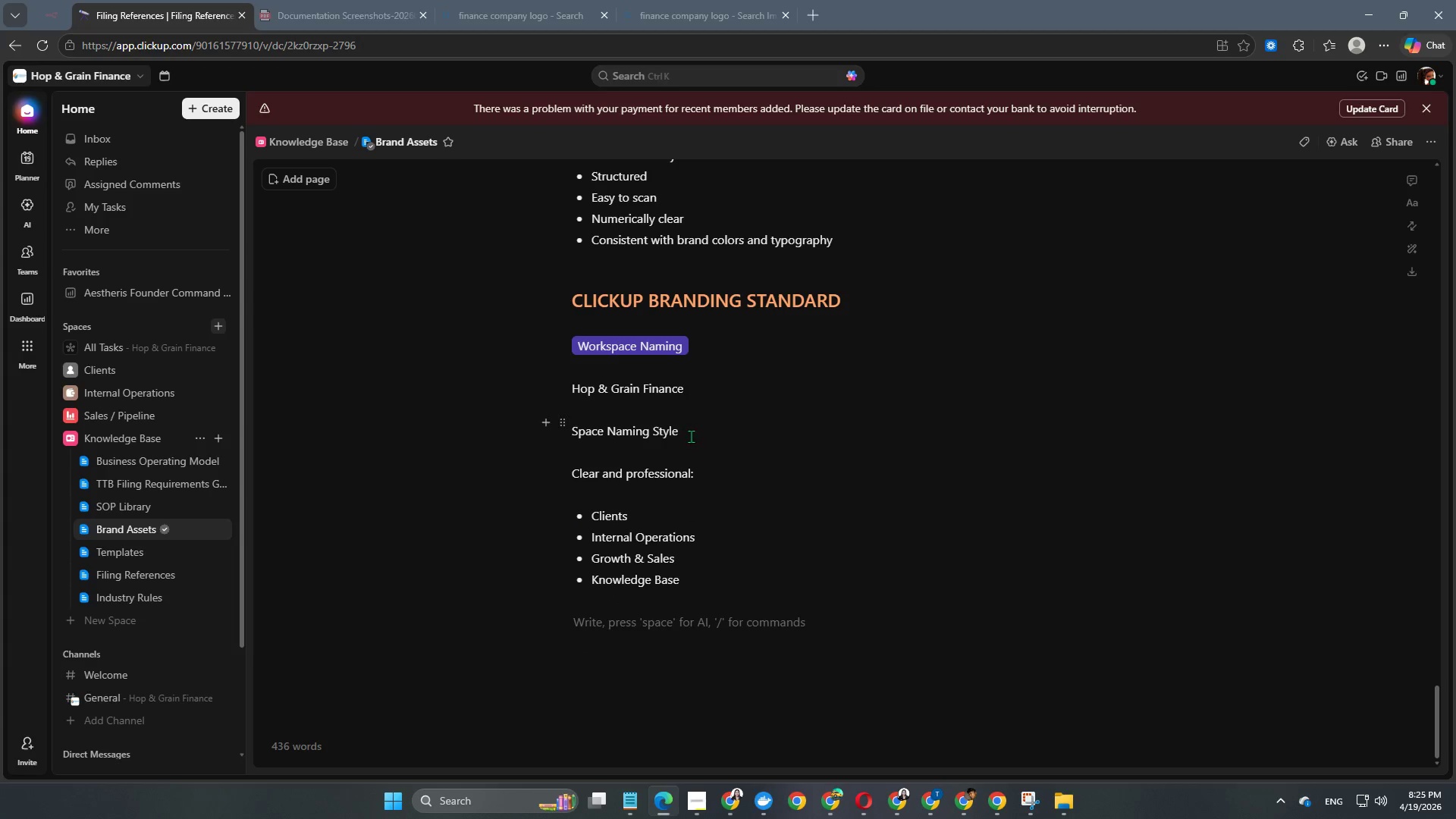 
left_click_drag(start_coordinate=[701, 431], to_coordinate=[558, 420])
 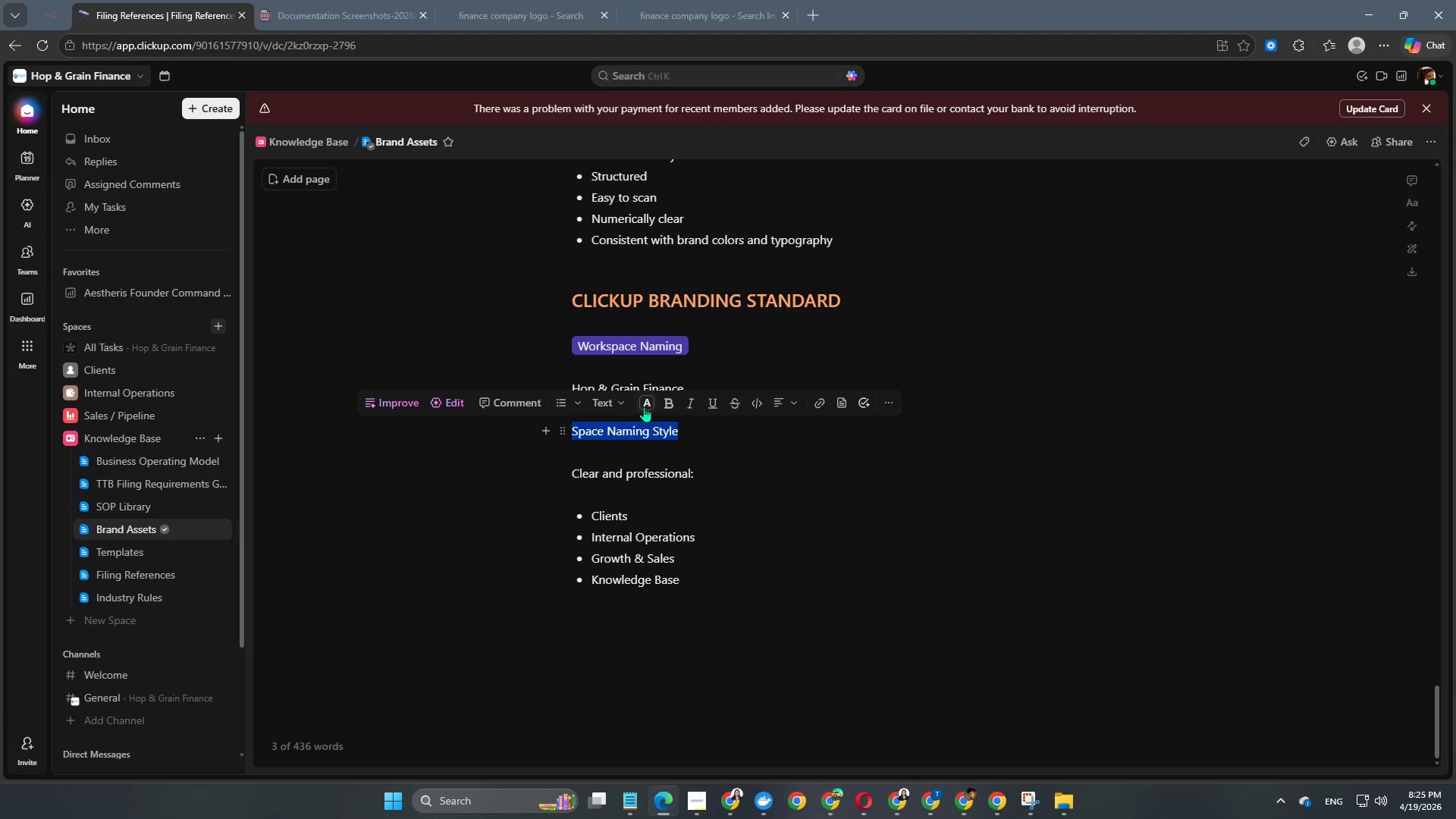 
left_click([645, 406])
 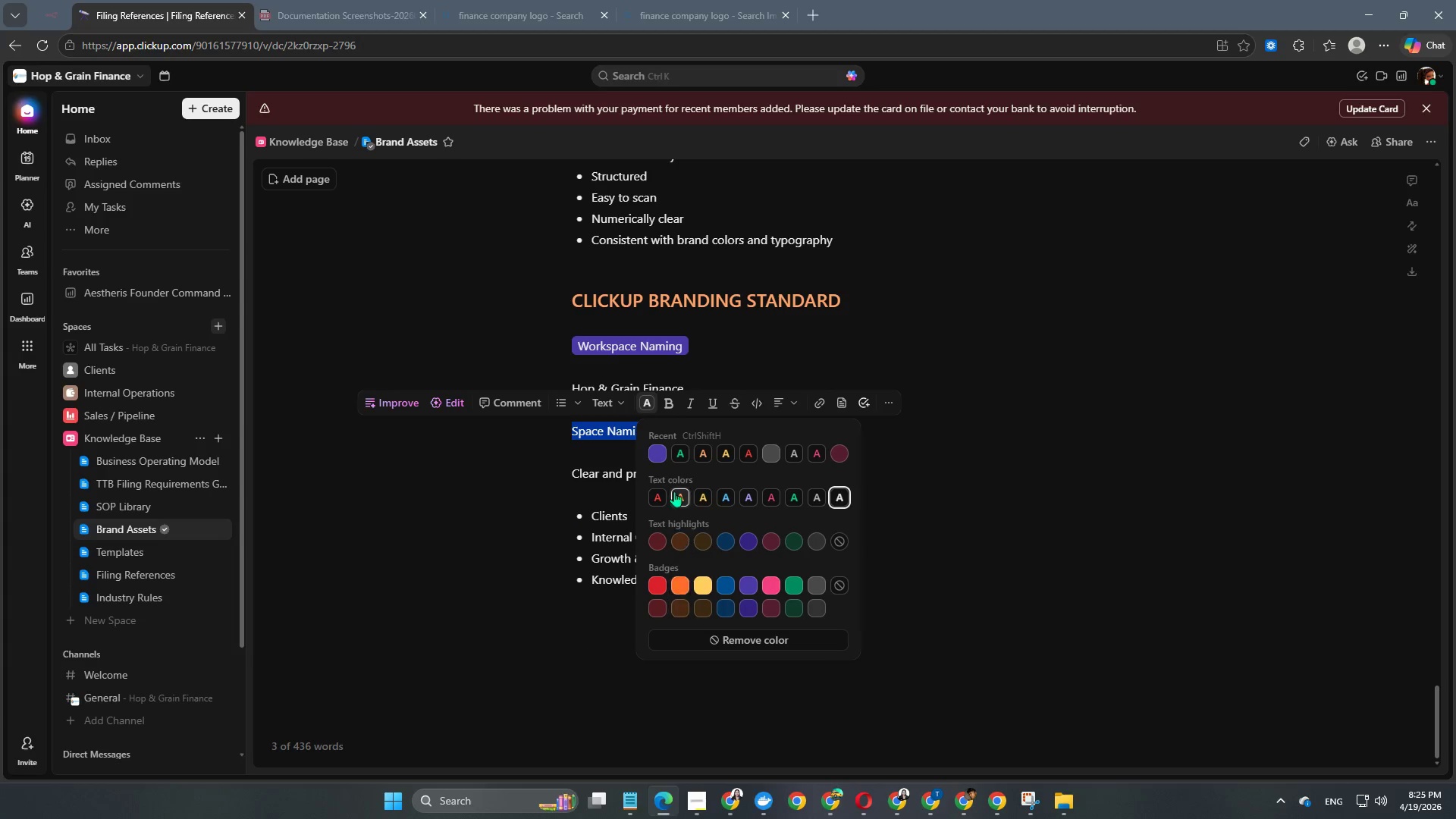 
left_click([663, 453])
 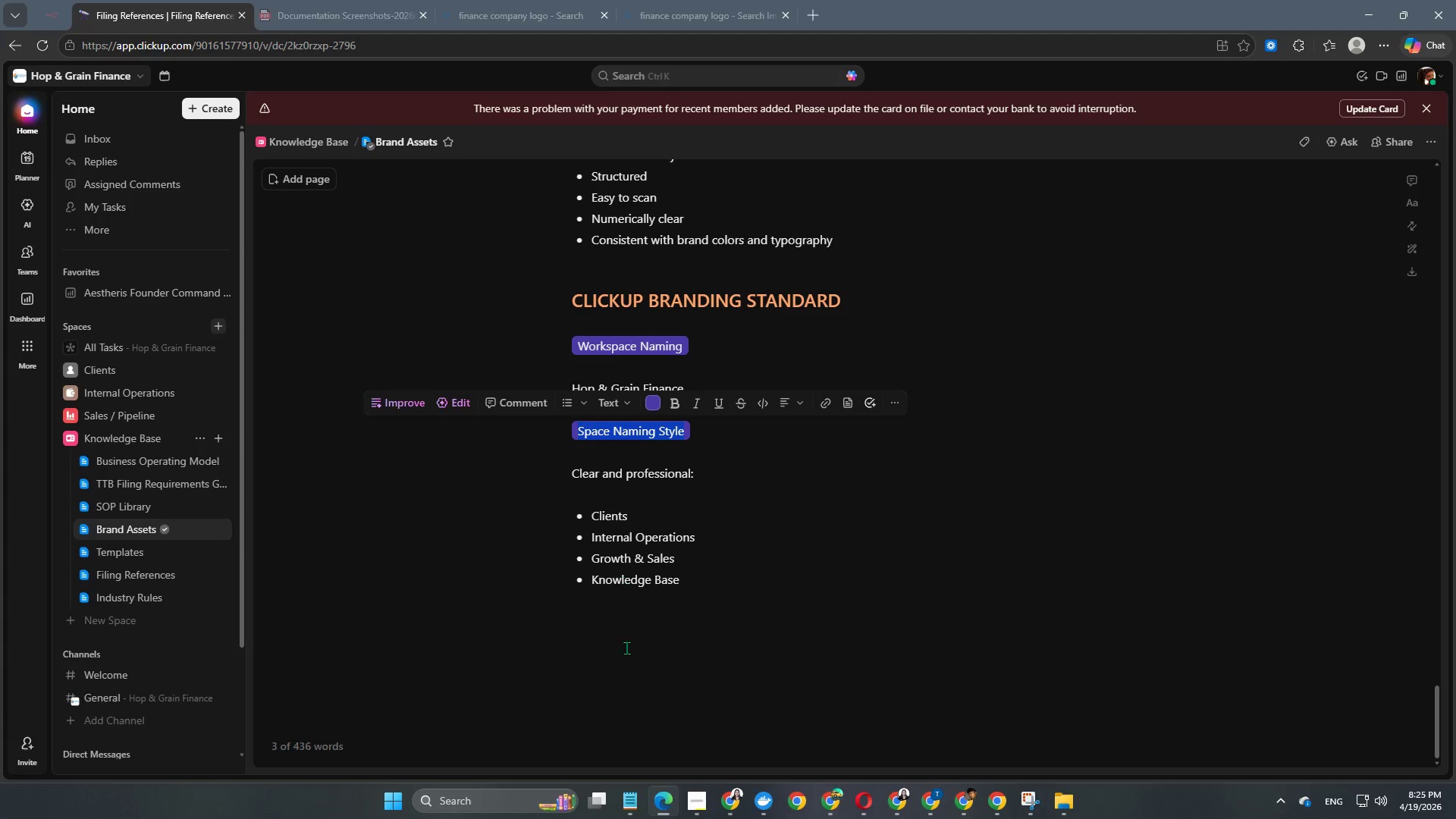 
left_click([634, 675])
 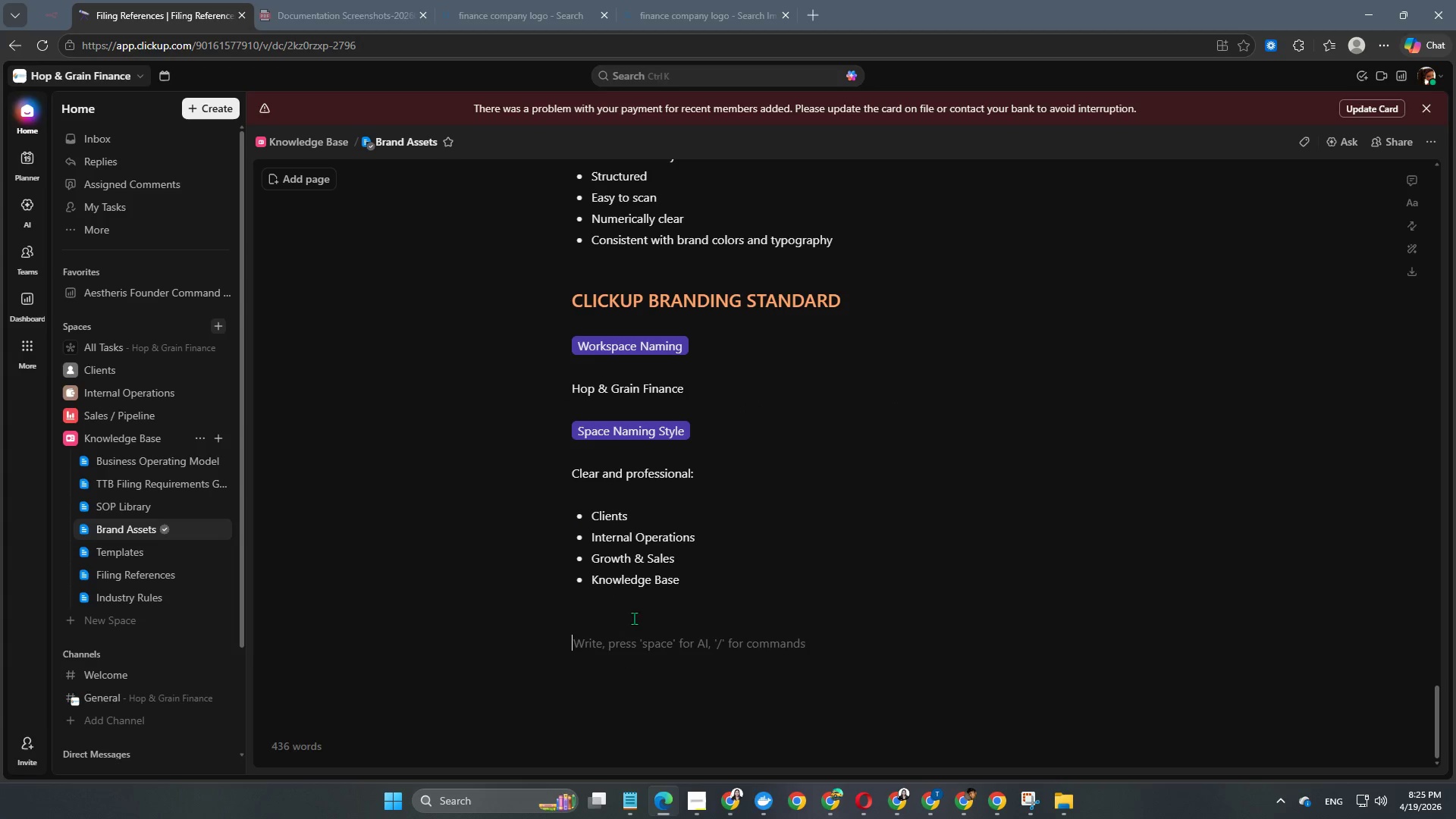 
scroll: coordinate [634, 604], scroll_direction: down, amount: 1.0
 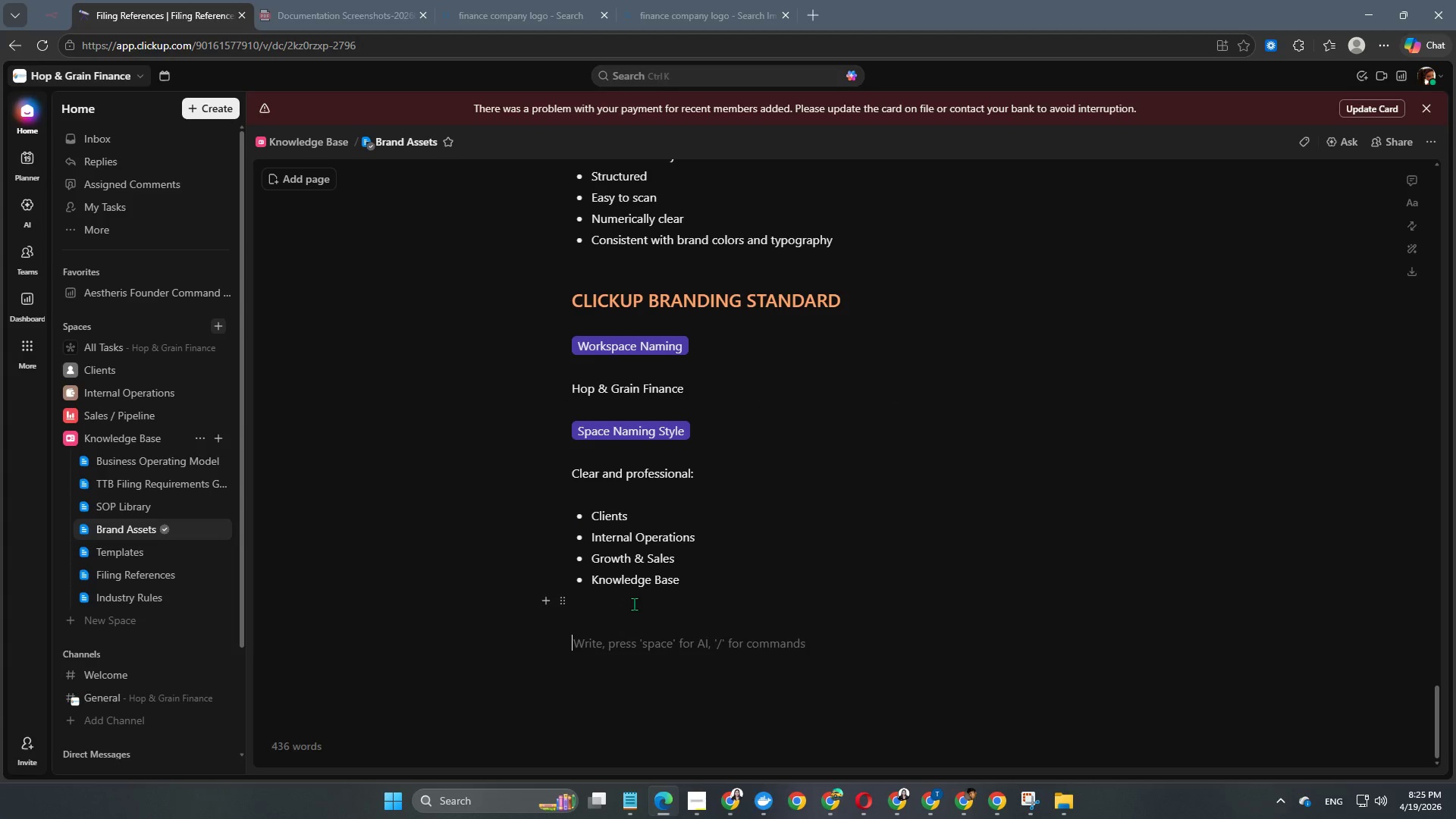 
key(Backspace)
 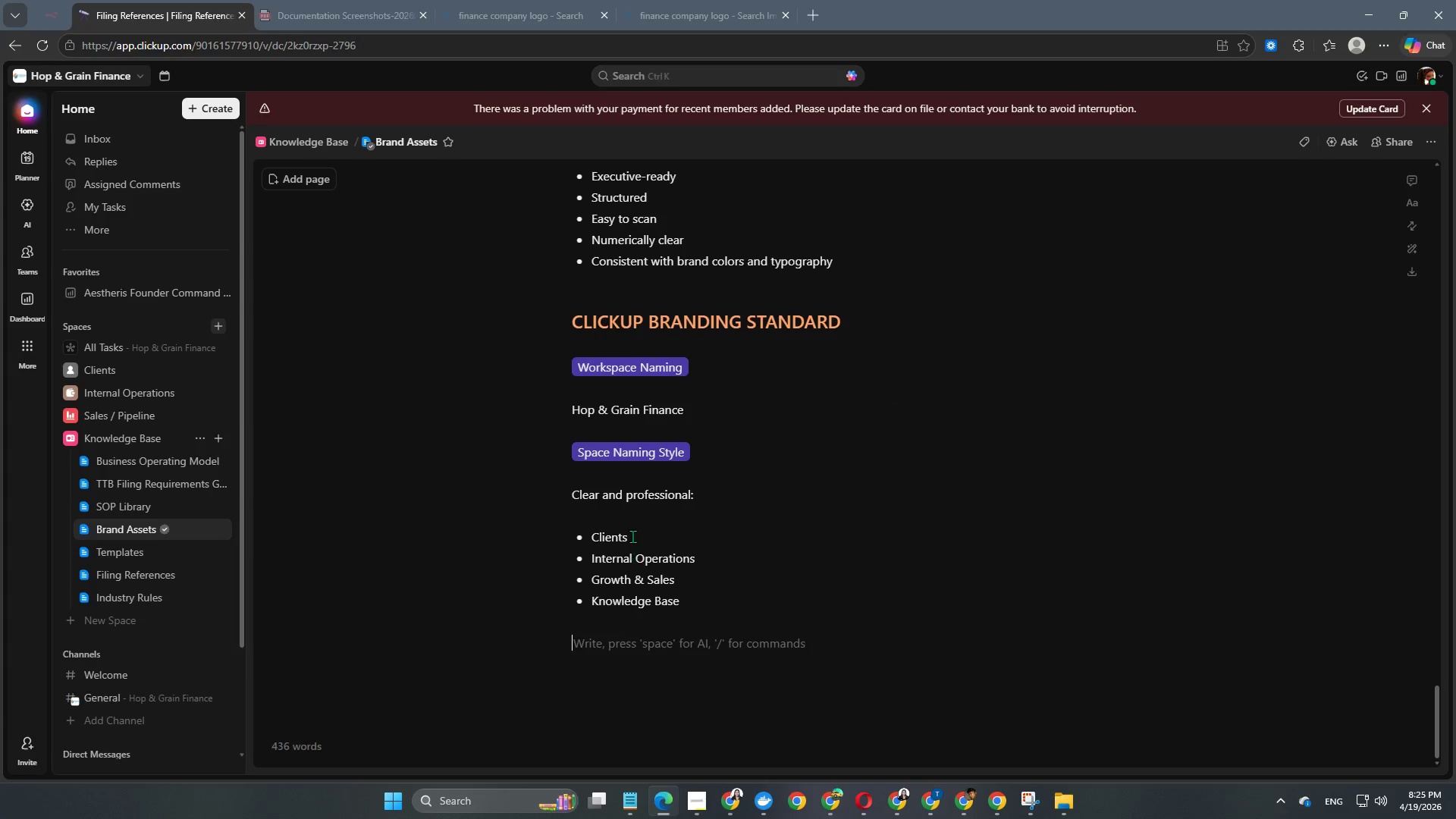 
scroll: coordinate [632, 536], scroll_direction: down, amount: 5.0
 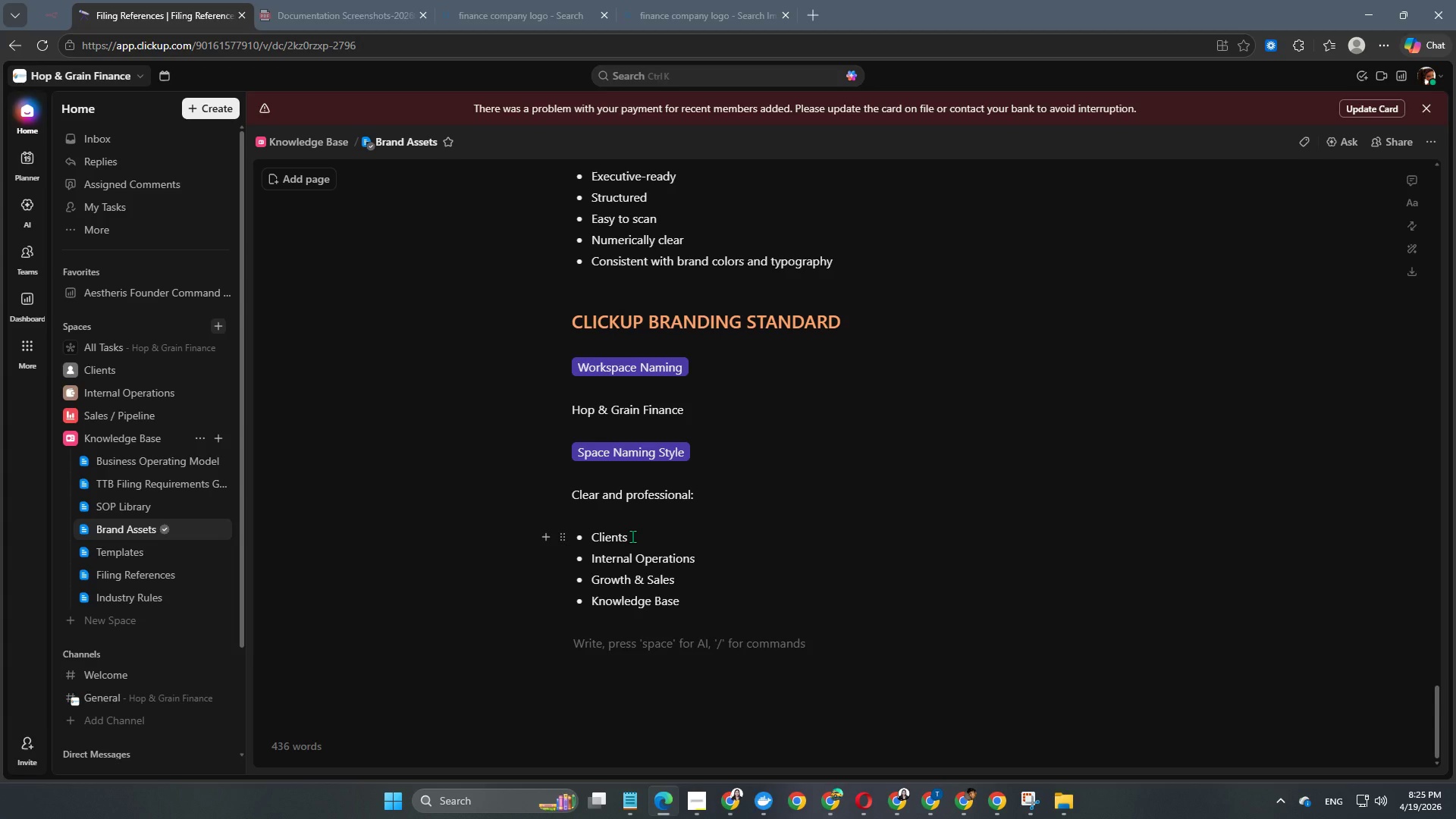 
wait(5.02)
 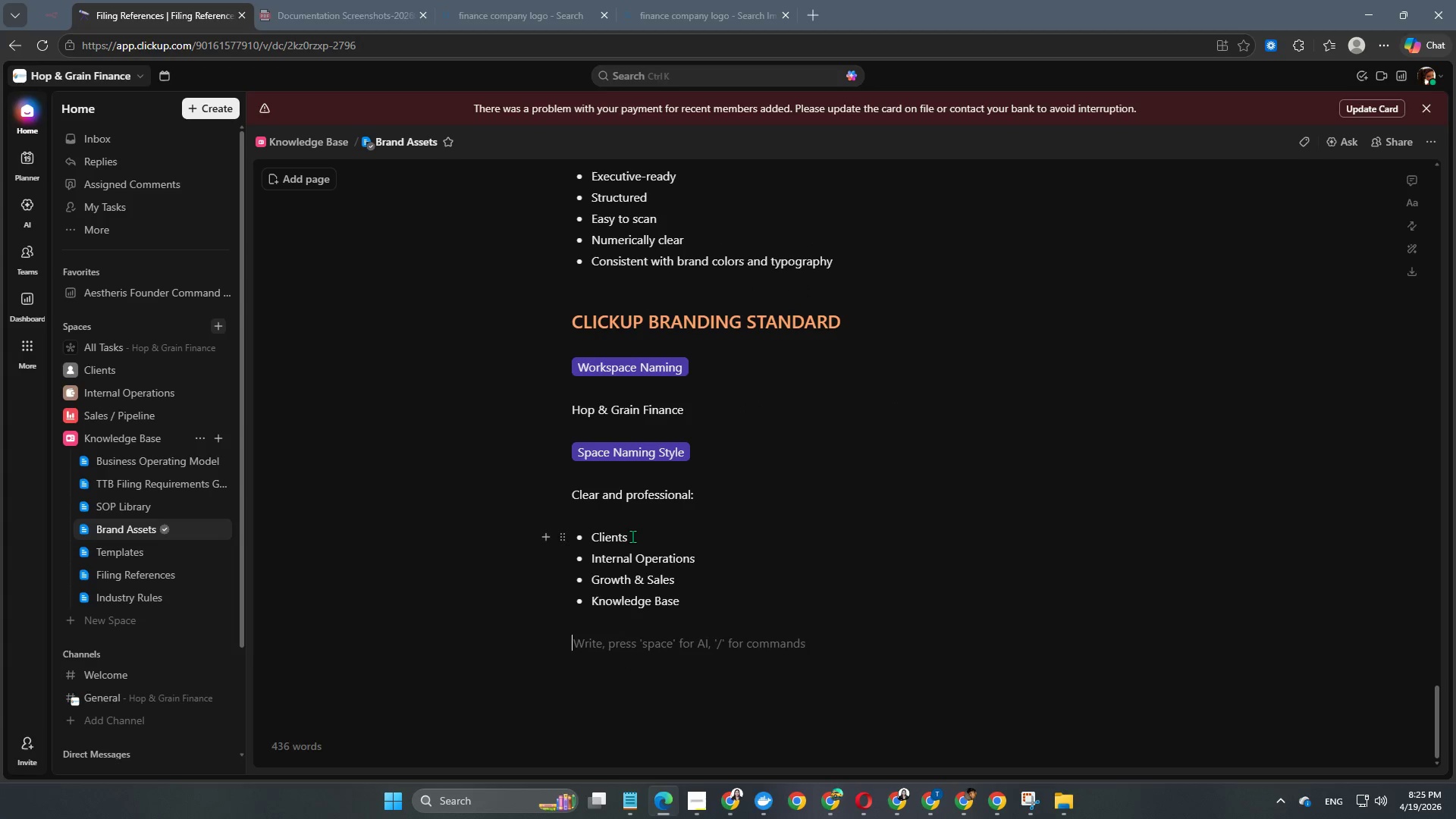 
type(Folder Naming LSy)
key(Backspace)
key(Backspace)
key(Backspace)
type(Style)
 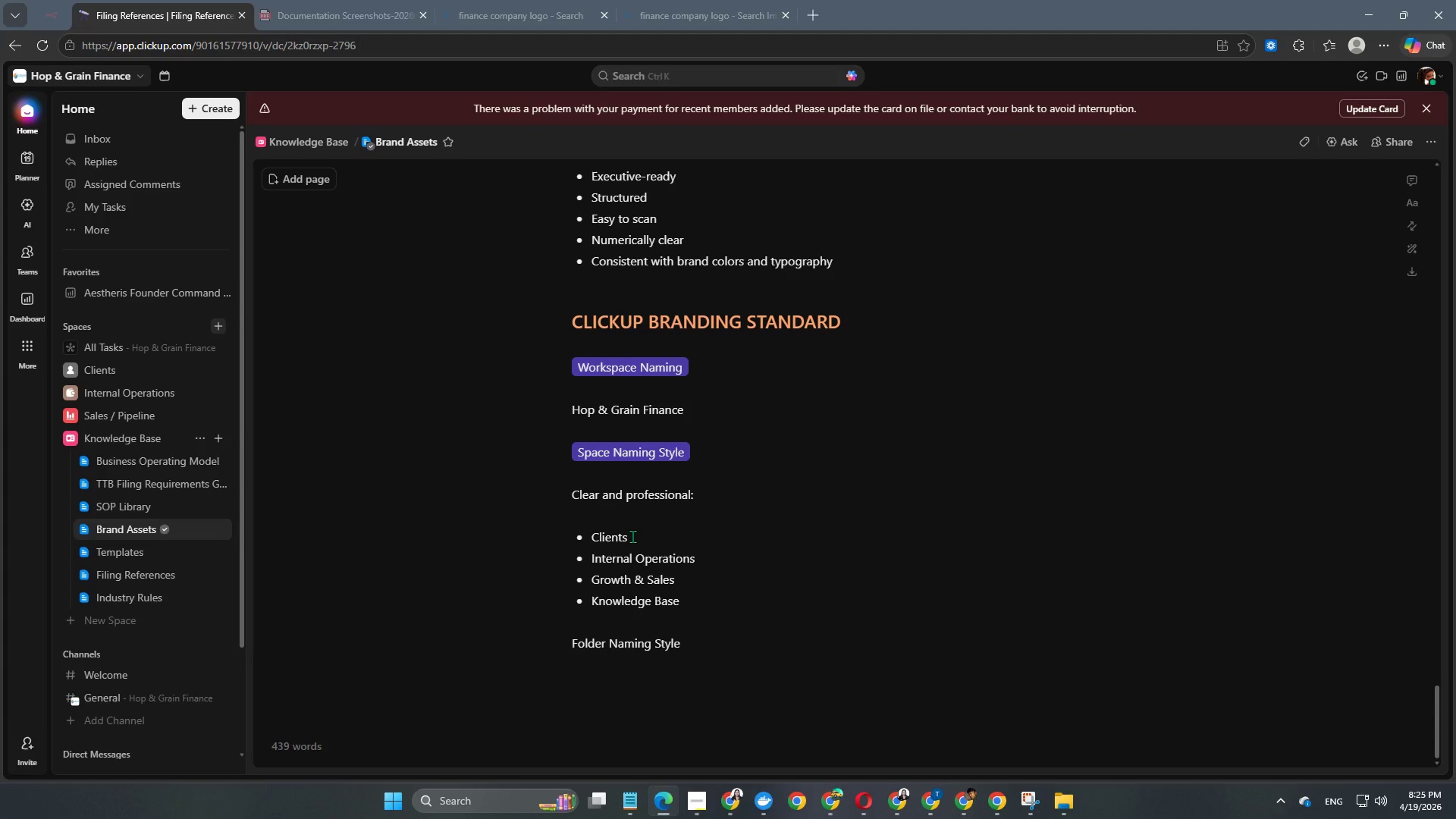 
key(Enter)
 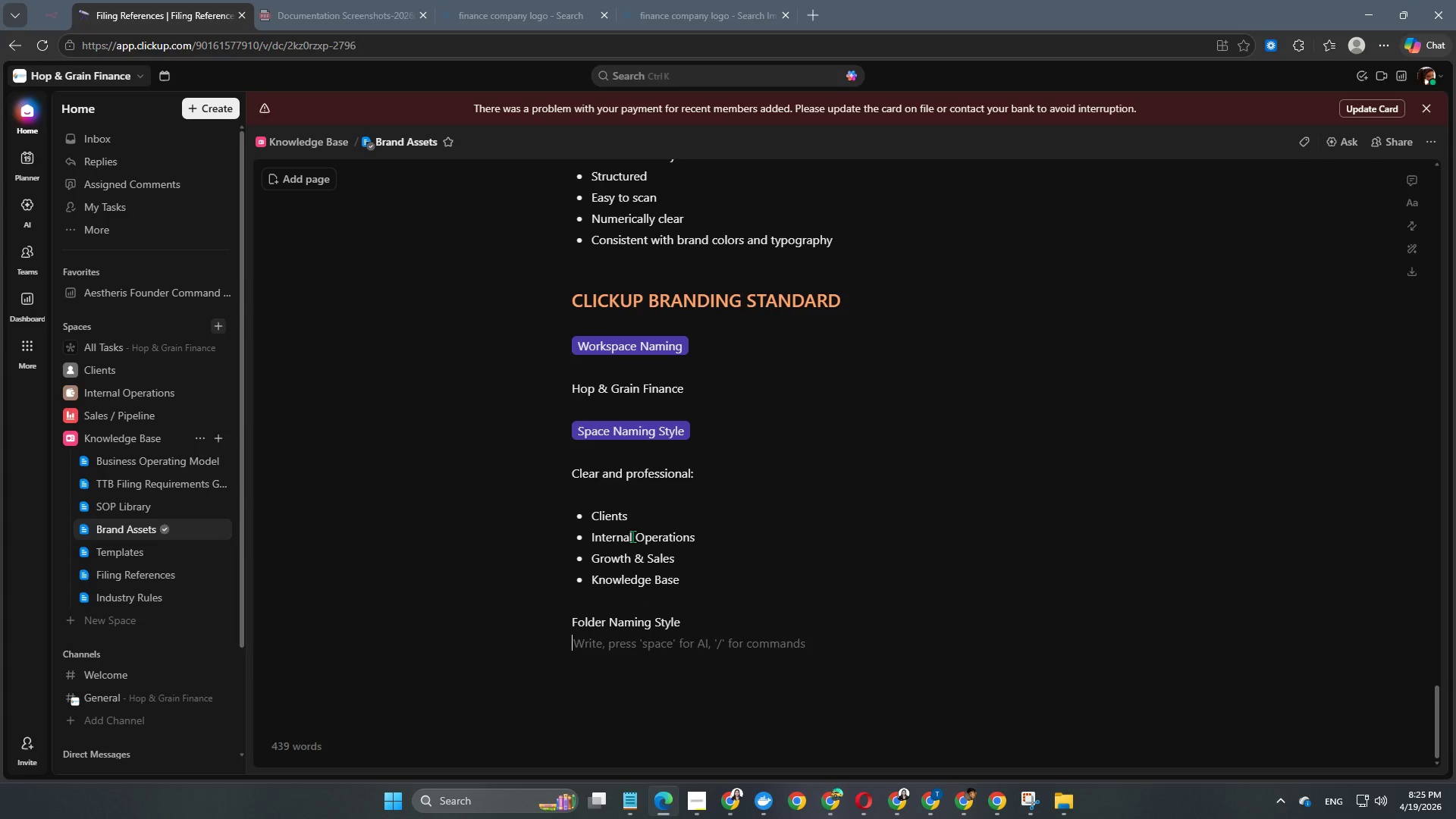 
key(Enter)
 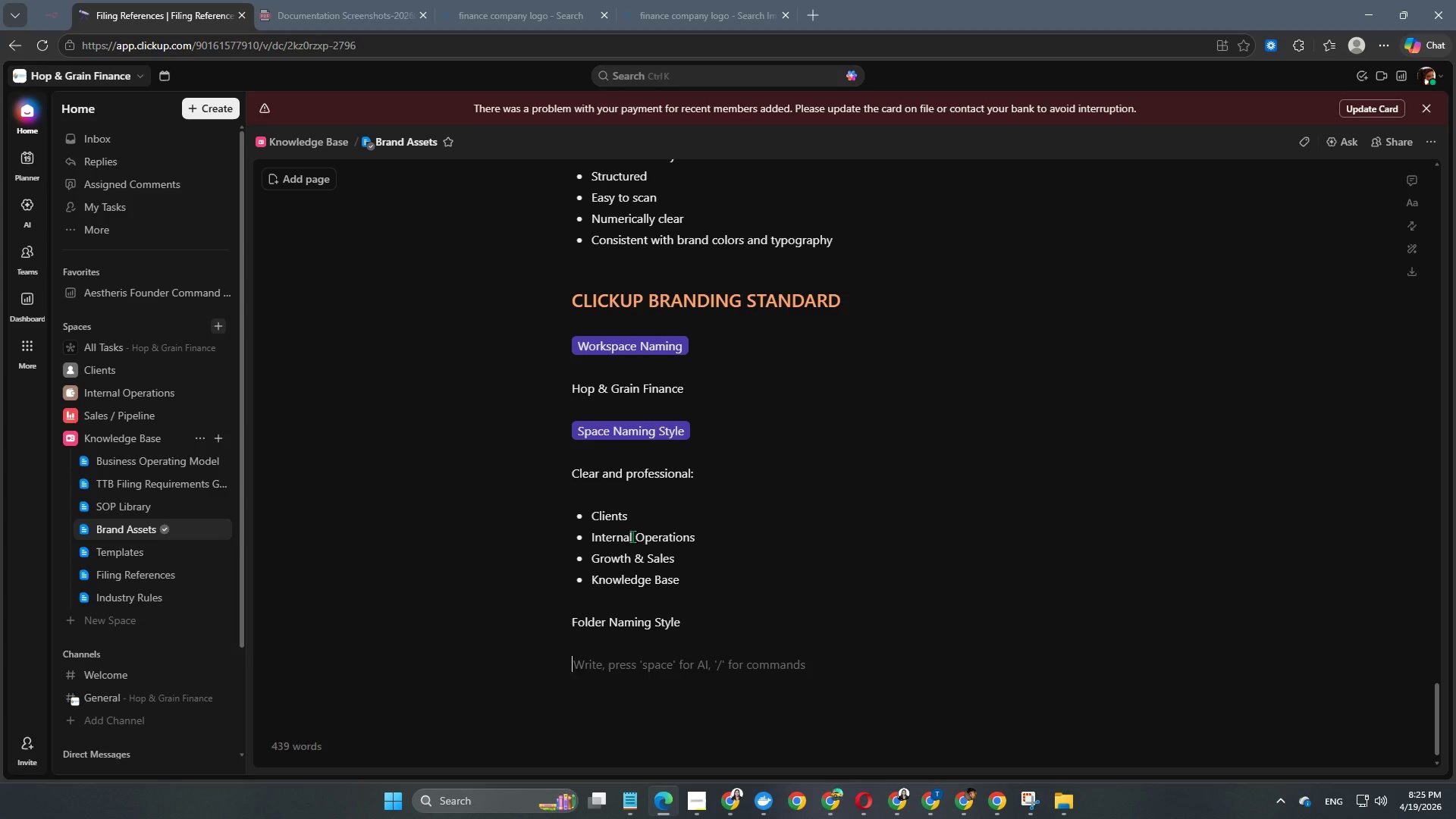 
type(Client legal or operating name only)
 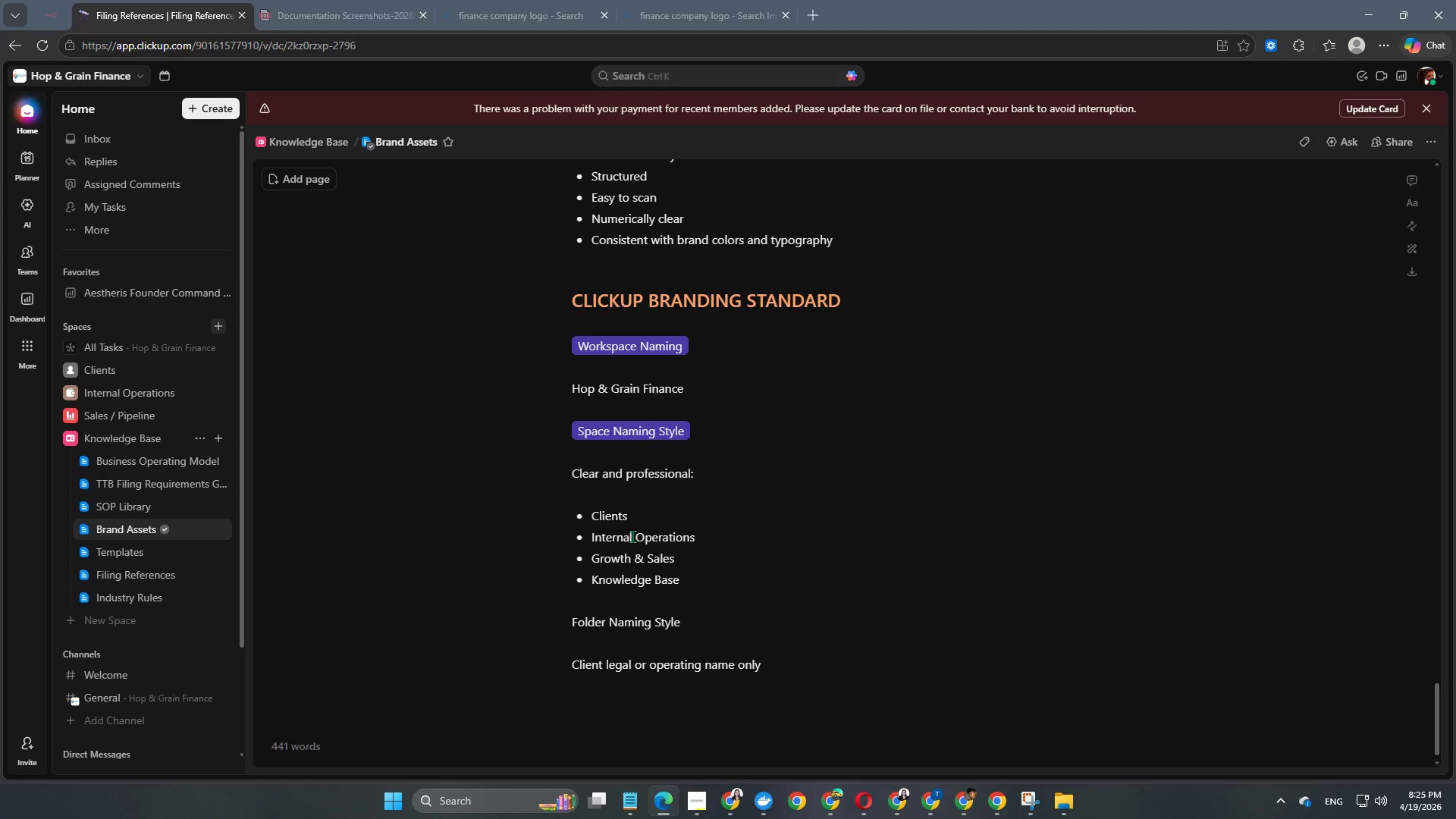 
key(Enter)
 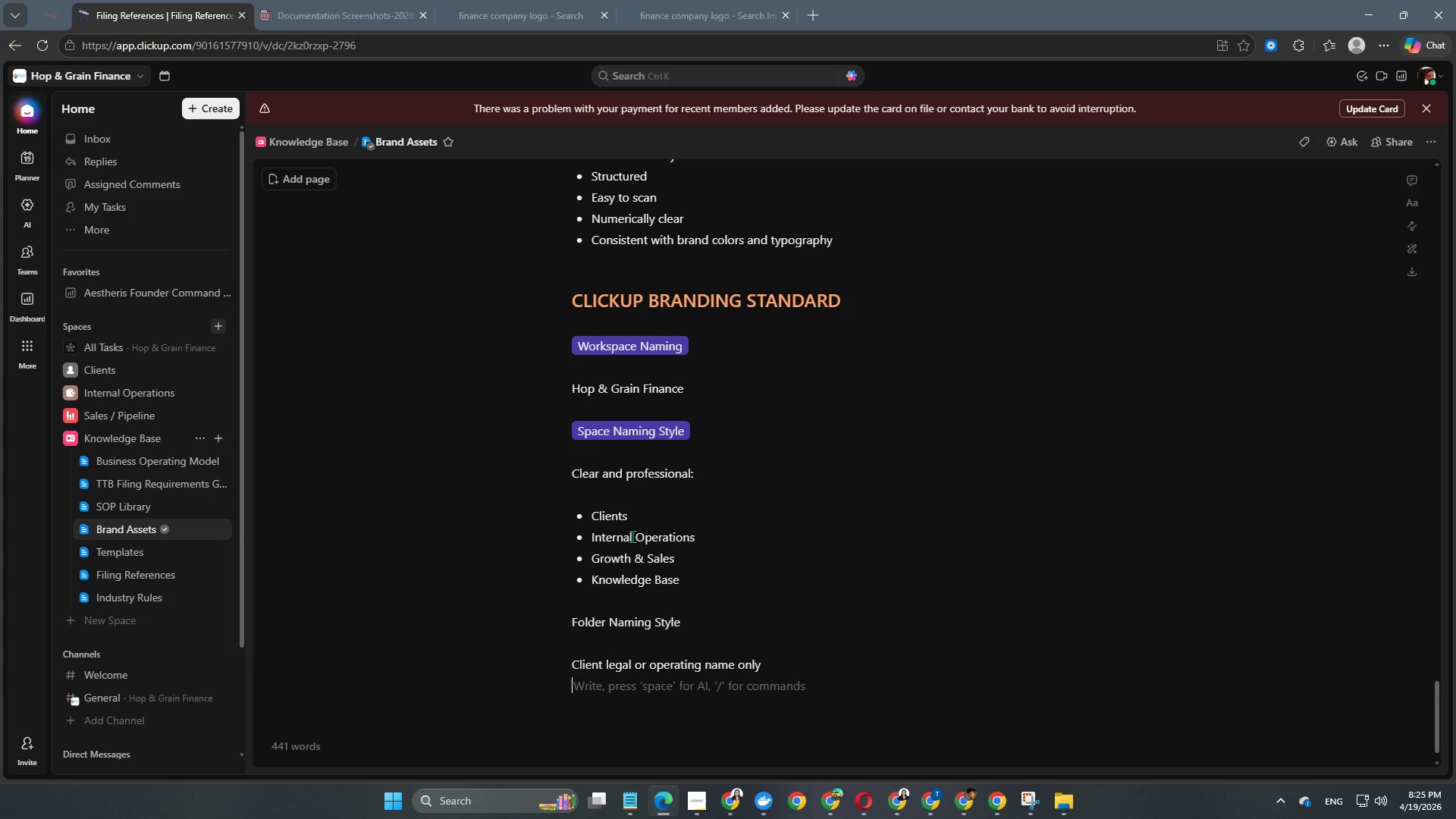 
key(Enter)
 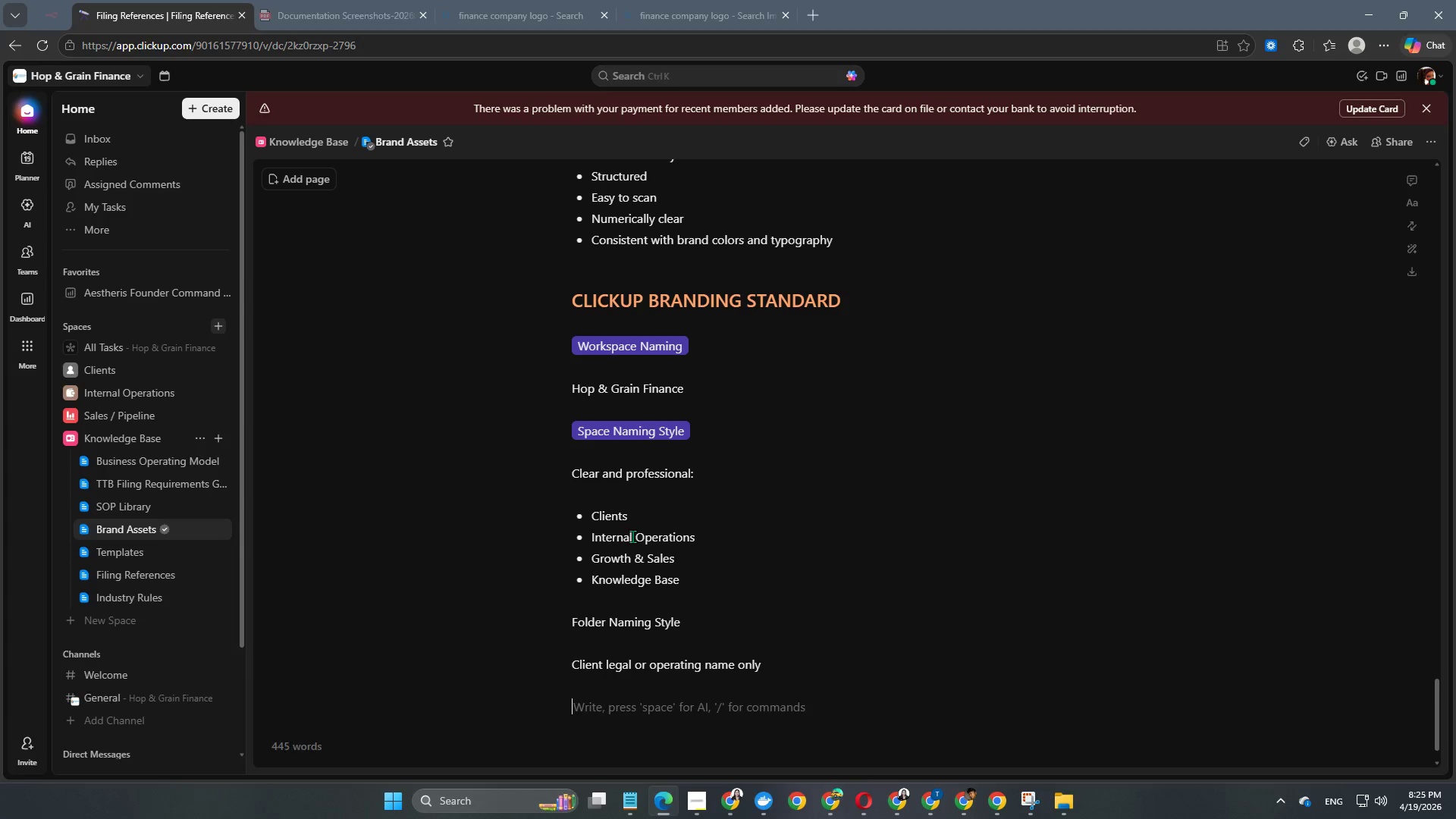 
type(List Naming Stle)
key(Backspace)
key(Backspace)
type(yle)
 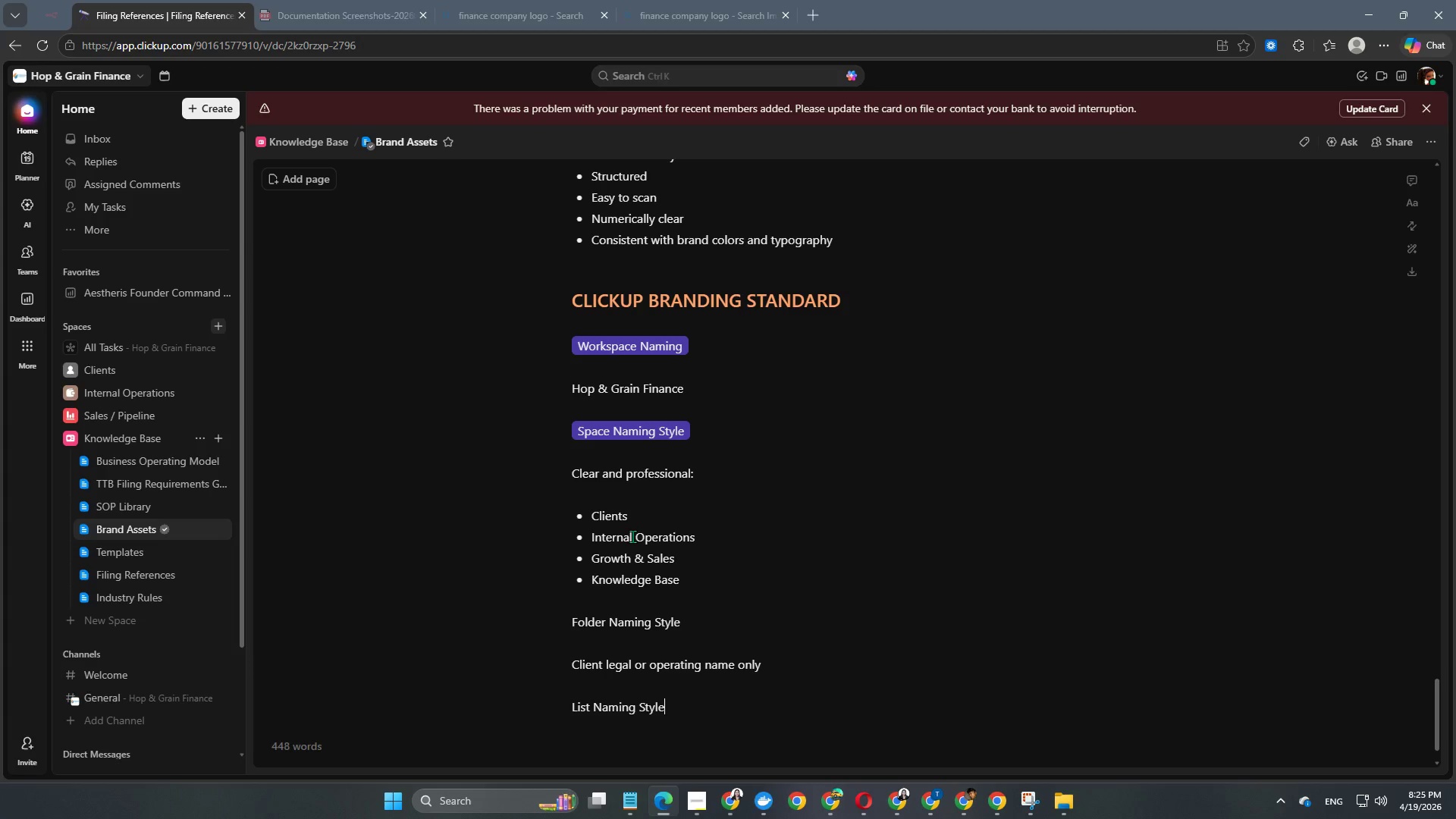 
key(Enter)
 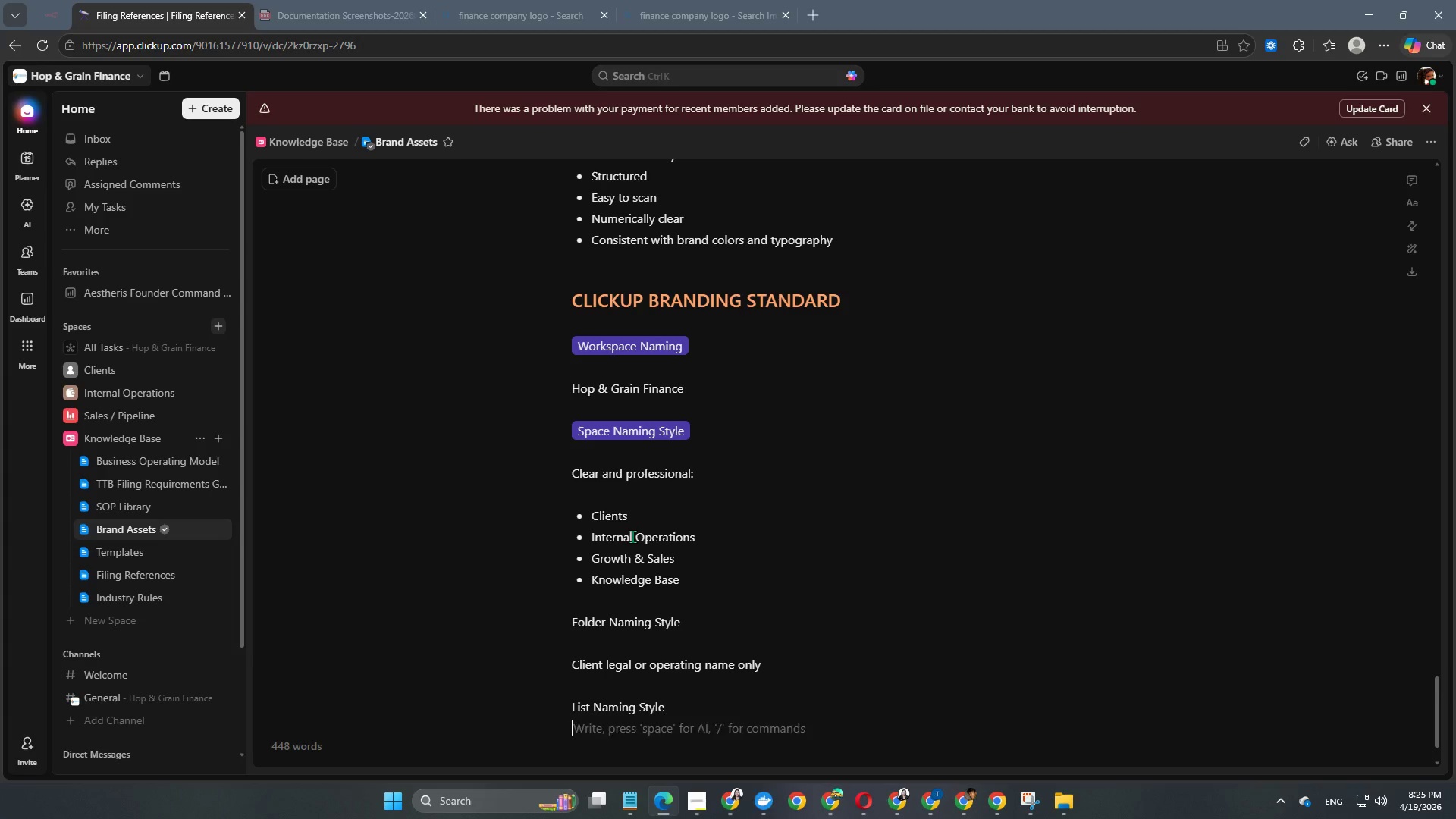 
key(Enter)
 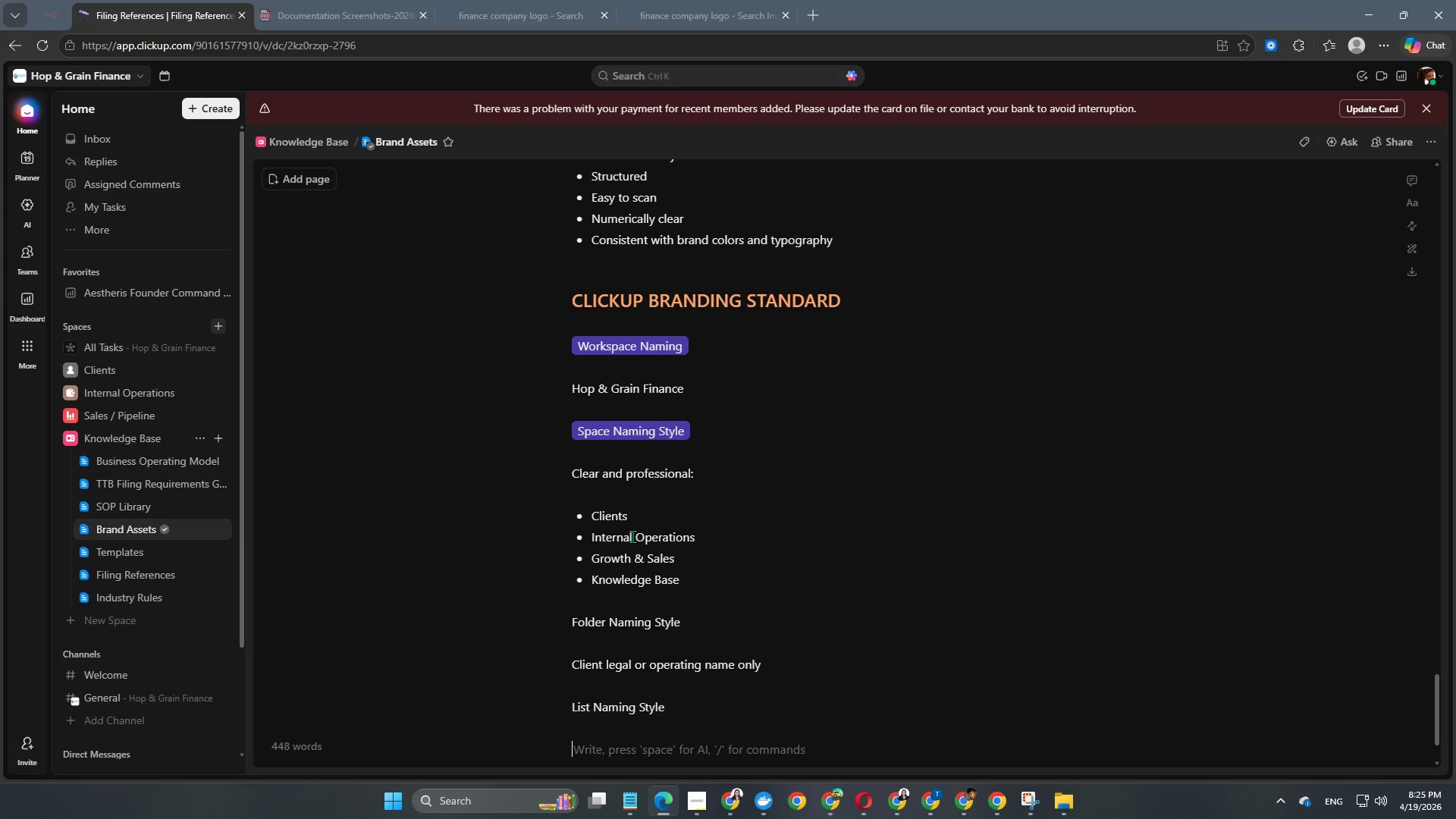 
scroll: coordinate [632, 536], scroll_direction: down, amount: 2.0
 